 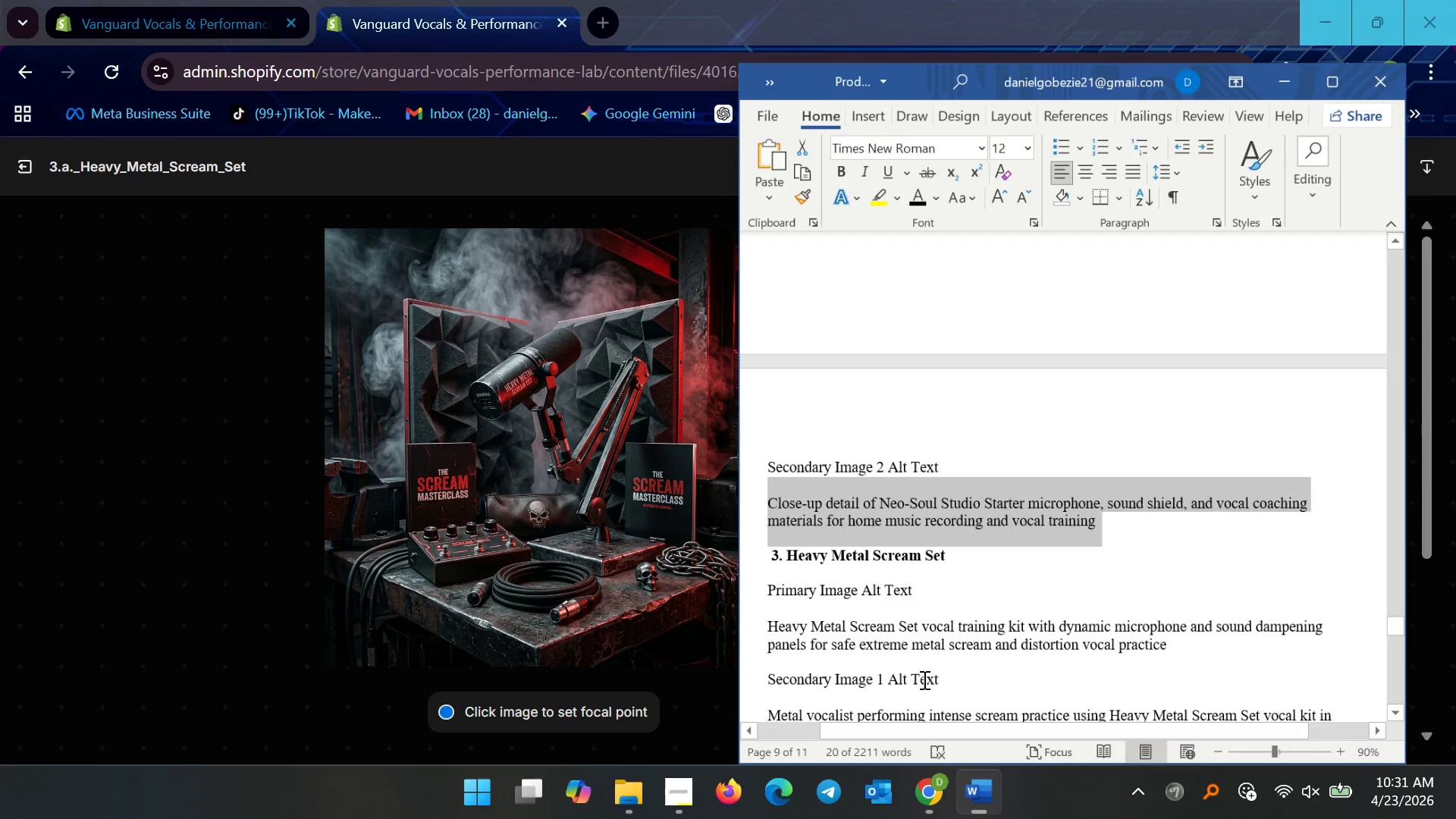 
scroll: coordinate [936, 586], scroll_direction: down, amount: 2.0
 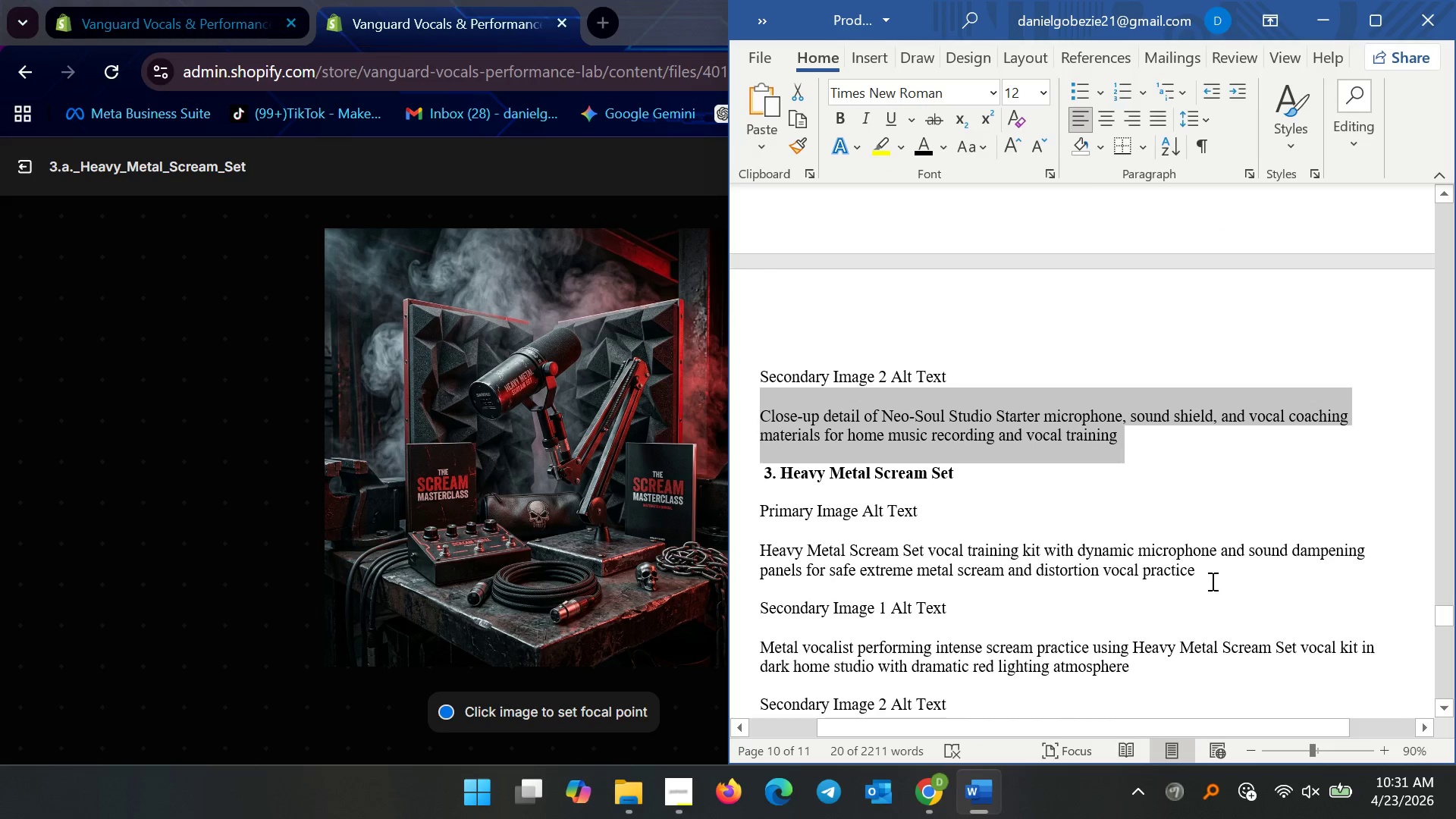 
left_click_drag(start_coordinate=[1206, 576], to_coordinate=[749, 550])
 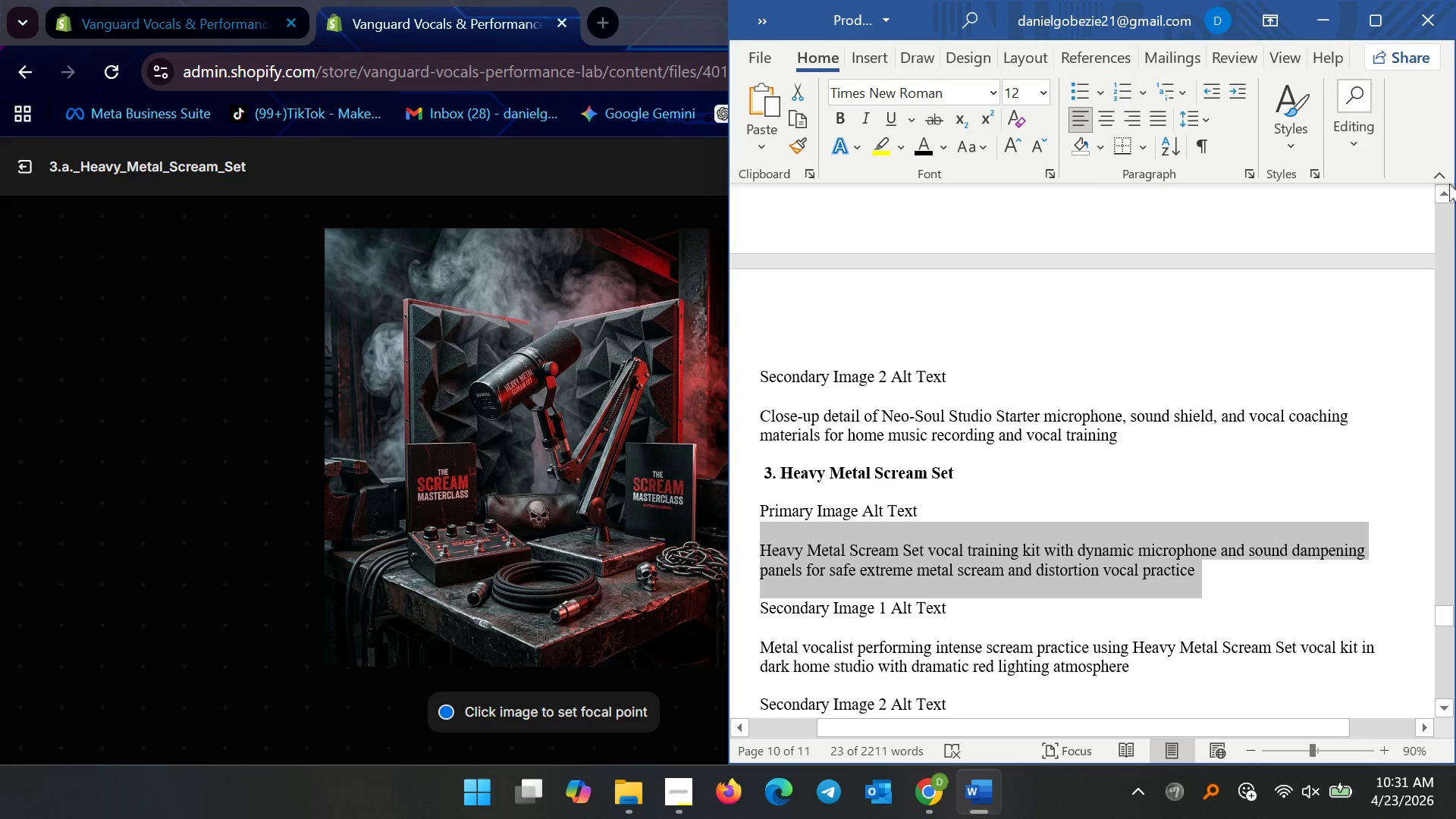 
key(Control+C)
 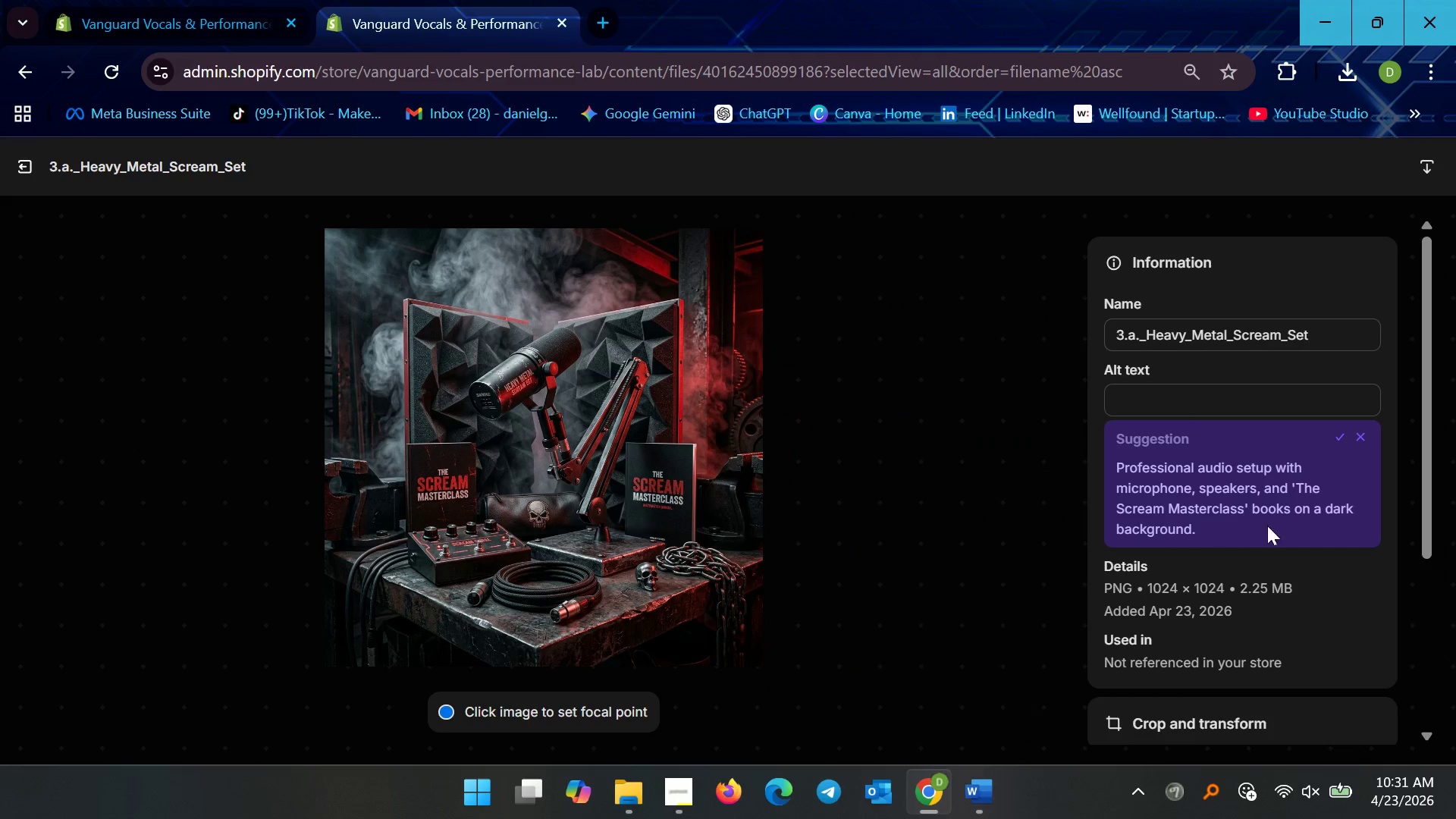 
left_click([1333, 437])
 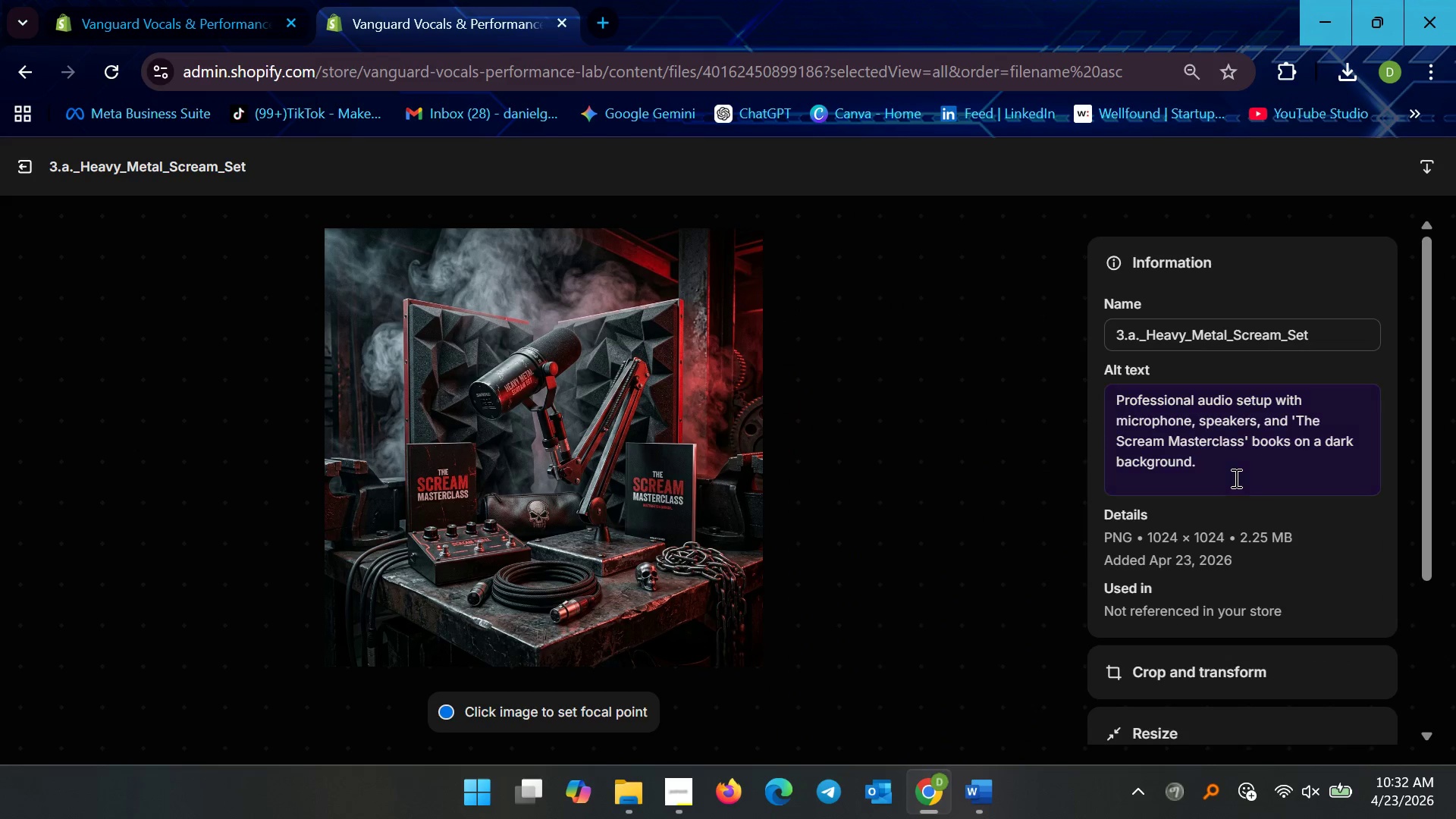 
left_click([1251, 478])
 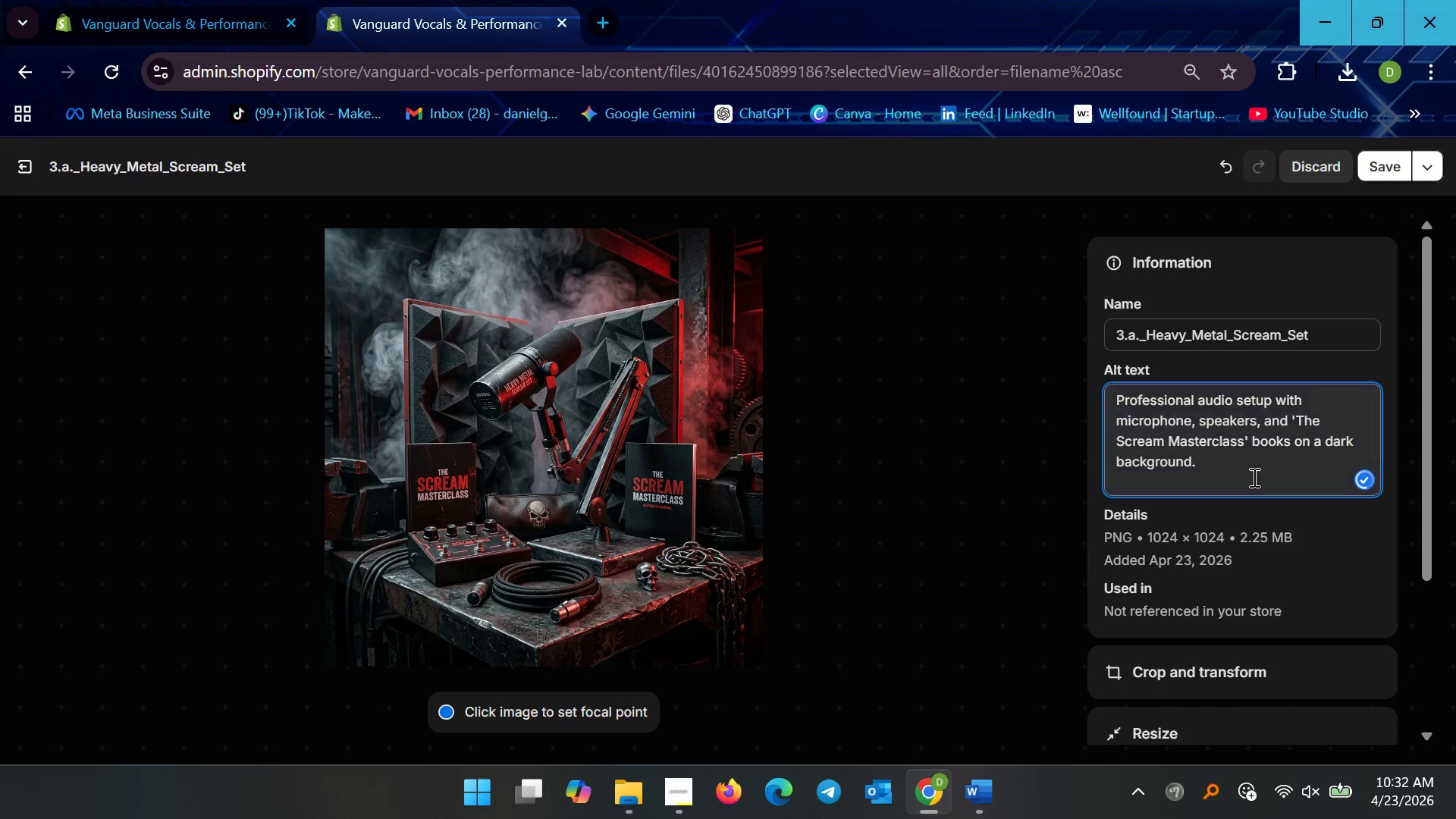 
key(Shift+Enter)
 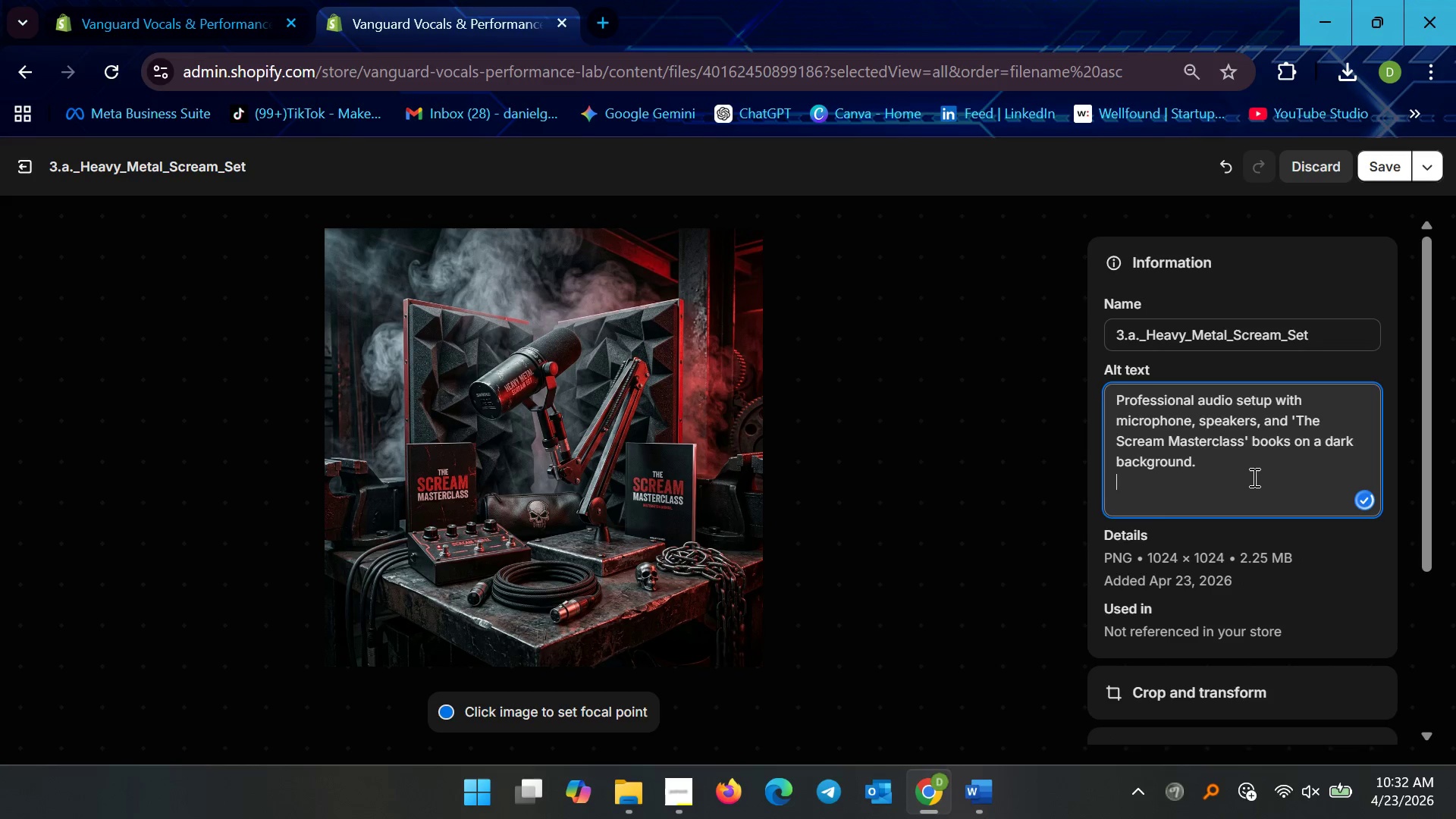 
key(Shift+Enter)
 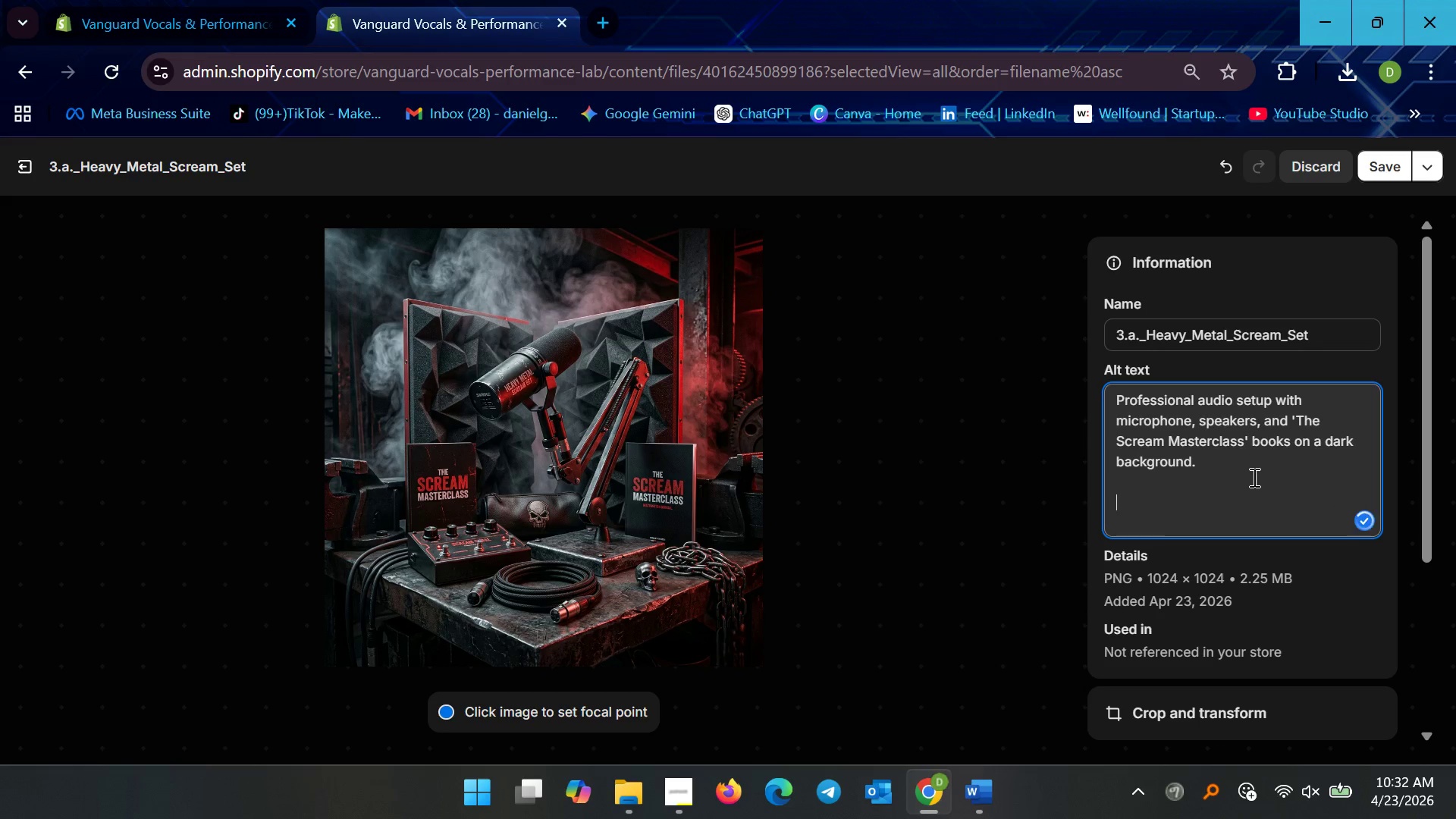 
key(Control+ControlLeft)
 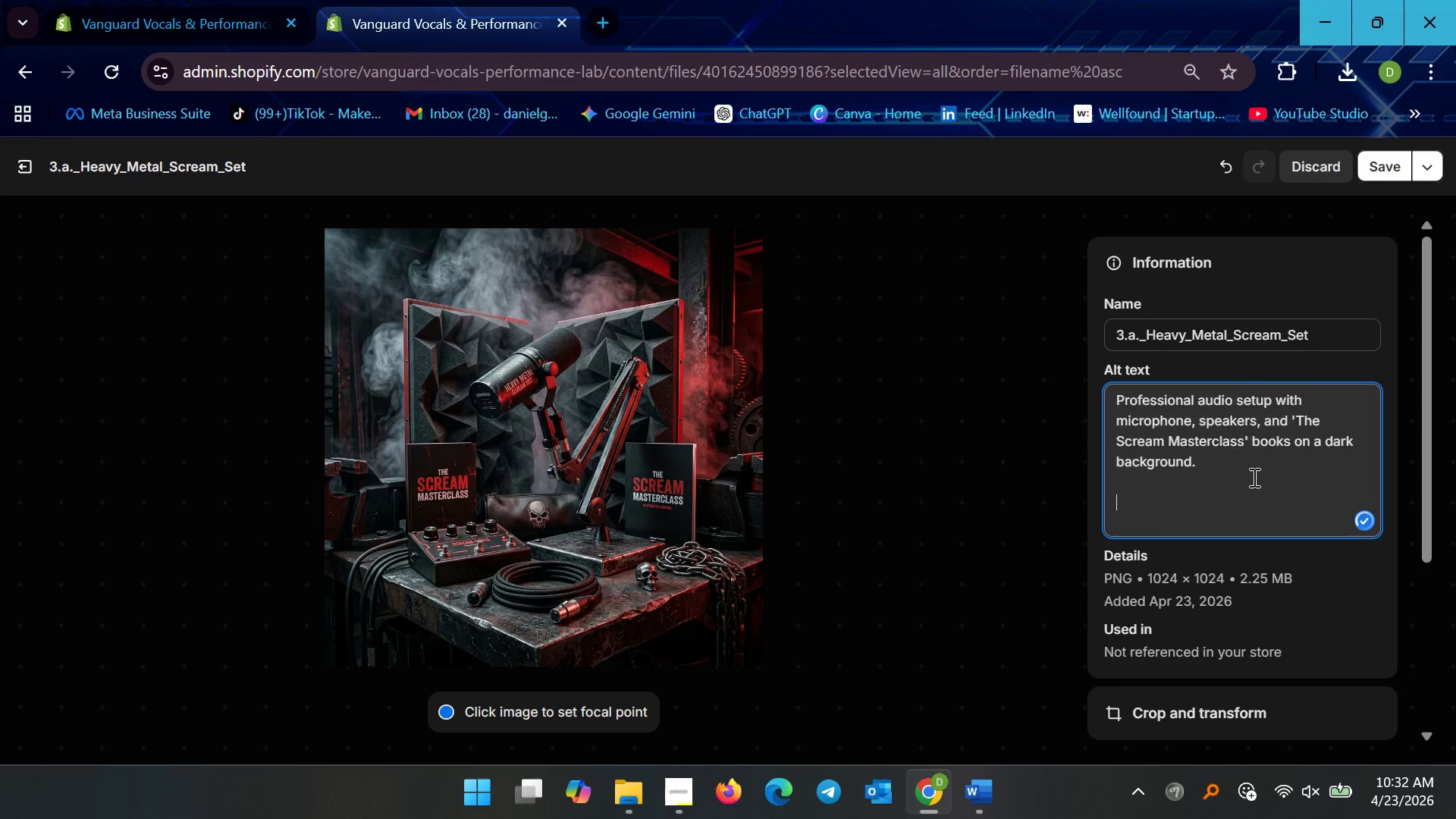 
key(Control+V)
 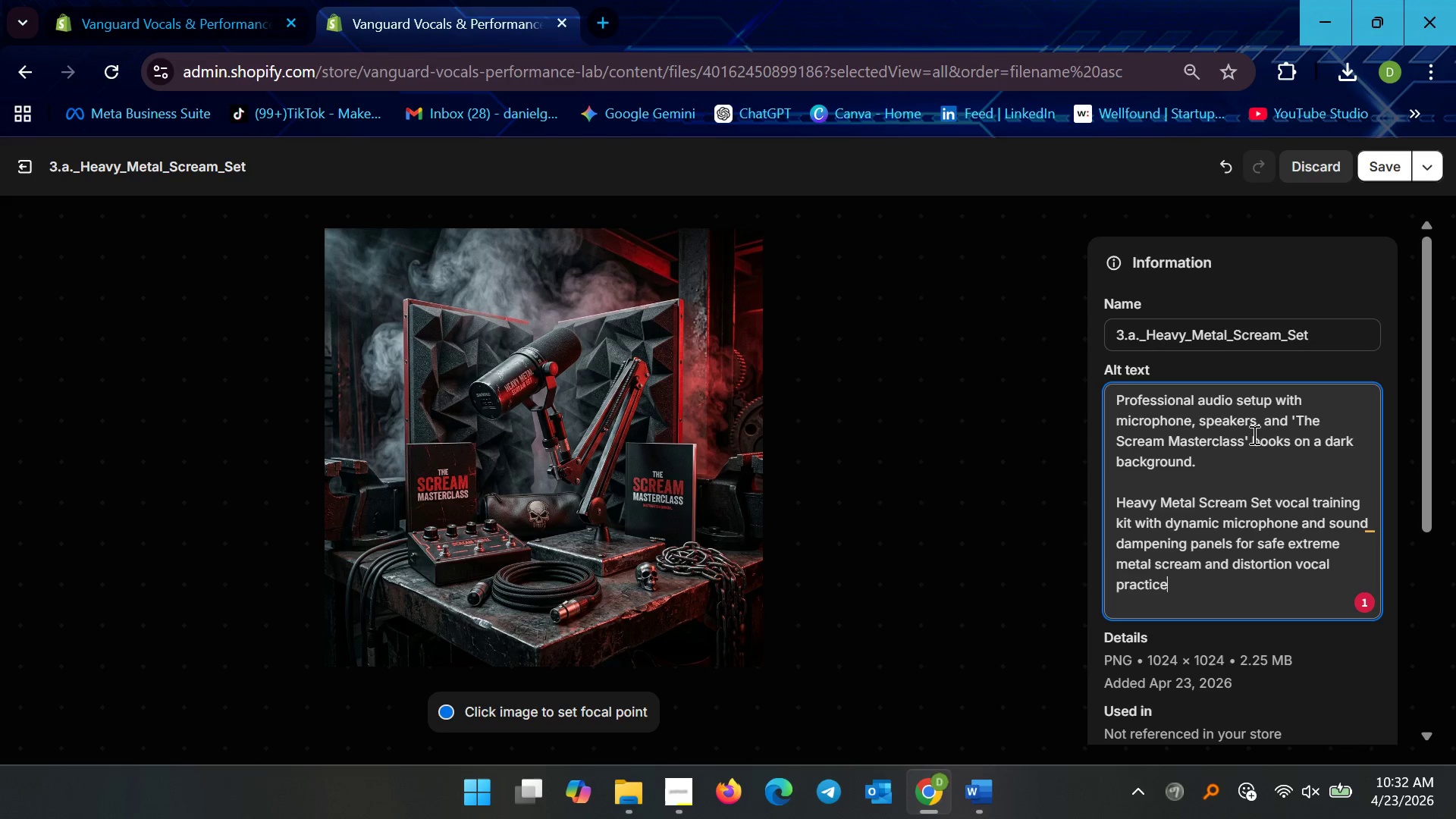 
wait(8.61)
 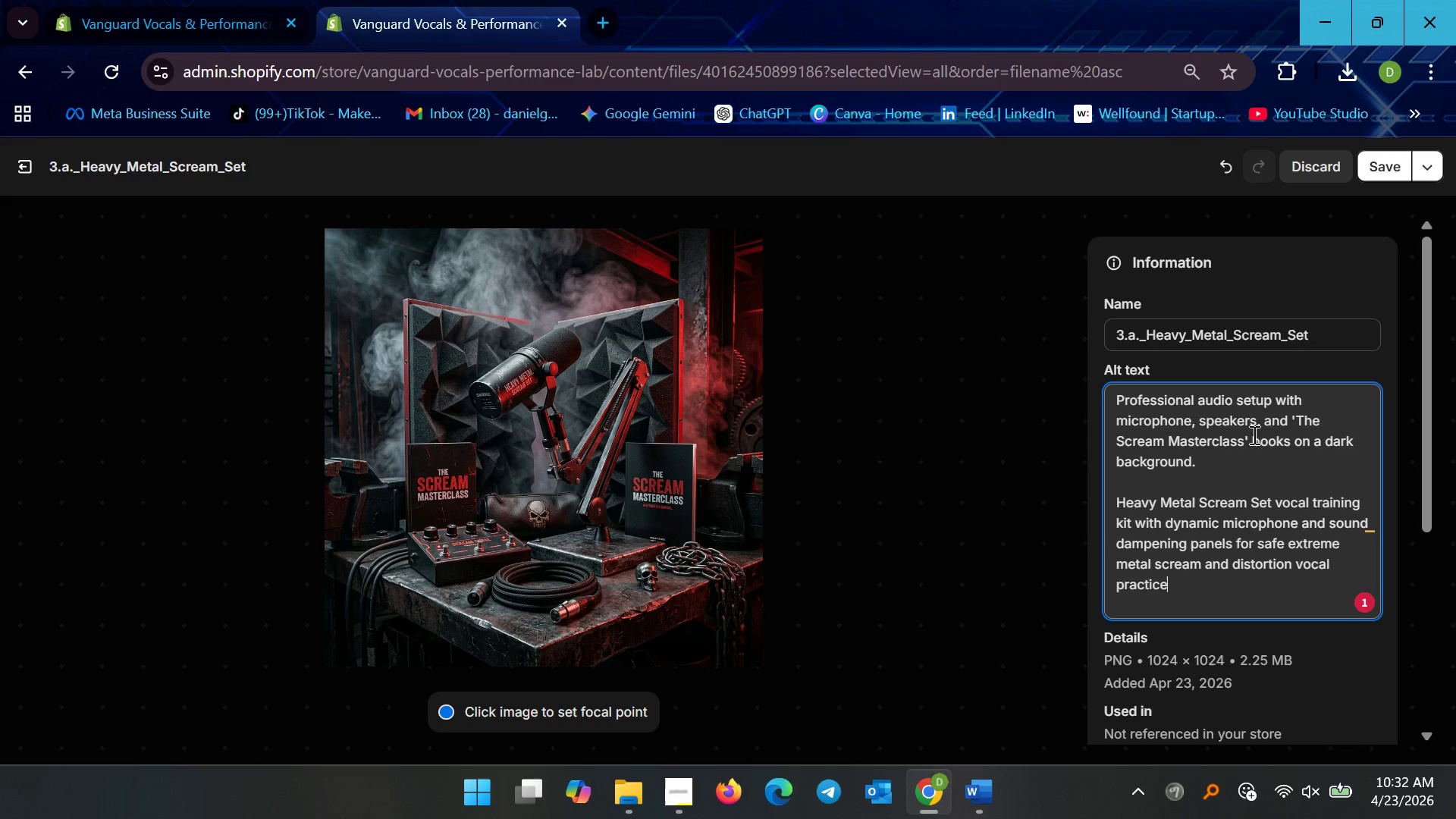 
left_click([1362, 526])
 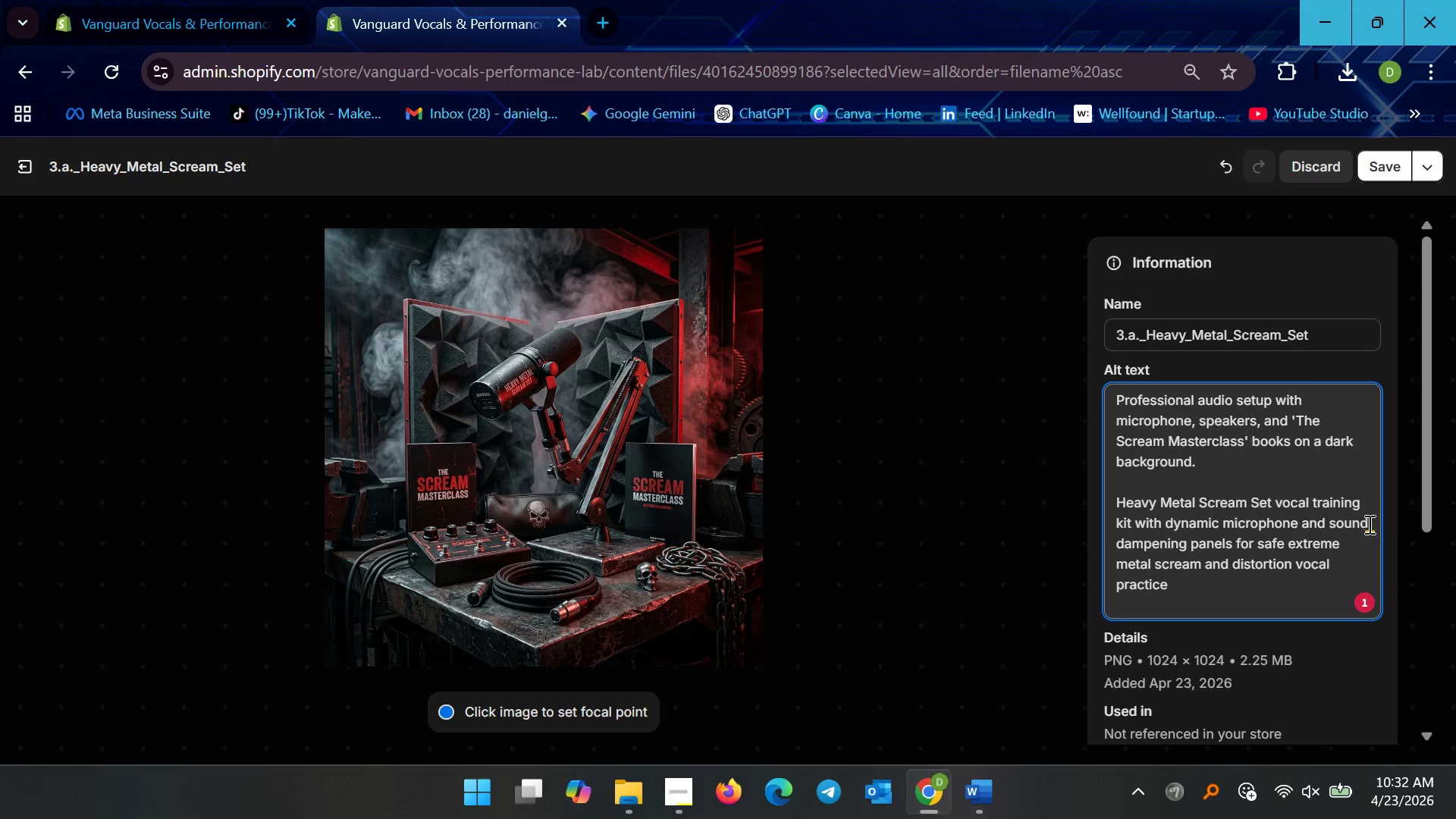 
left_click([1371, 522])
 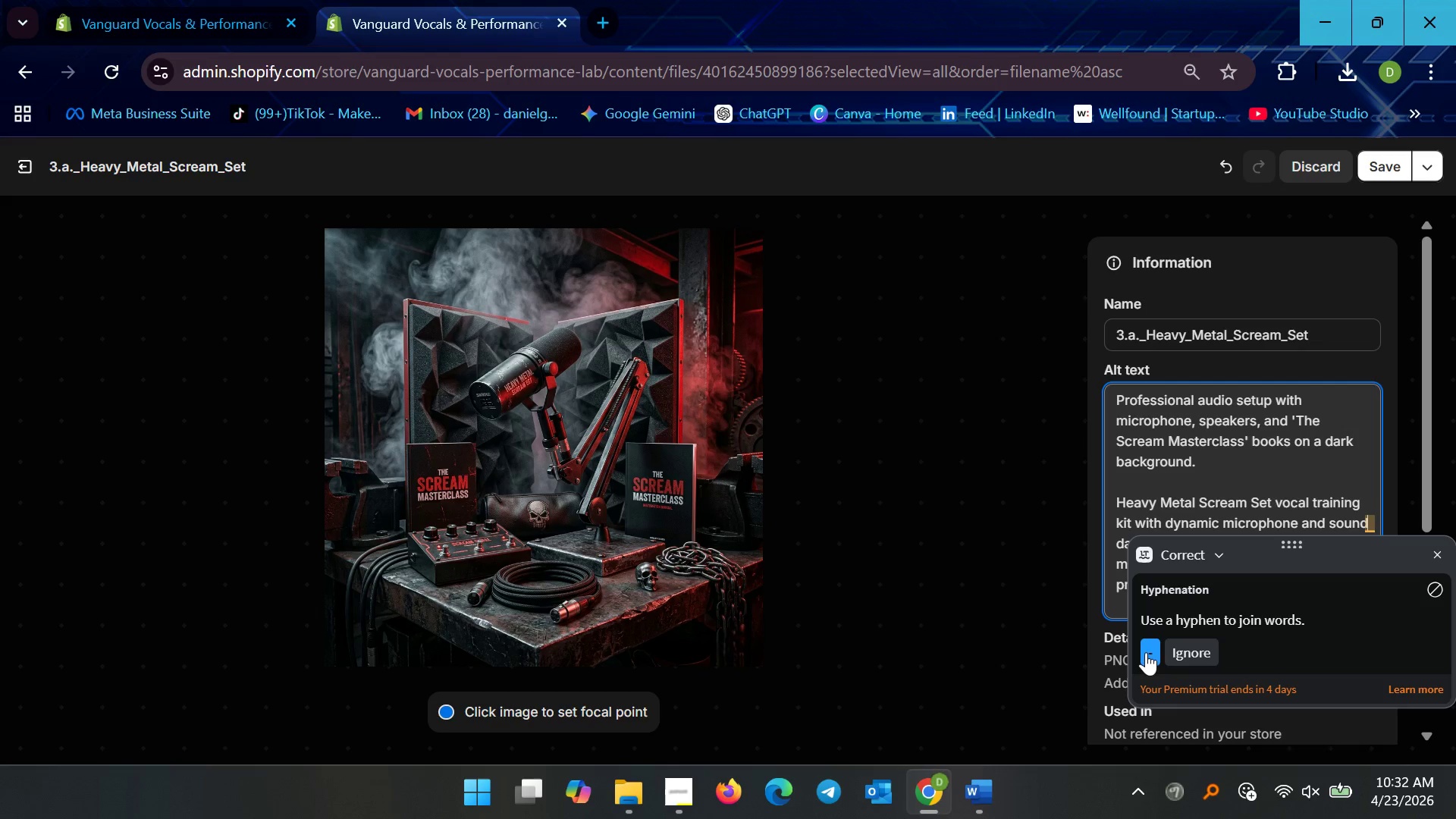 
left_click([1156, 654])
 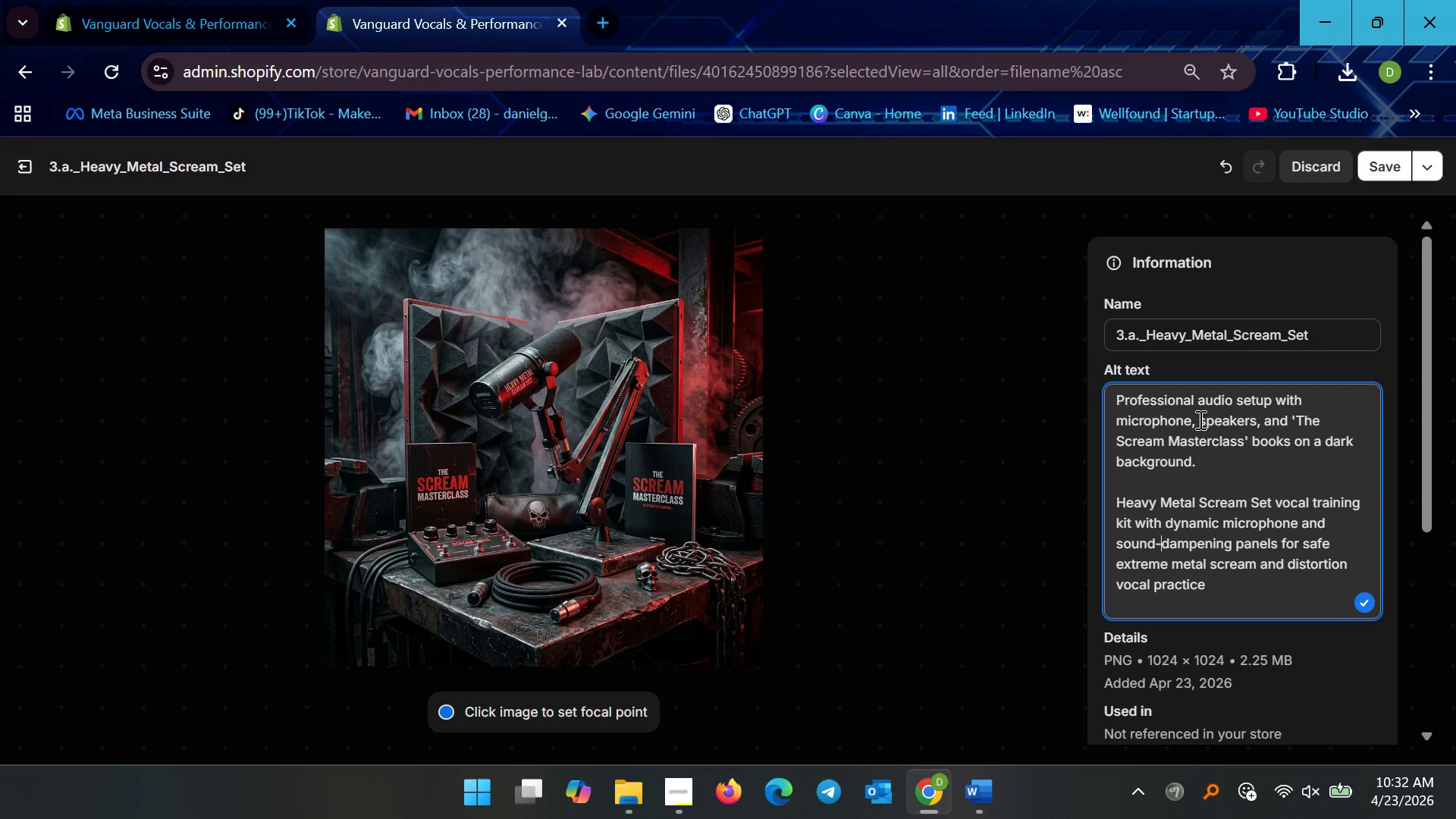 
wait(34.03)
 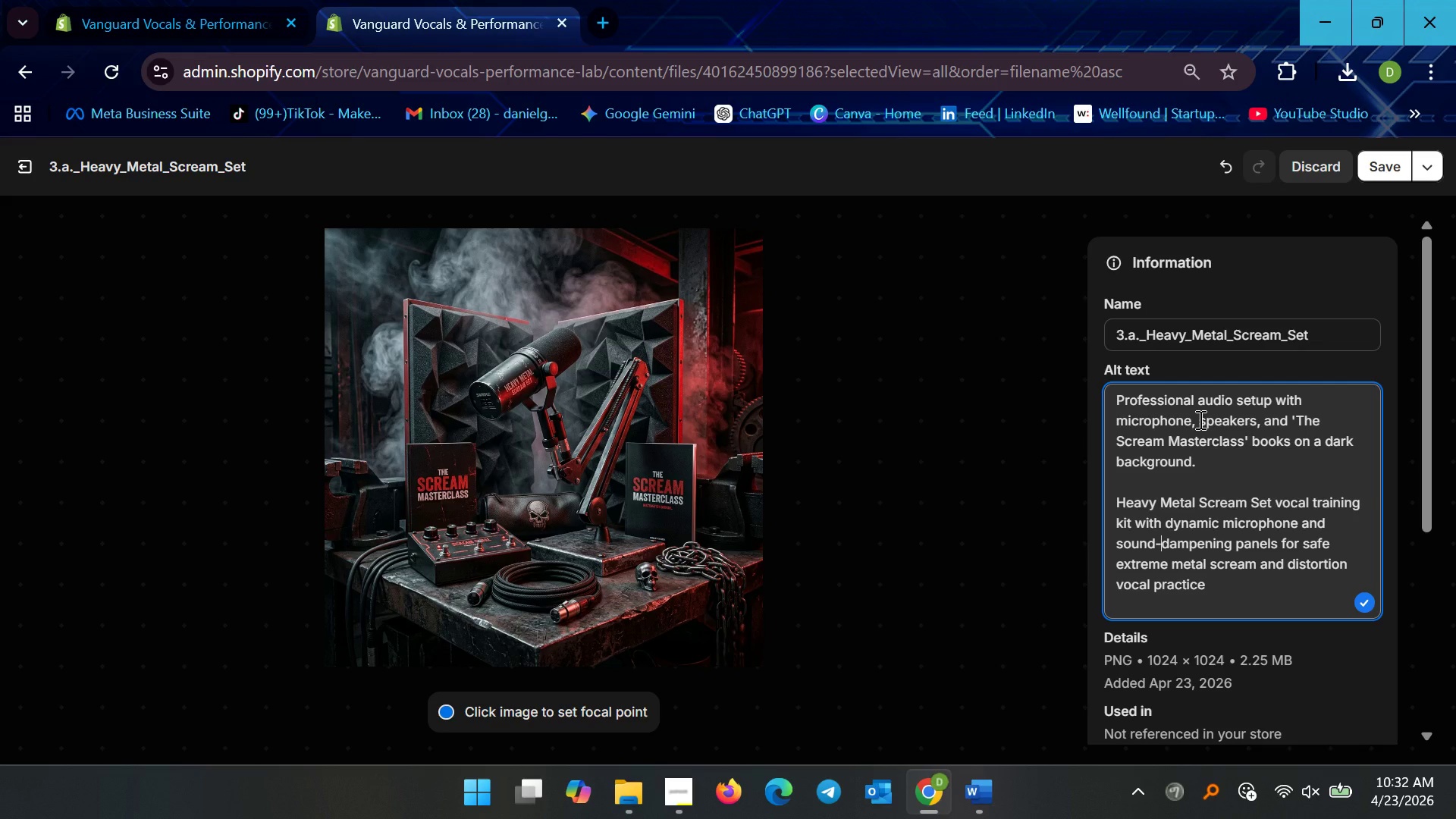 
left_click_drag(start_coordinate=[1199, 419], to_coordinate=[1213, 454])
 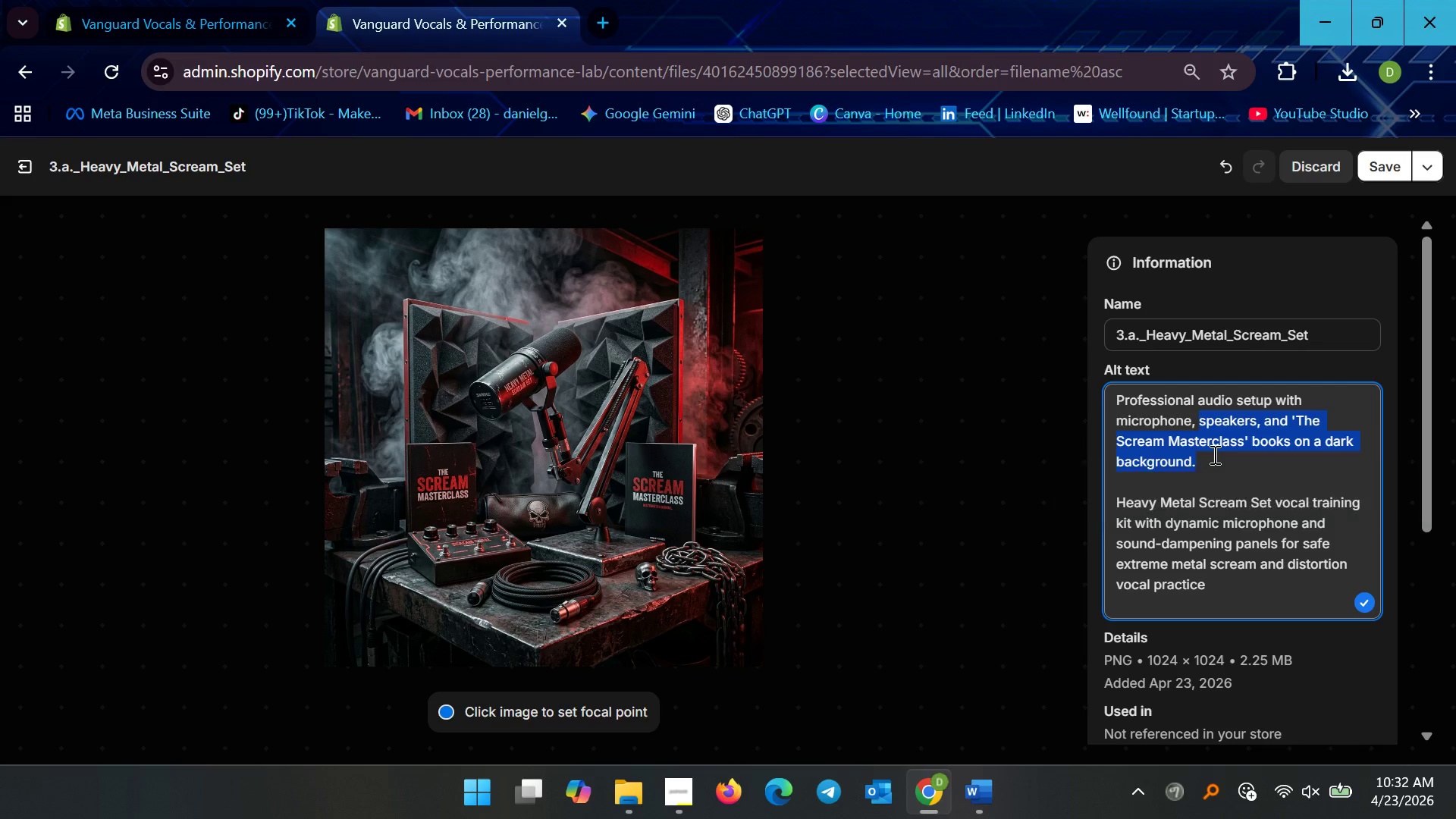 
key(Control+X)
 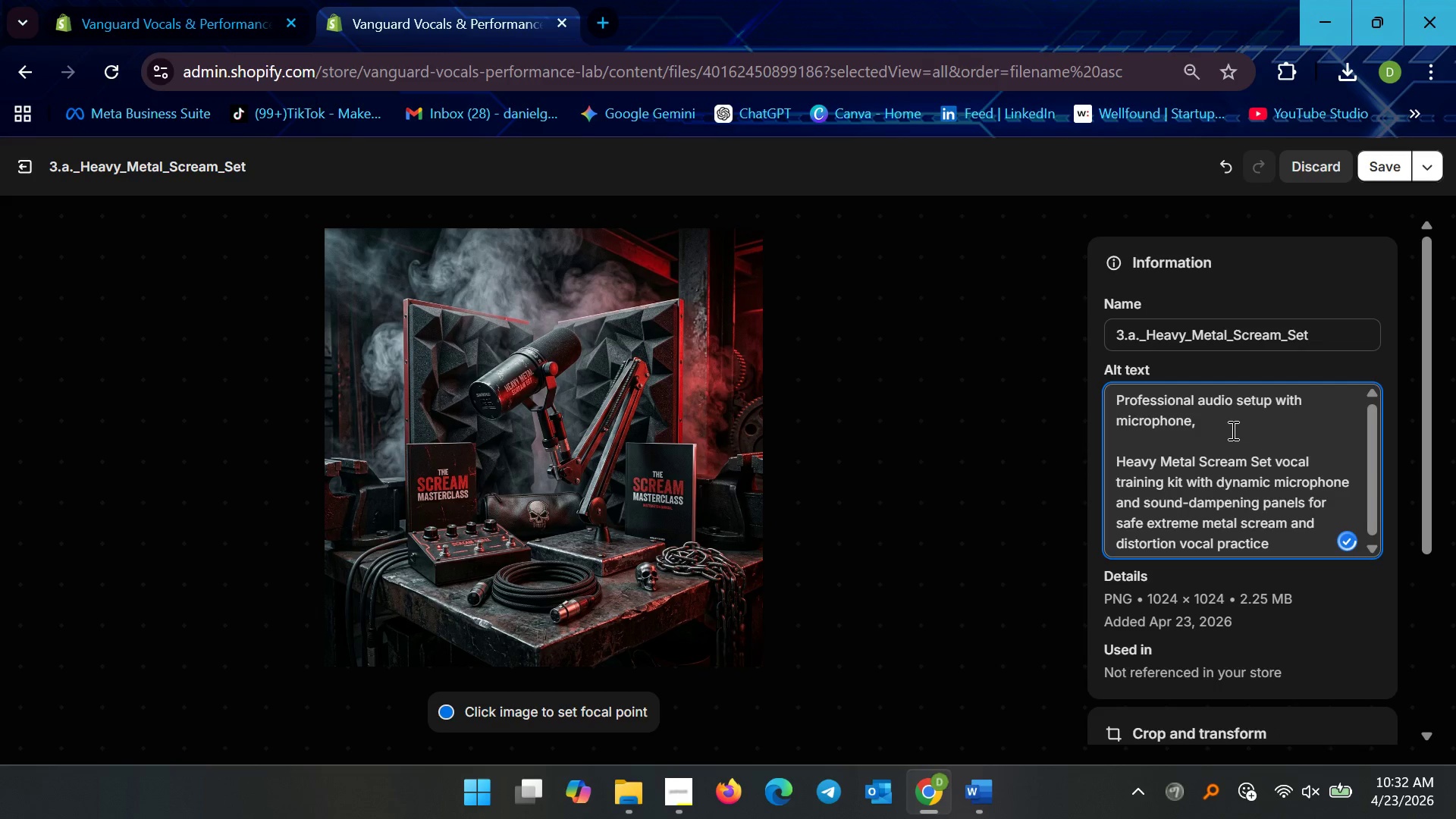 
left_click_drag(start_coordinate=[1231, 428], to_coordinate=[991, 400])
 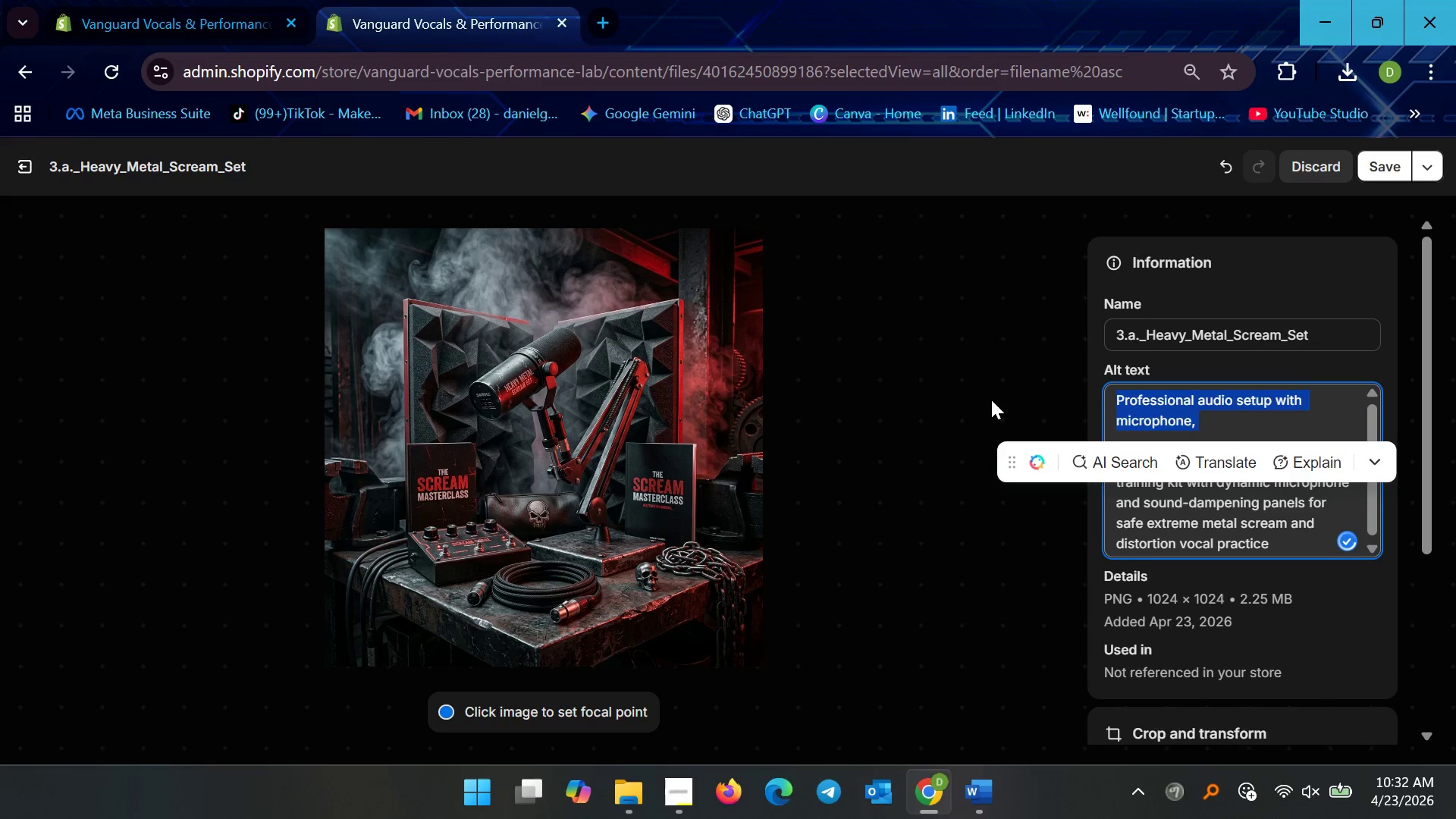 
key(Backspace)
 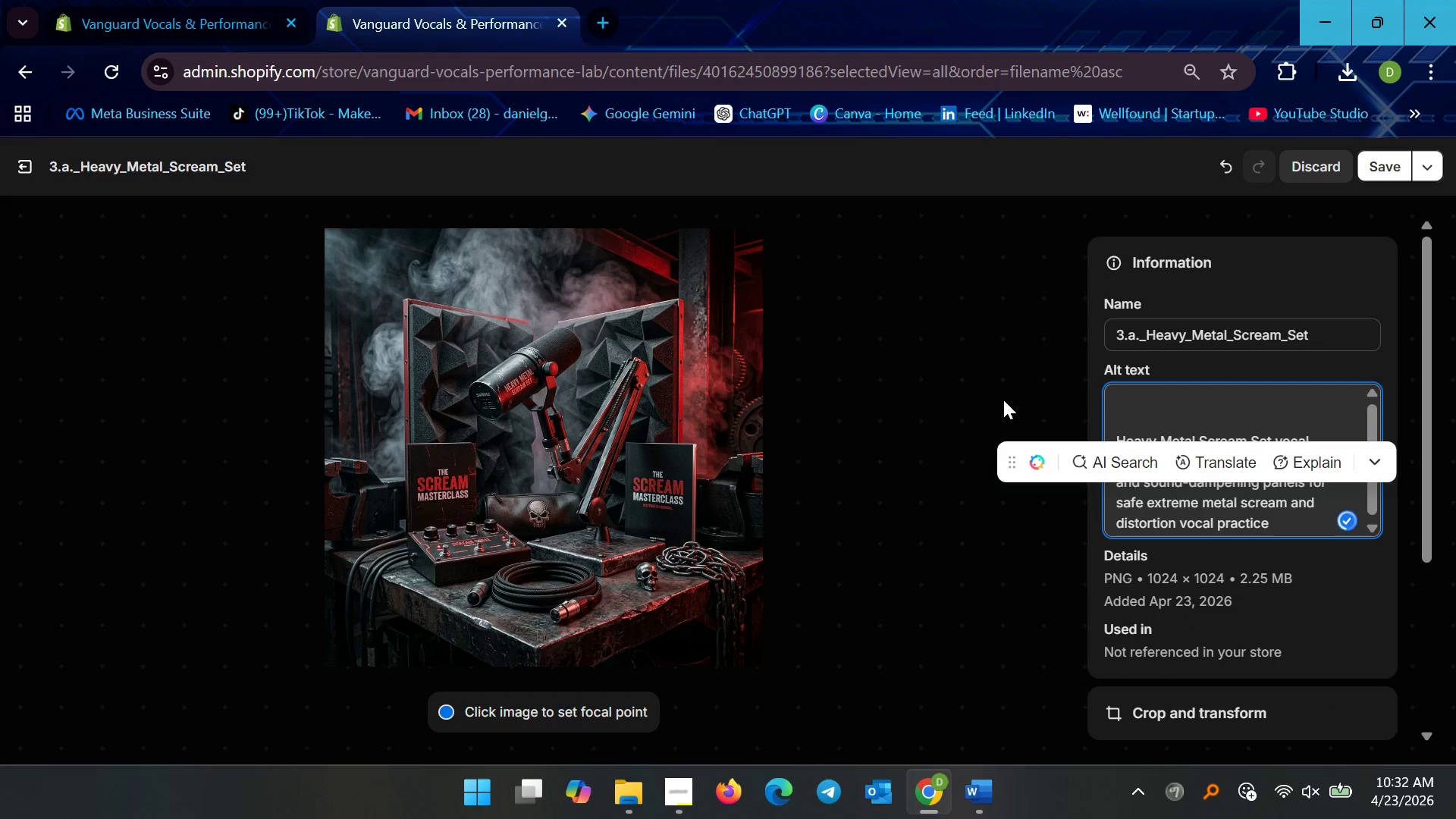 
key(Delete)
 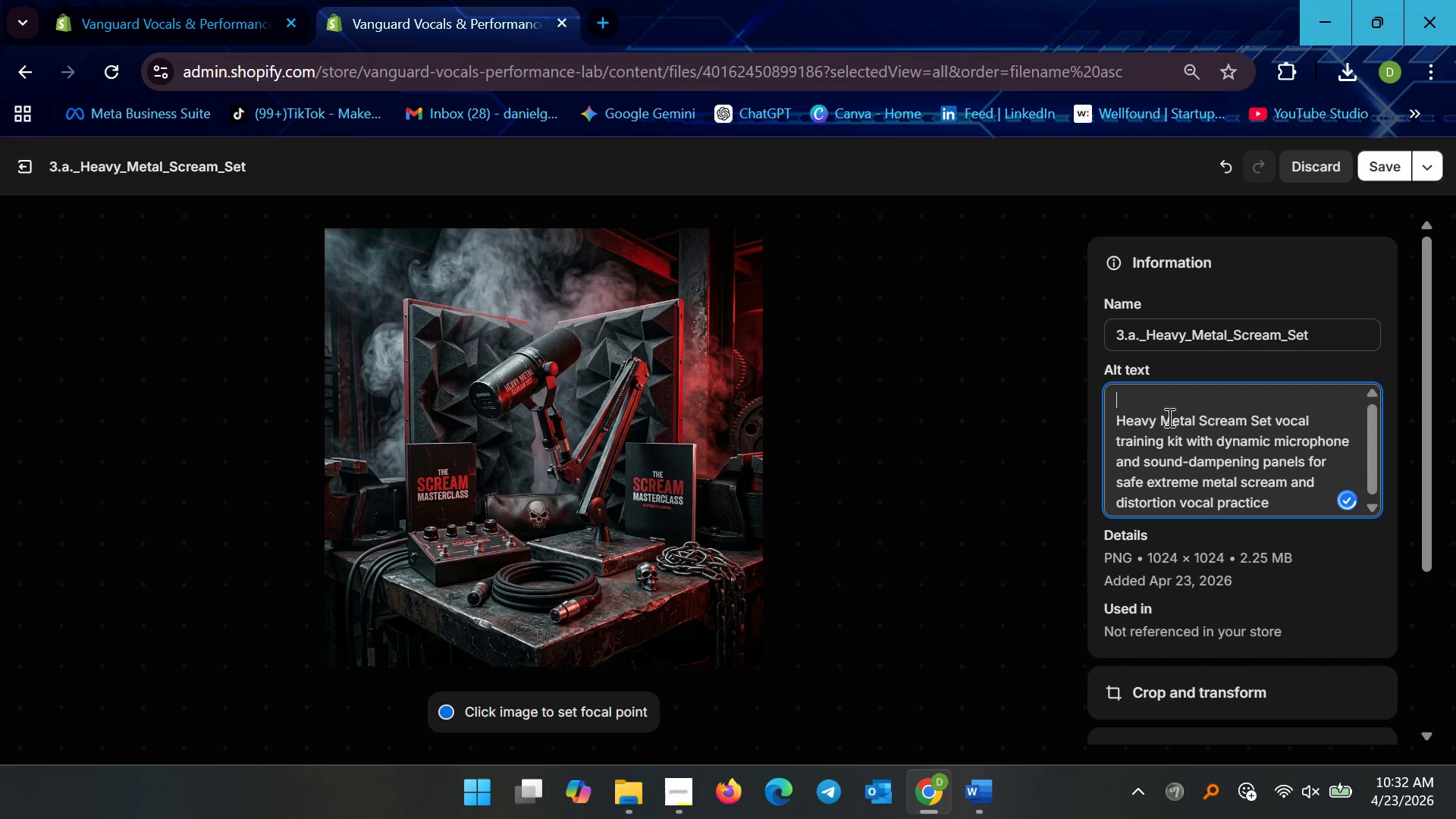 
key(Delete)
 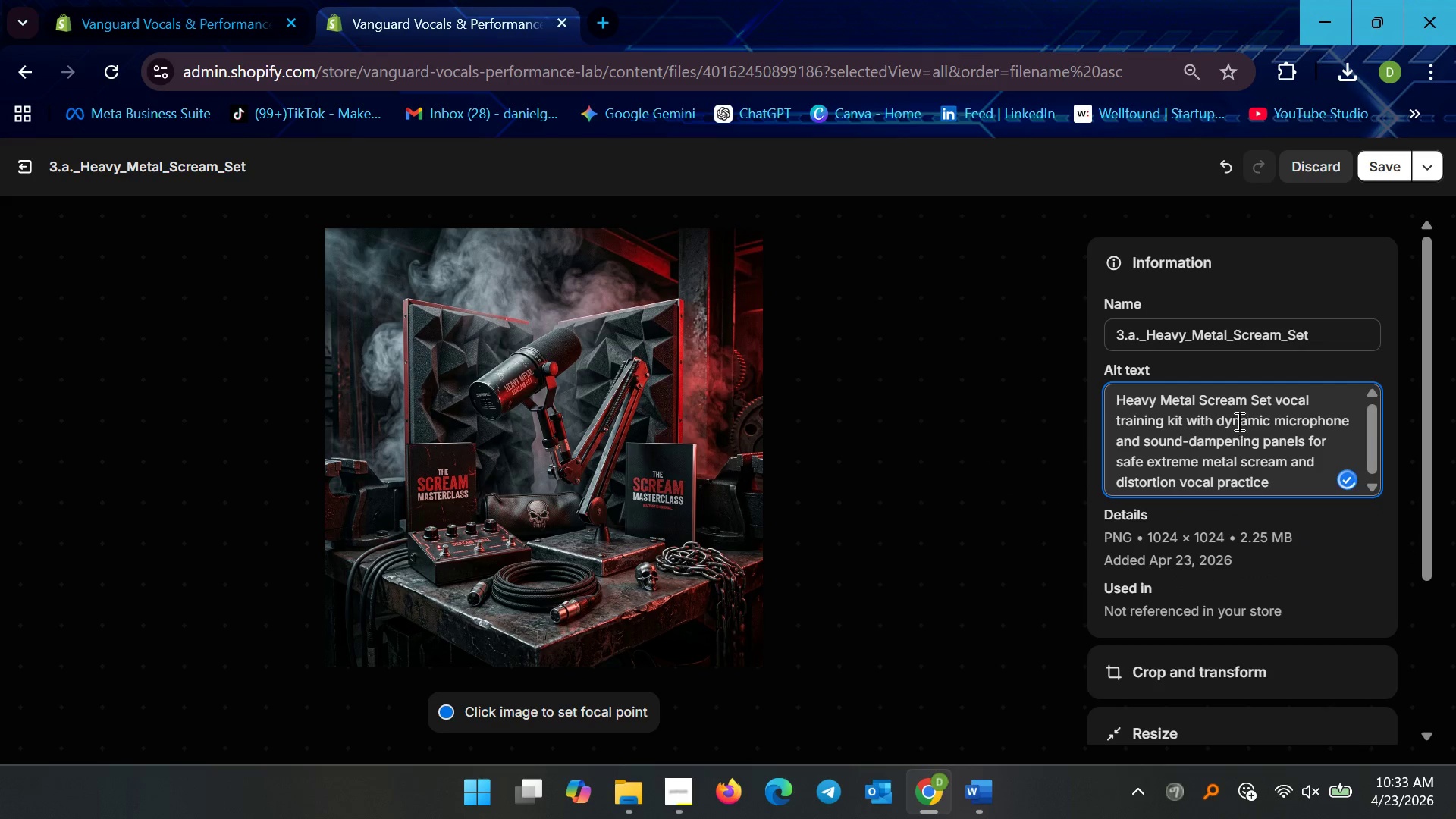 
left_click([1143, 444])
 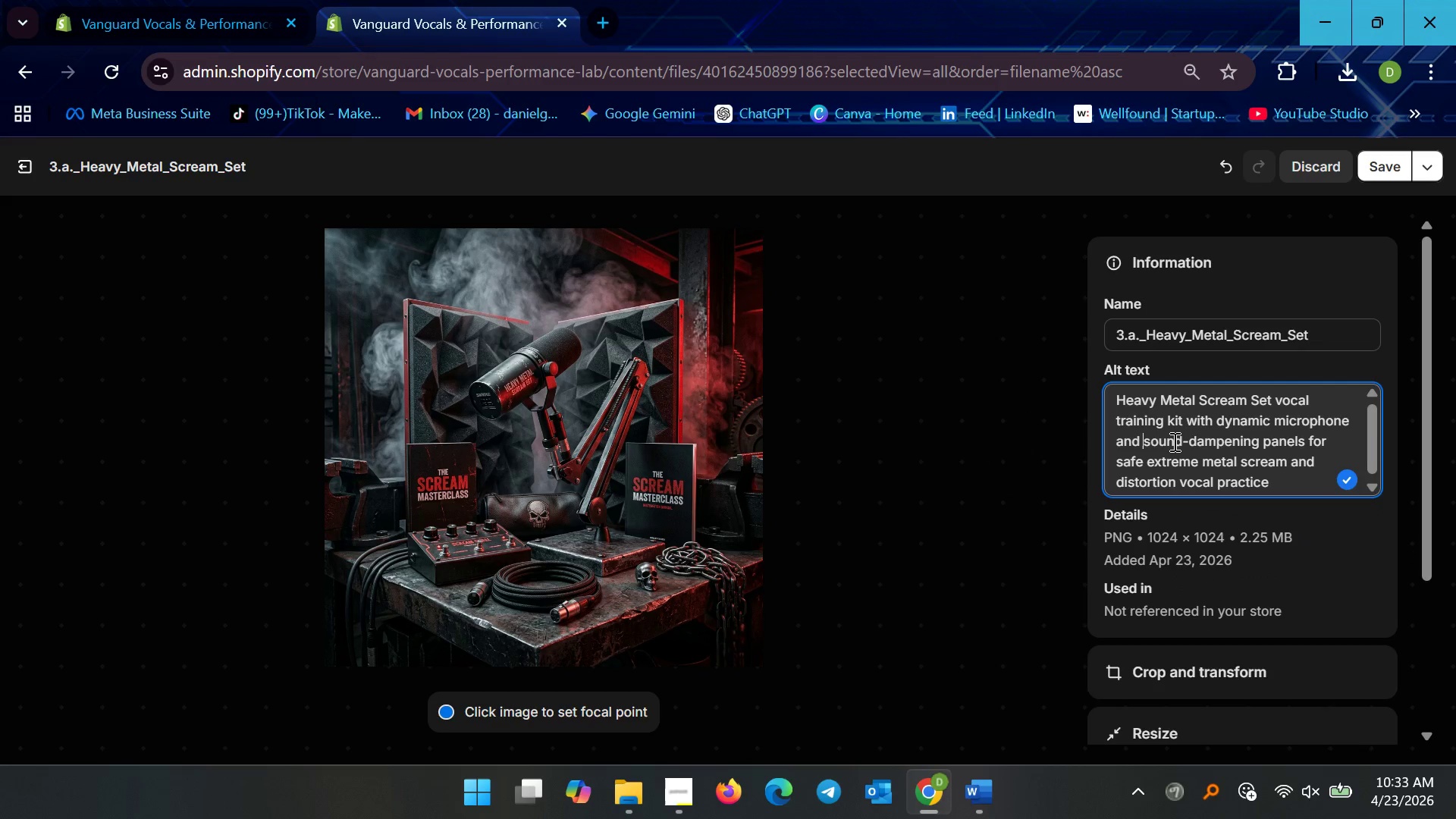 
key(Backspace)
 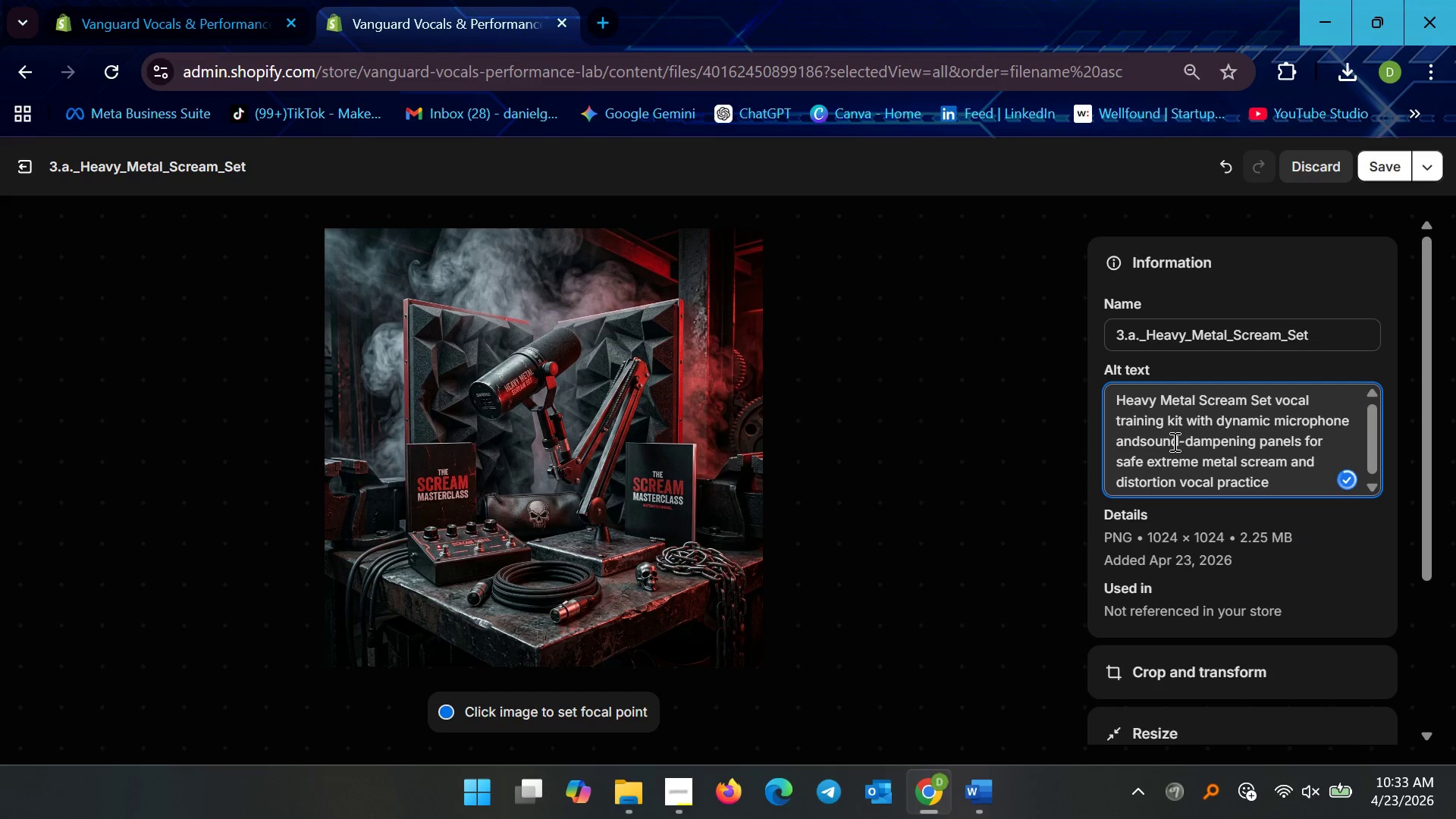 
key(Backspace)
 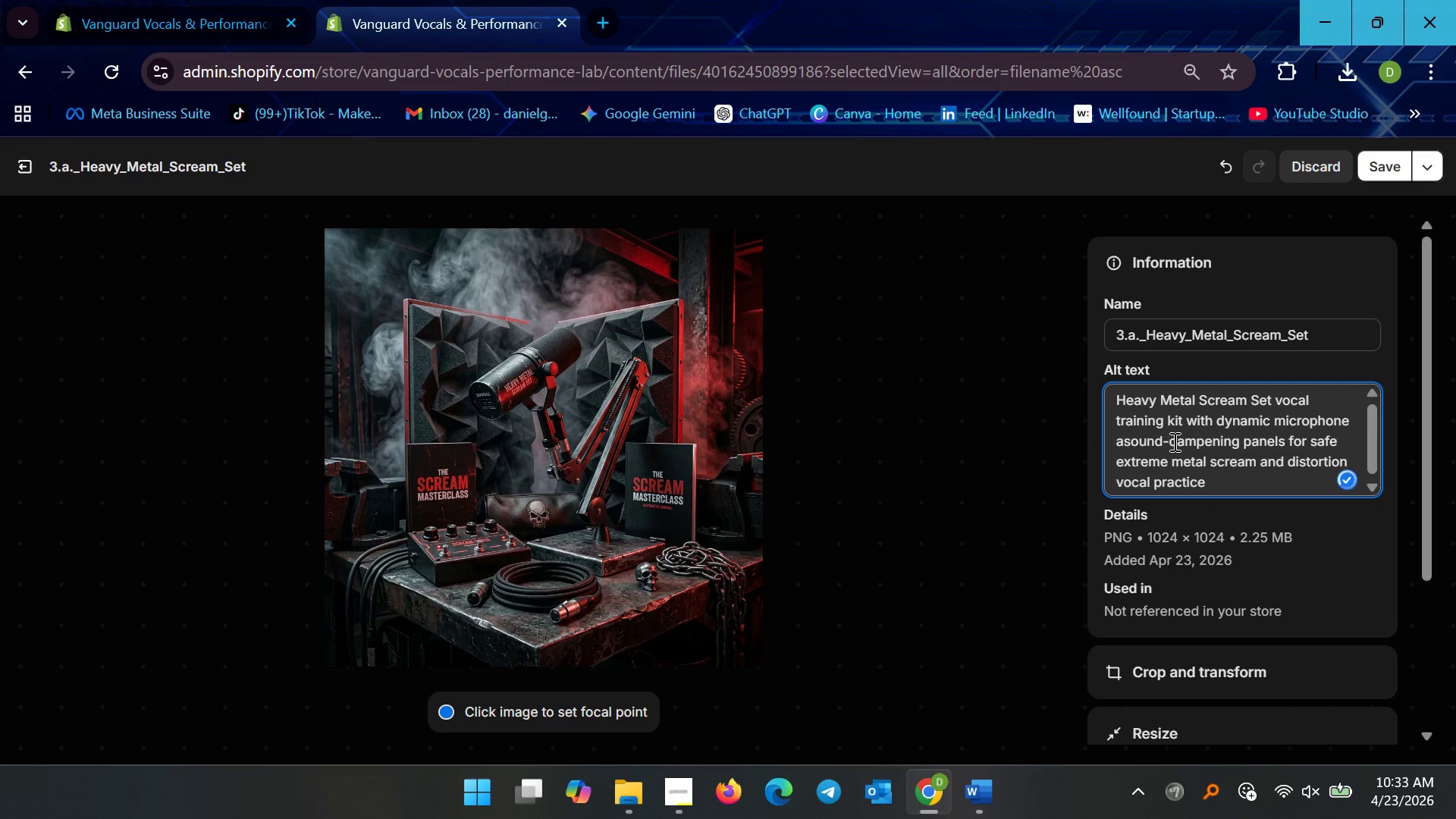 
key(Backspace)
 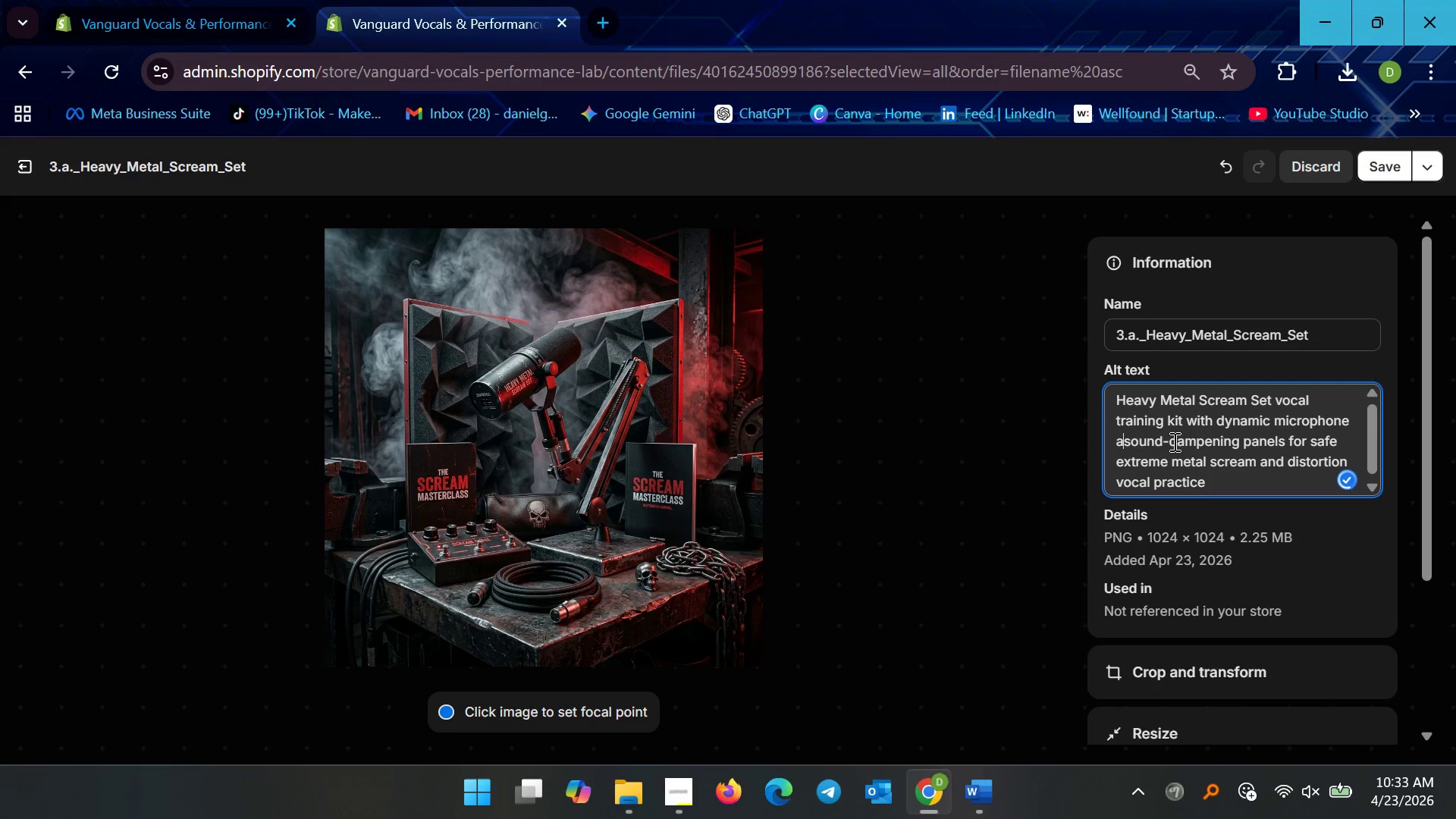 
key(Backspace)
 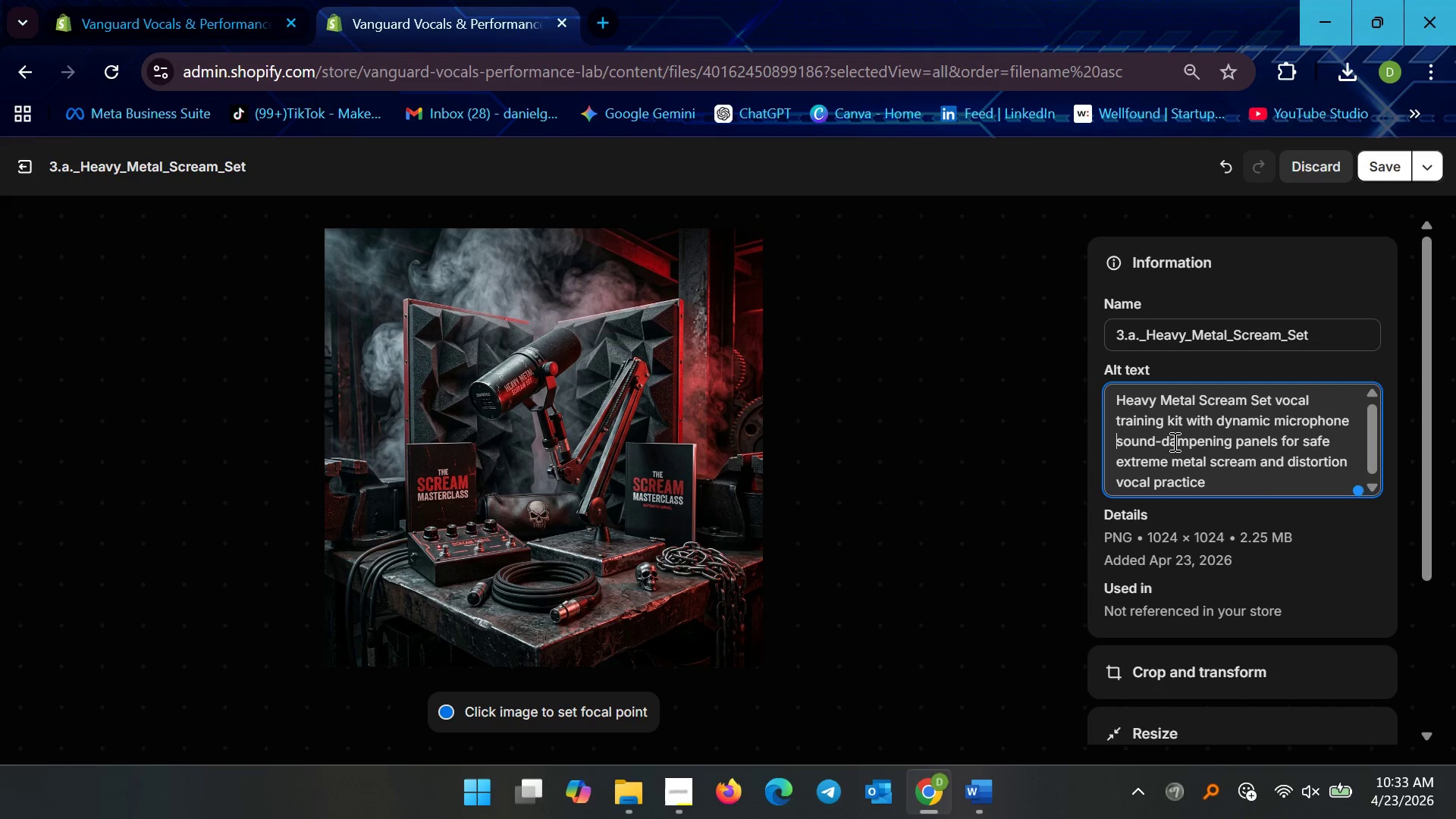 
key(Backspace)
 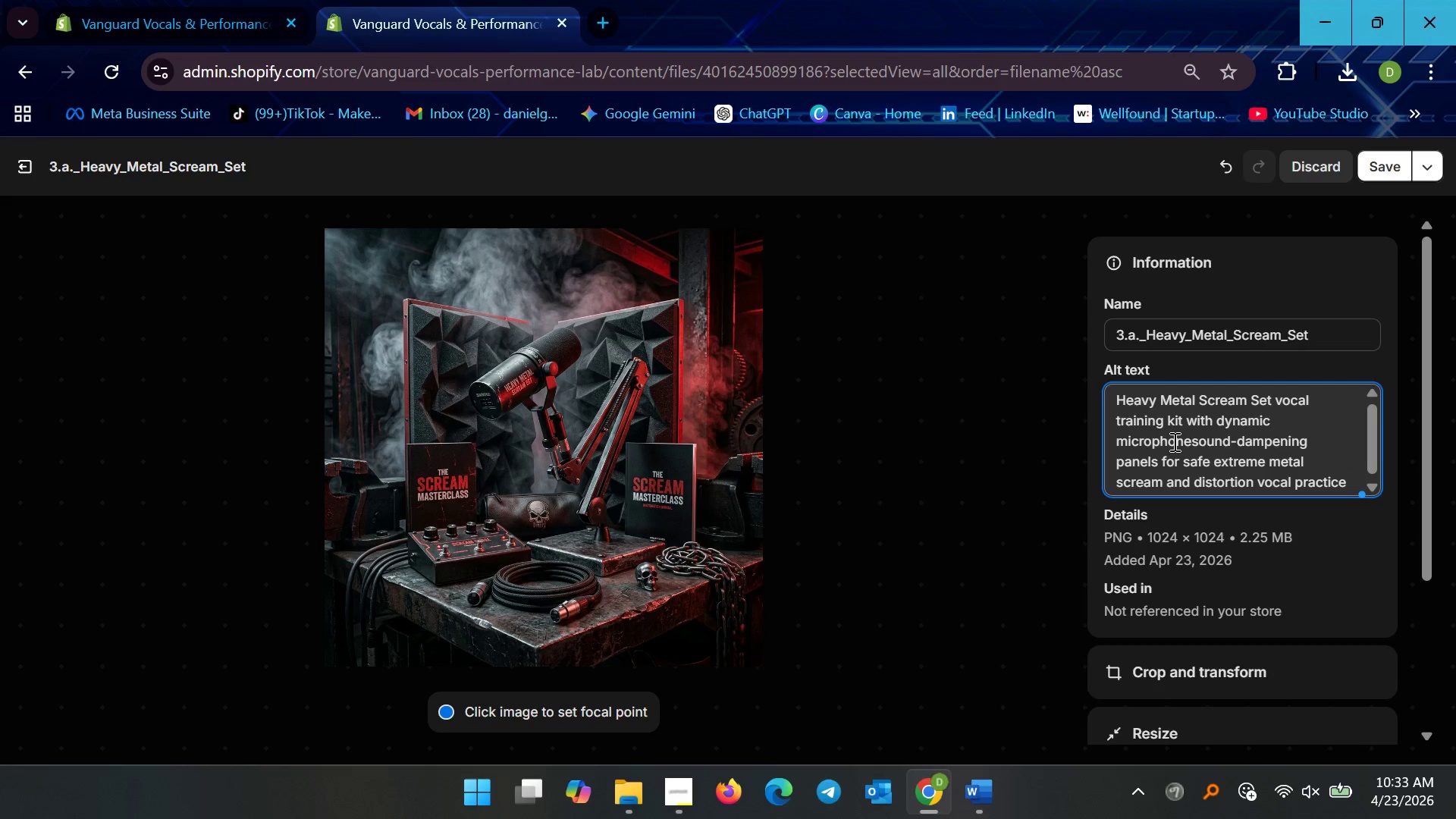 
key(Period)
 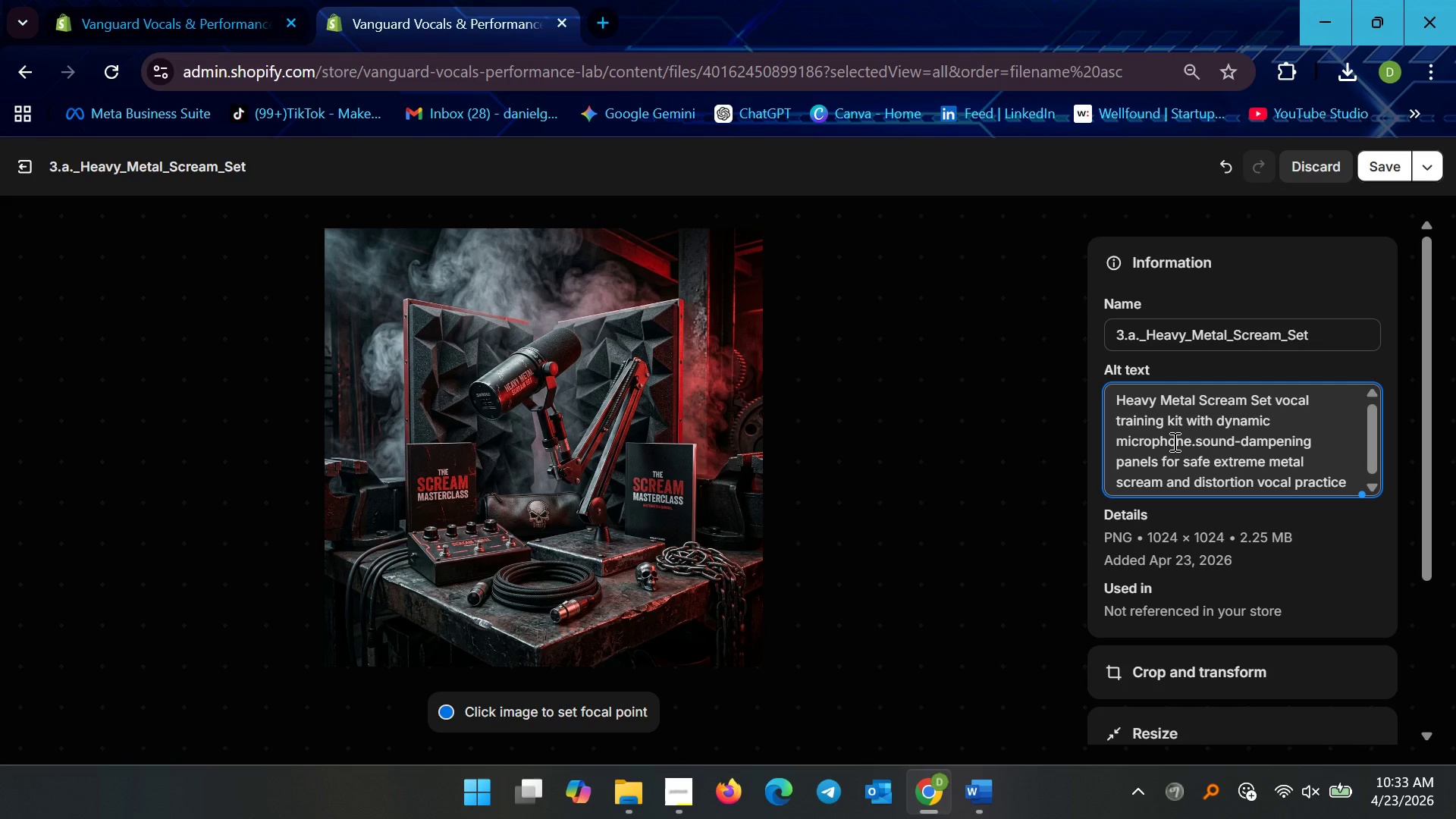 
key(Backspace)
 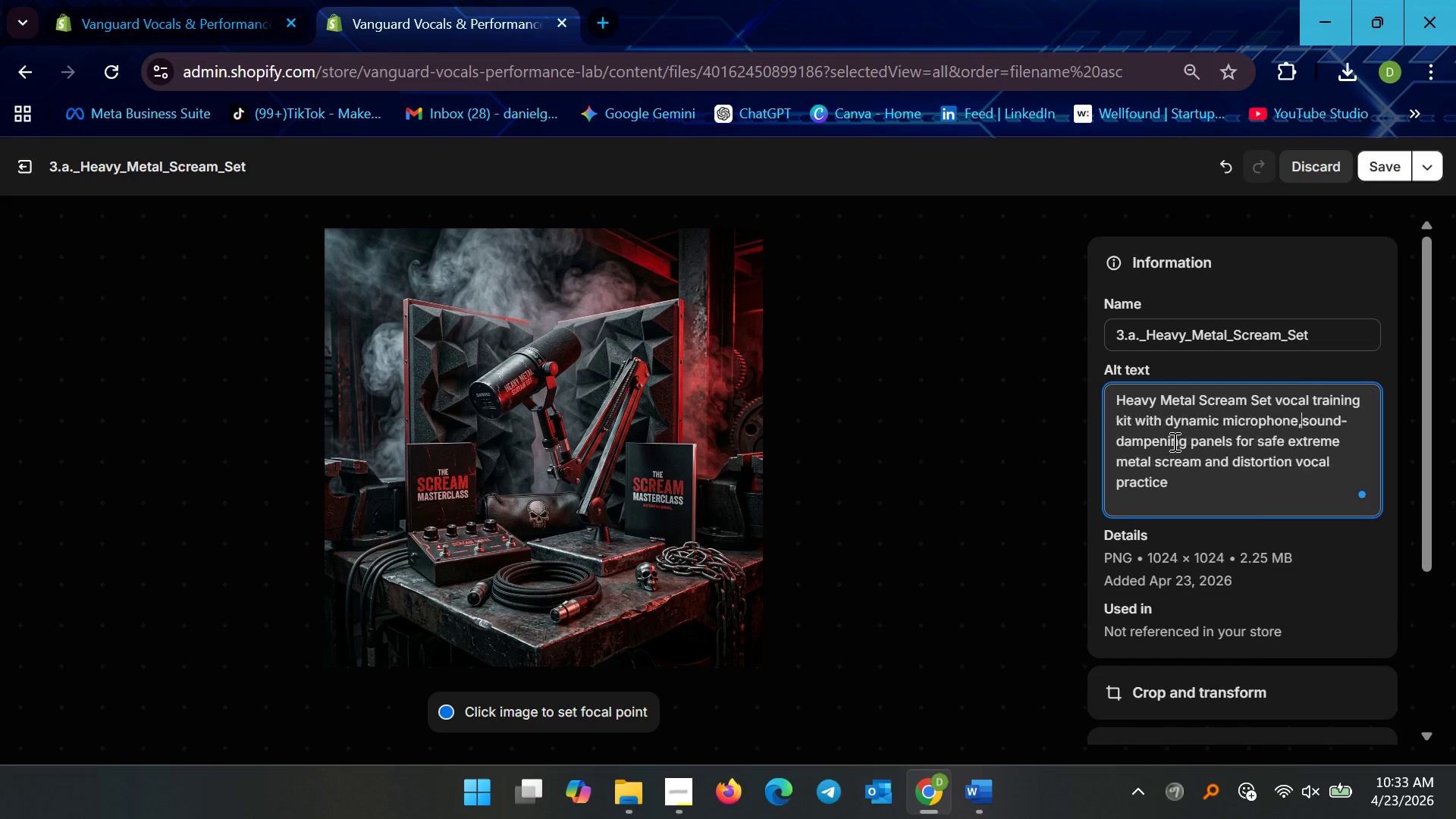 
key(Comma)
 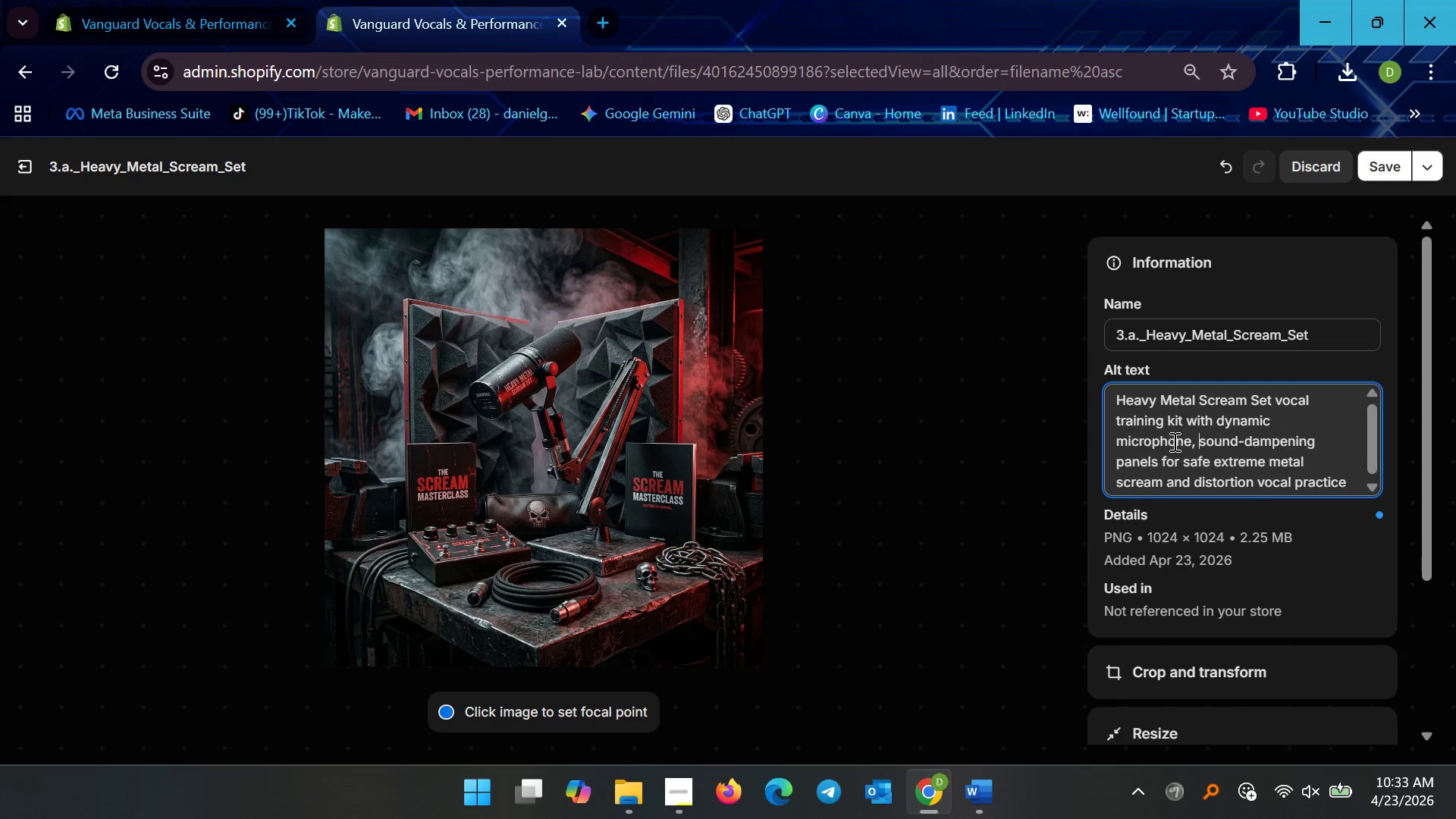 
key(Space)
 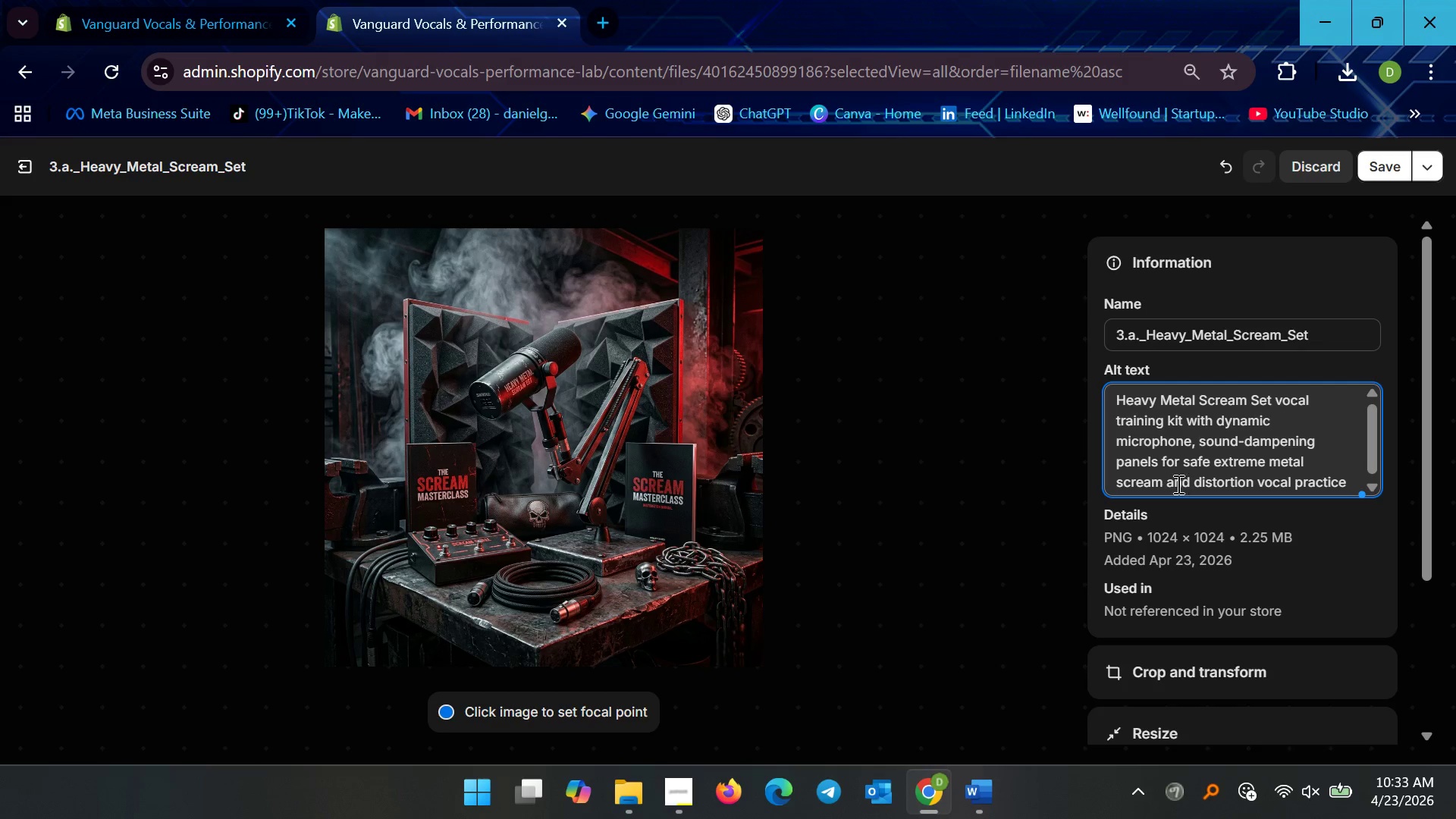 
left_click([1156, 465])
 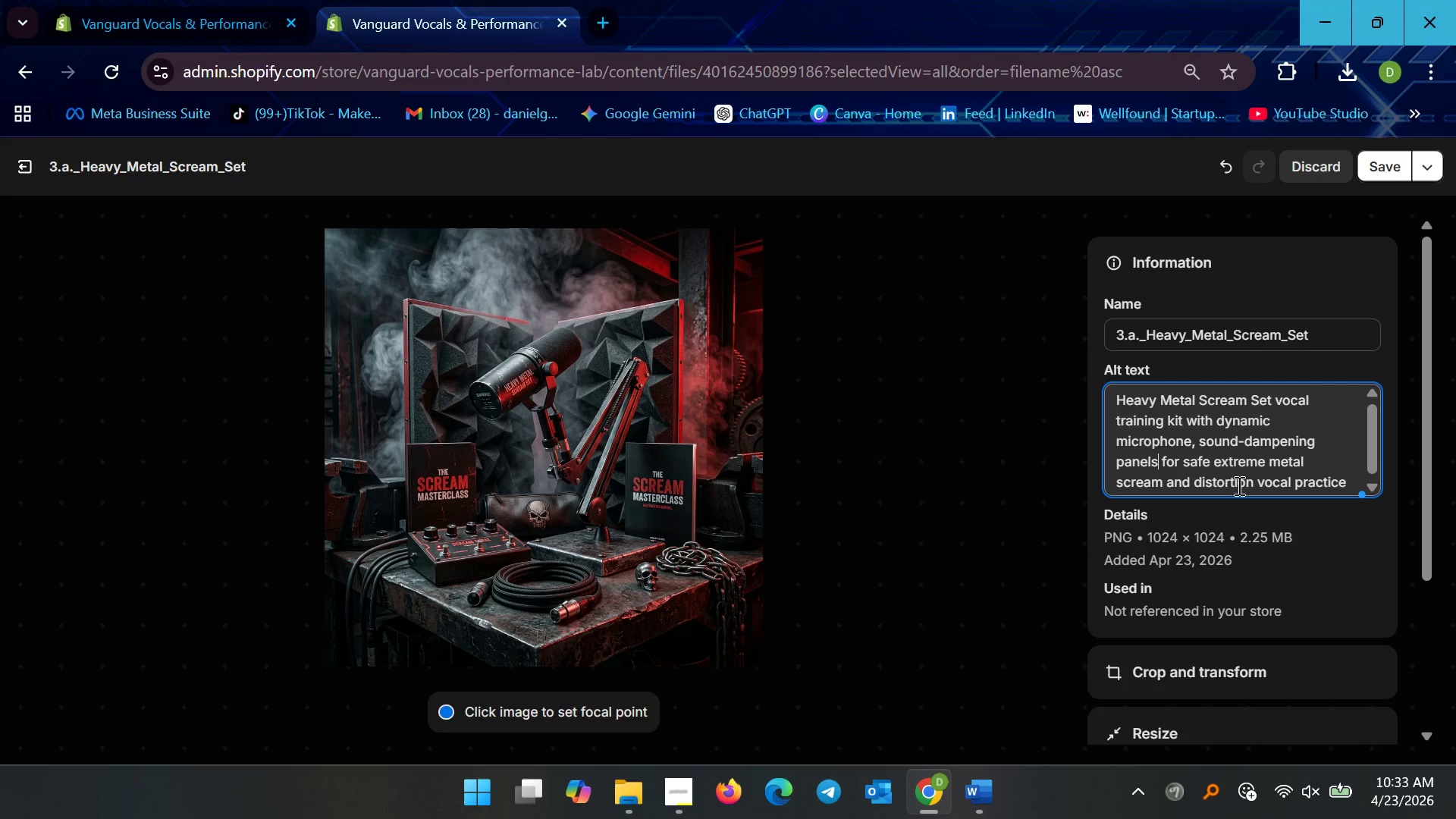 
type(, and )
 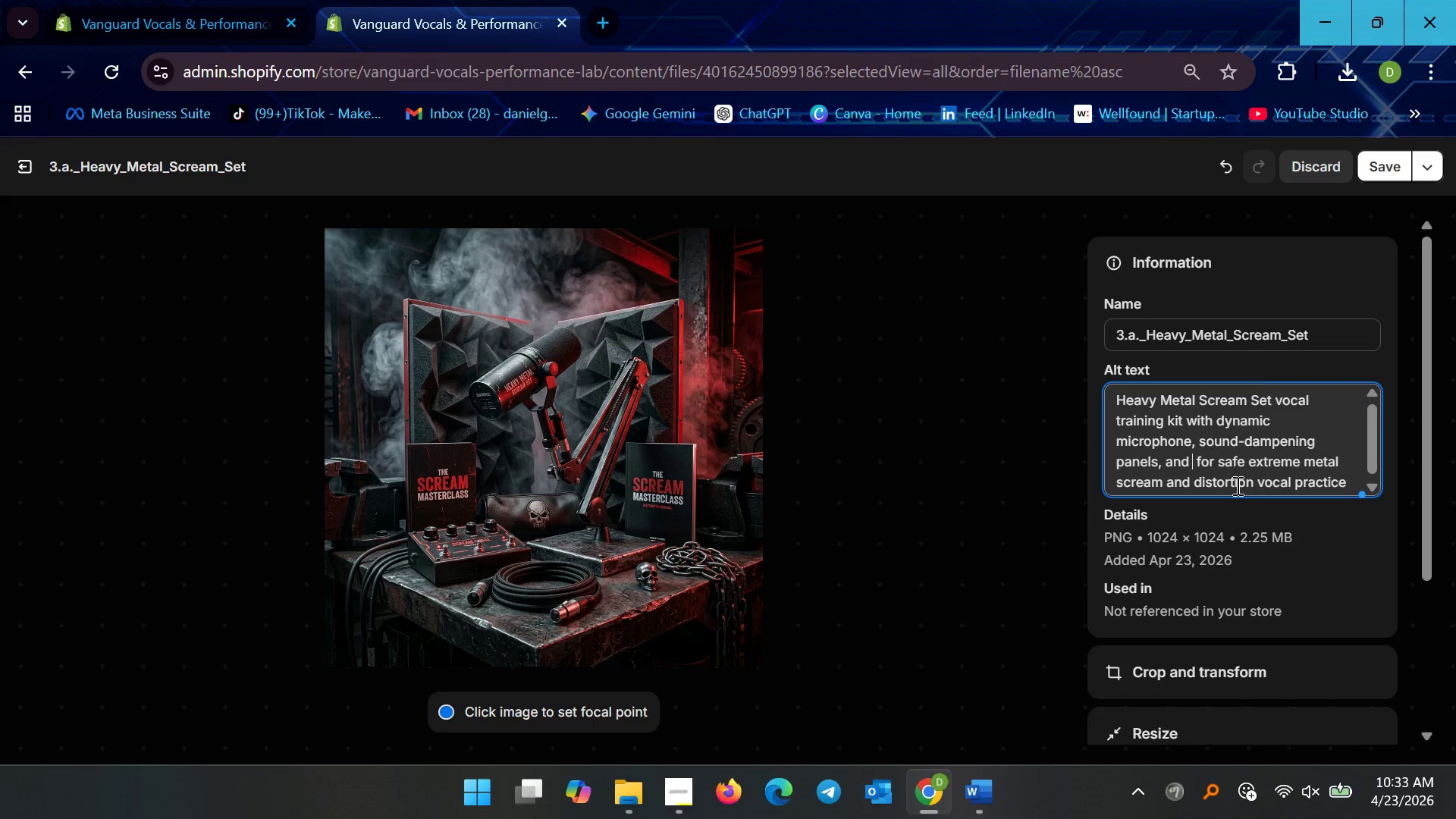 
key(Control+V)
 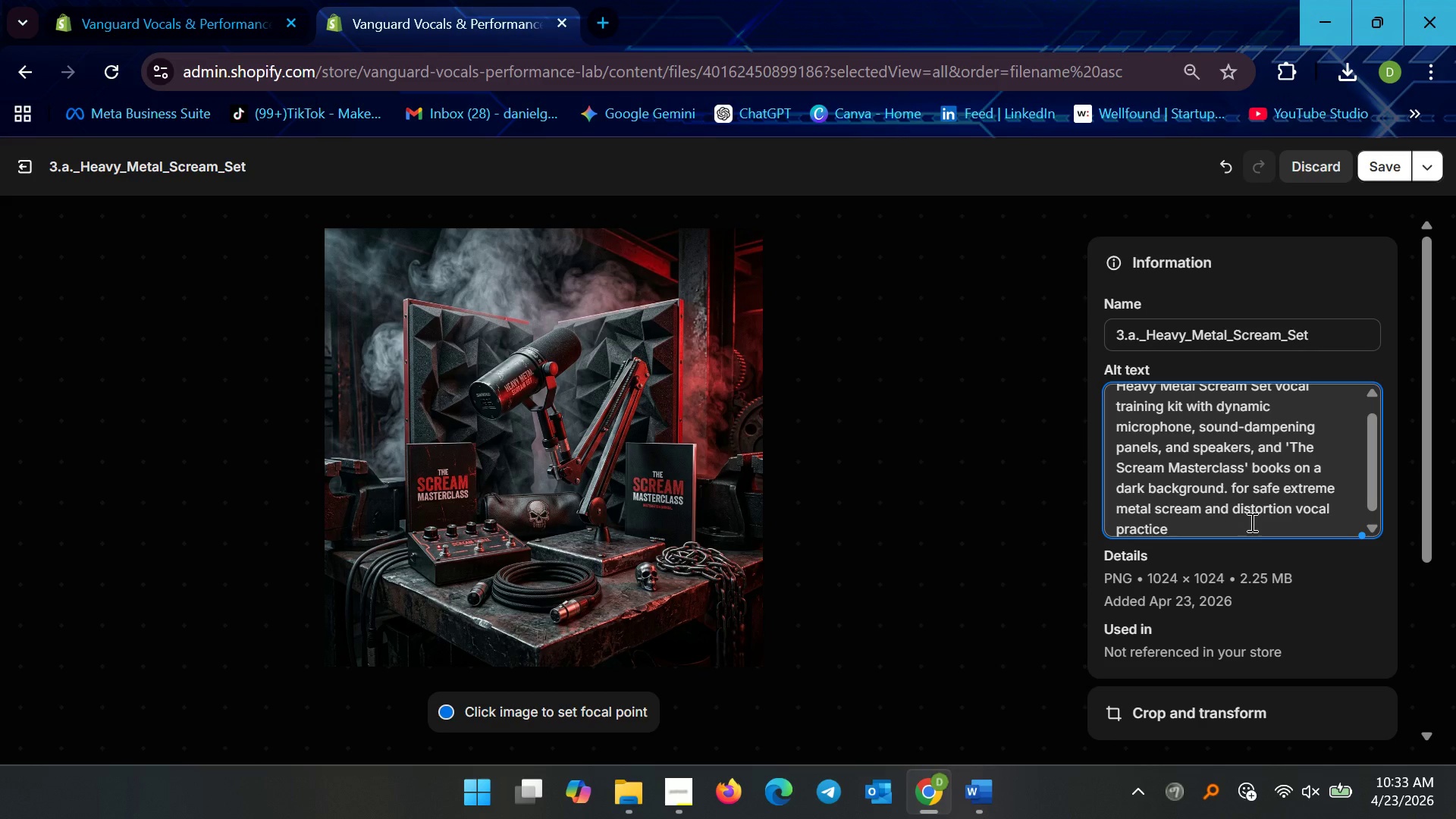 
key(Backspace)
 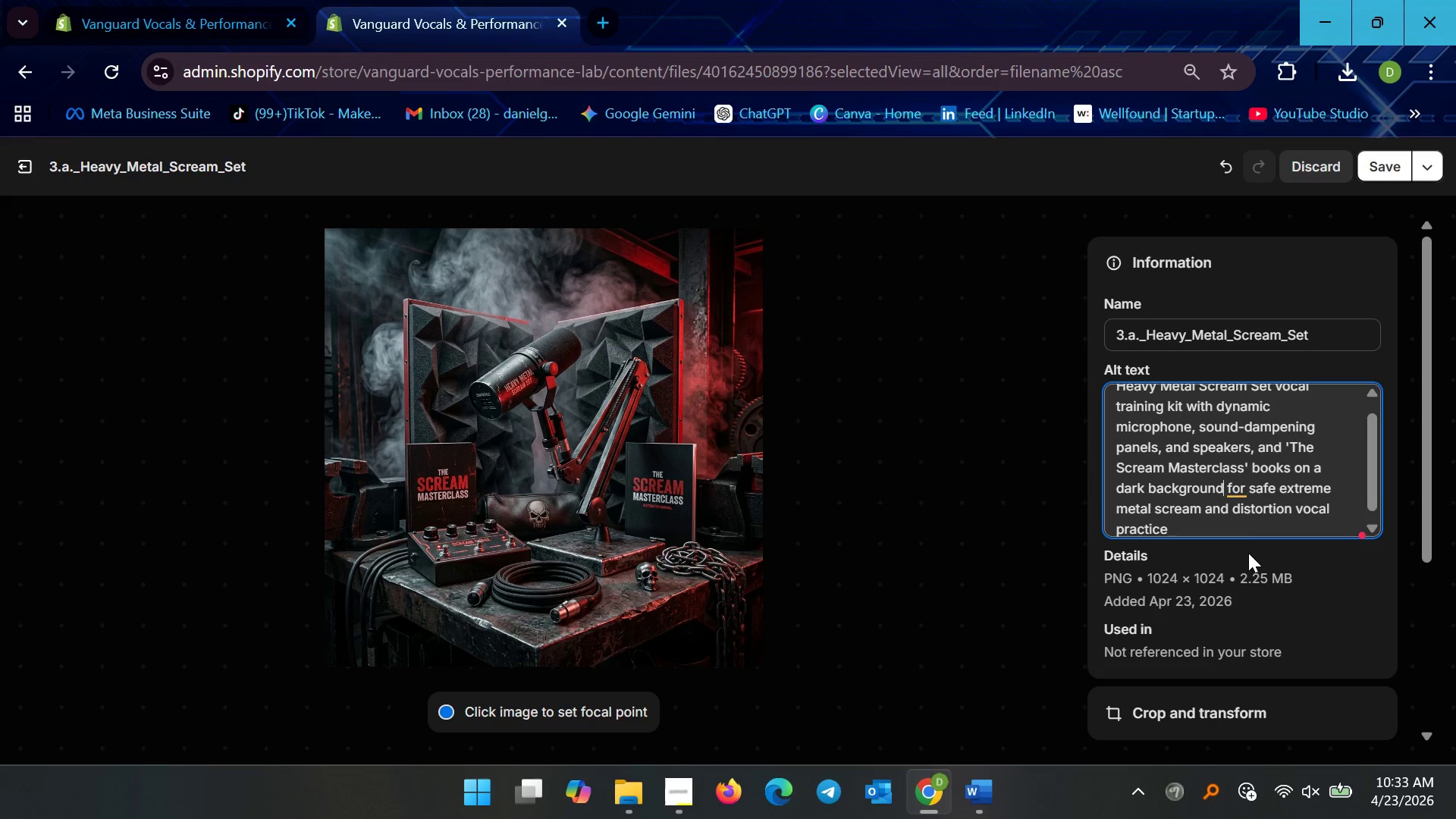 
key(Comma)
 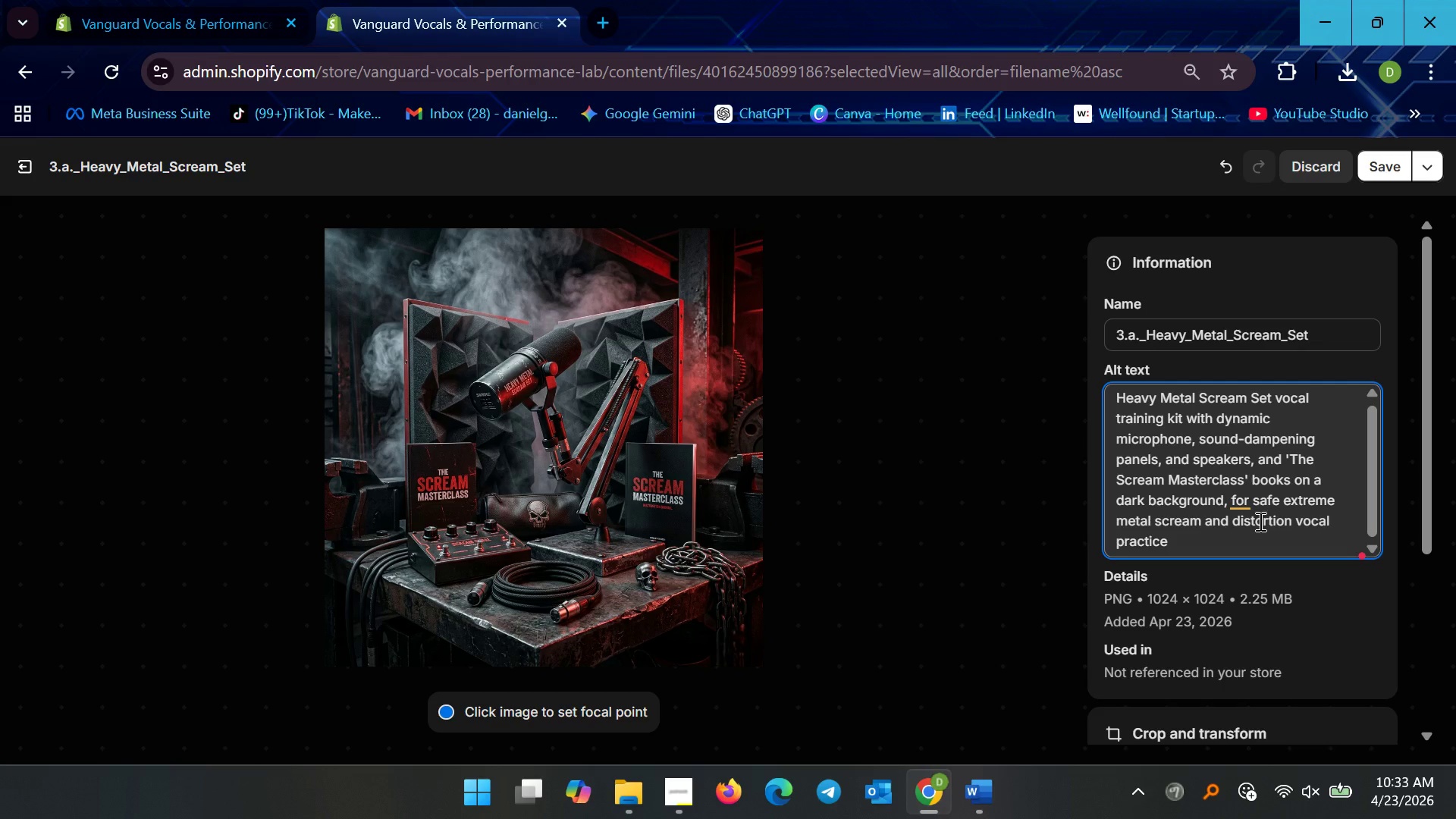 
left_click([1264, 519])
 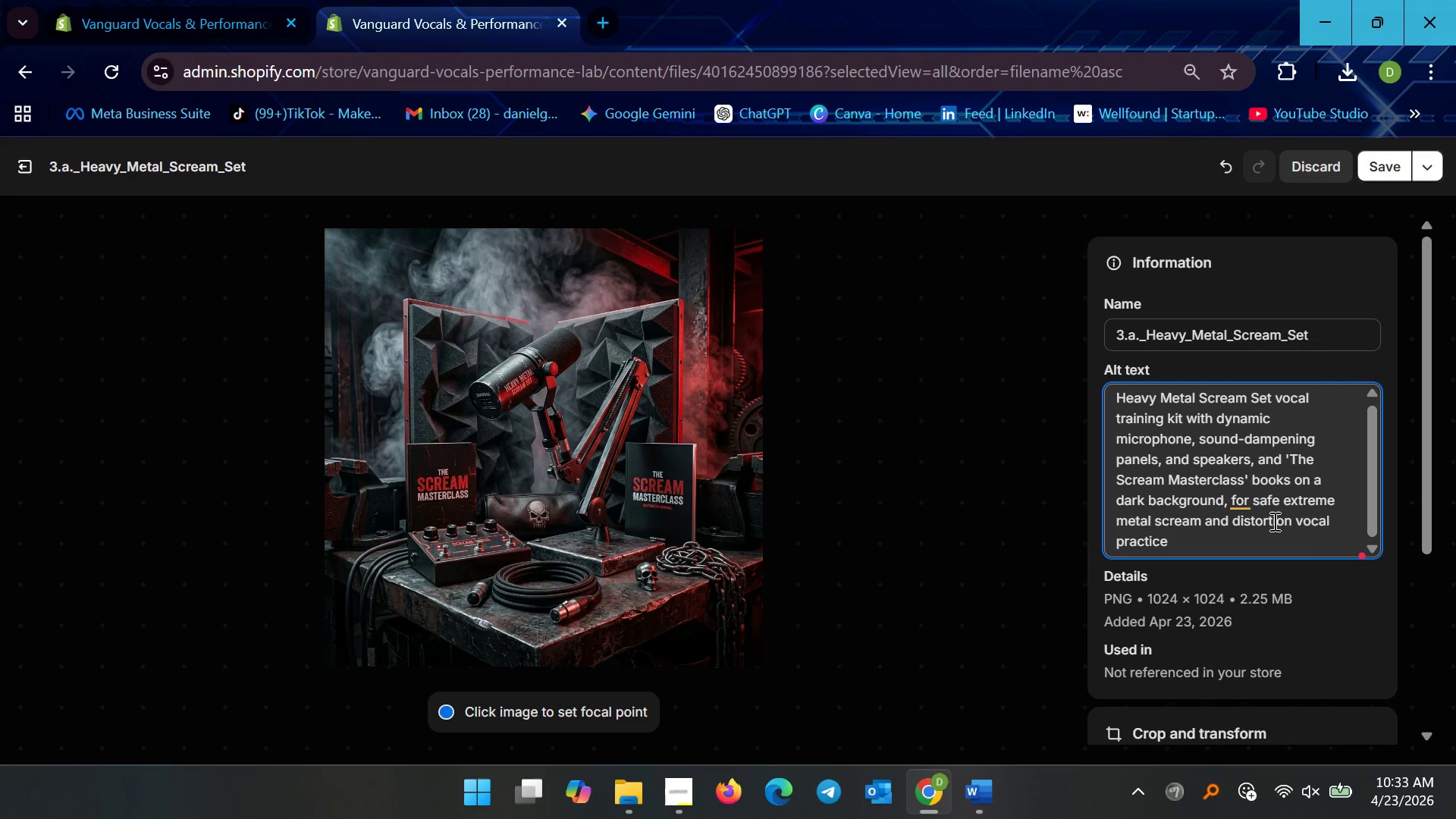 
mouse_move([1279, 481])
 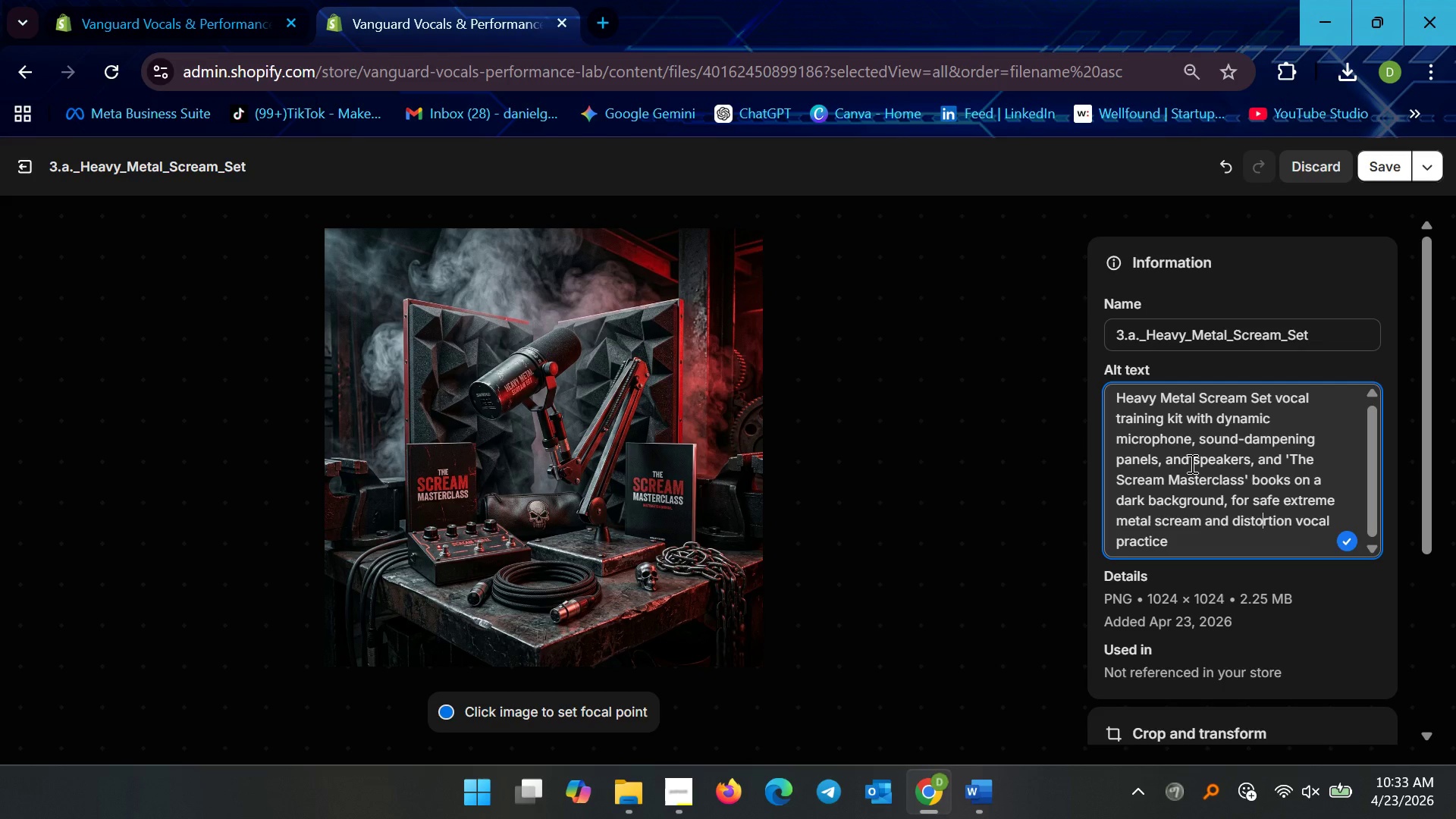 
left_click([1191, 463])
 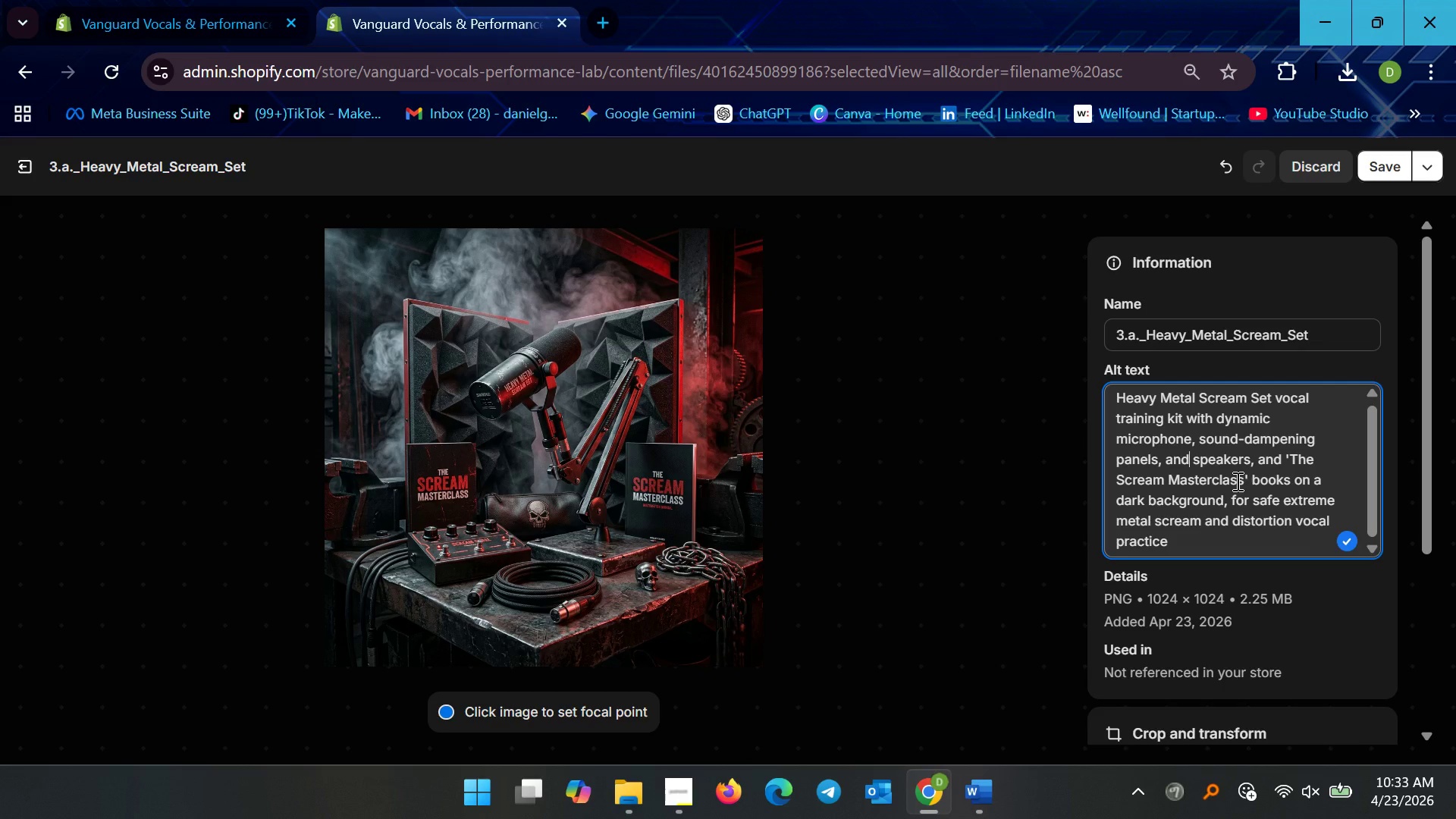 
key(Backspace)
 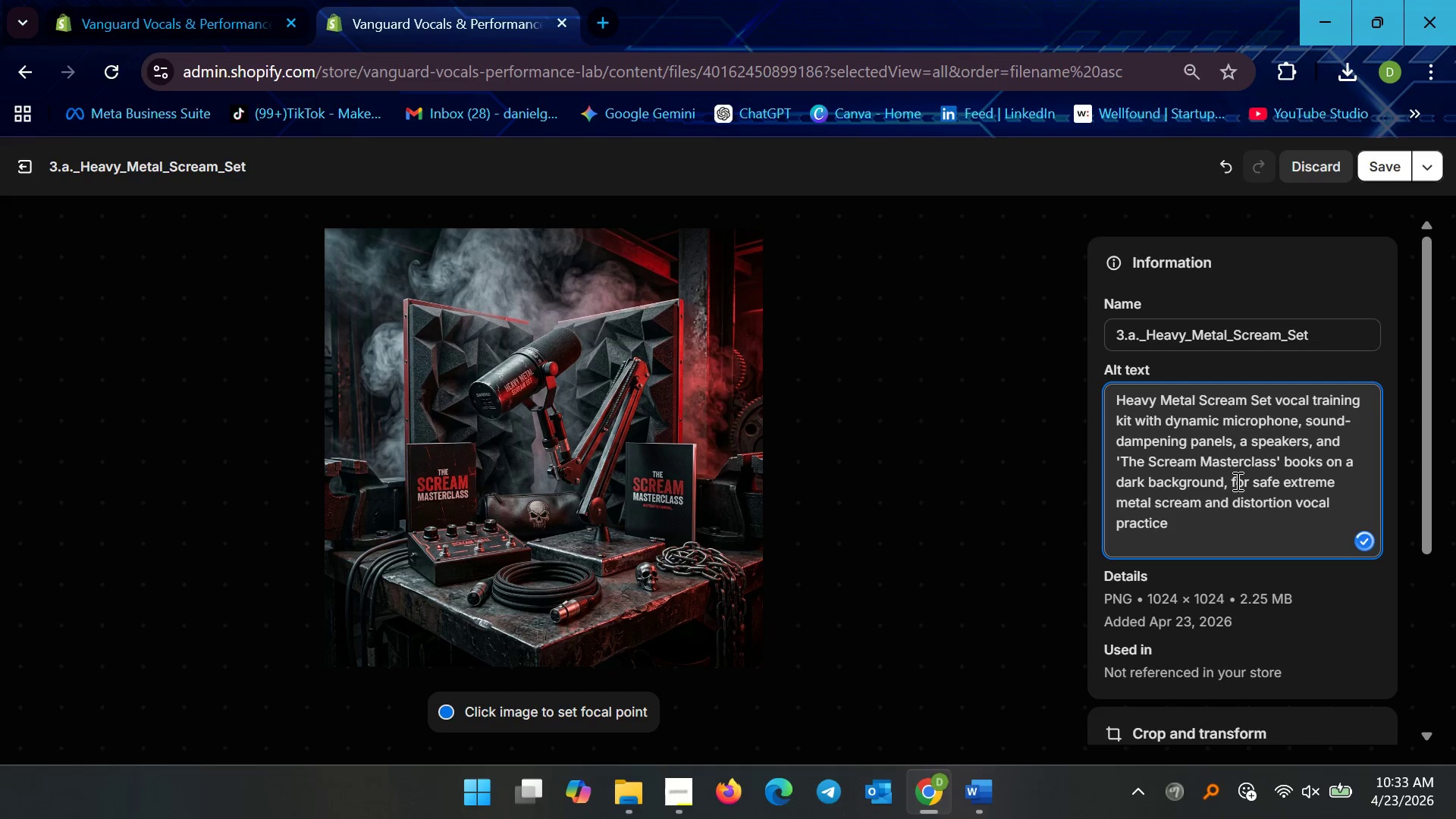 
key(Backspace)
 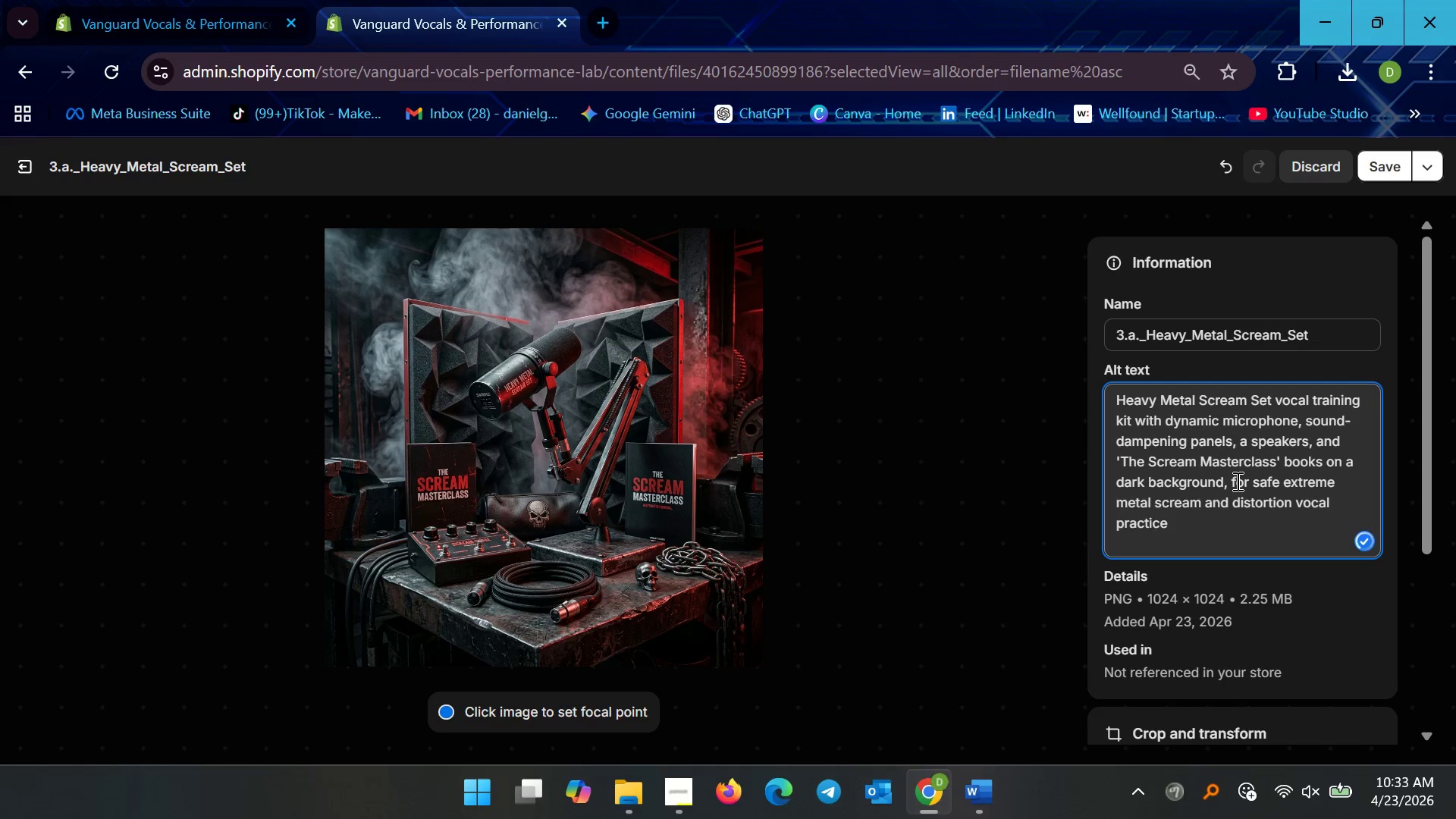 
key(Backspace)
 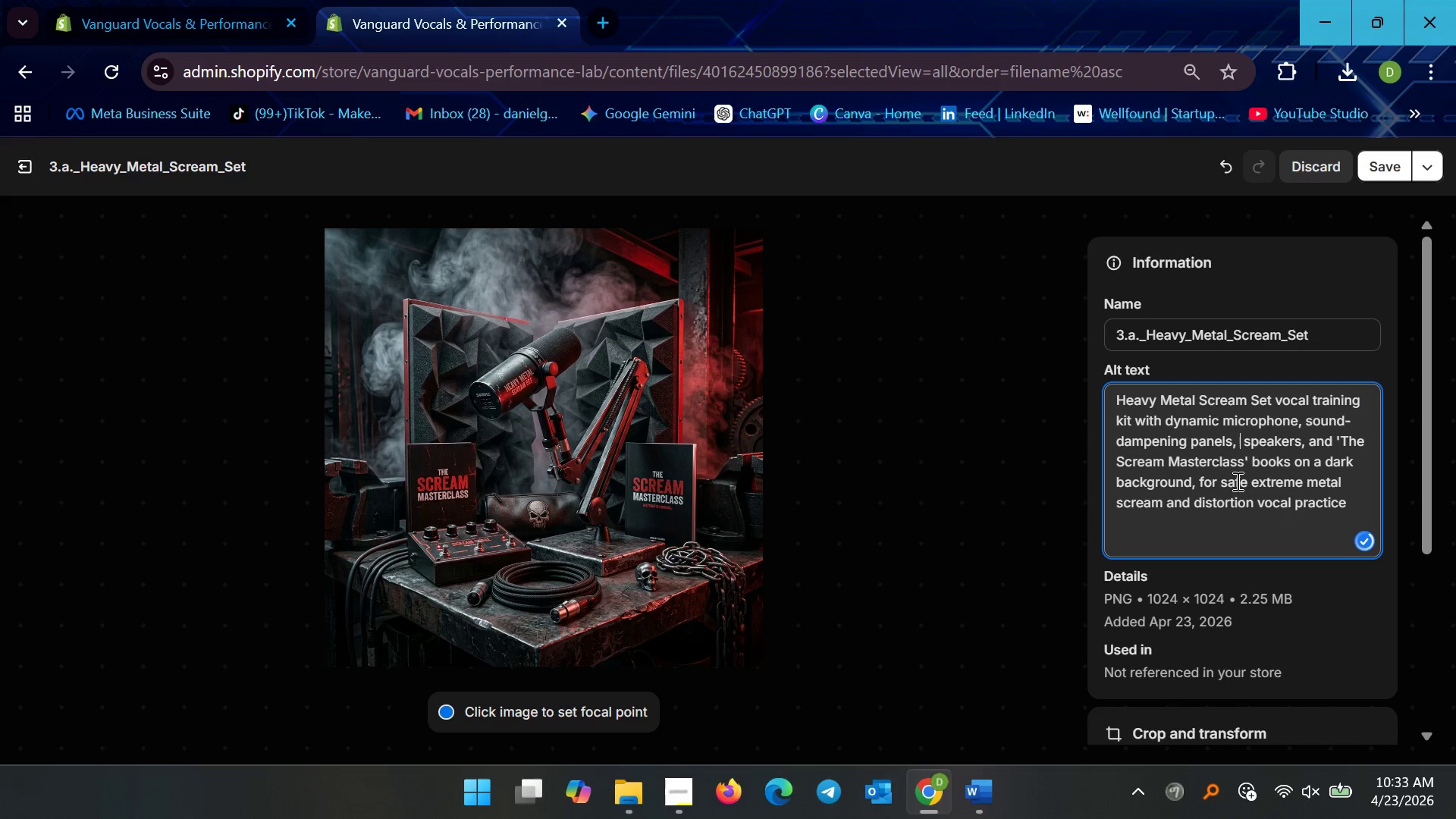 
key(Backspace)
 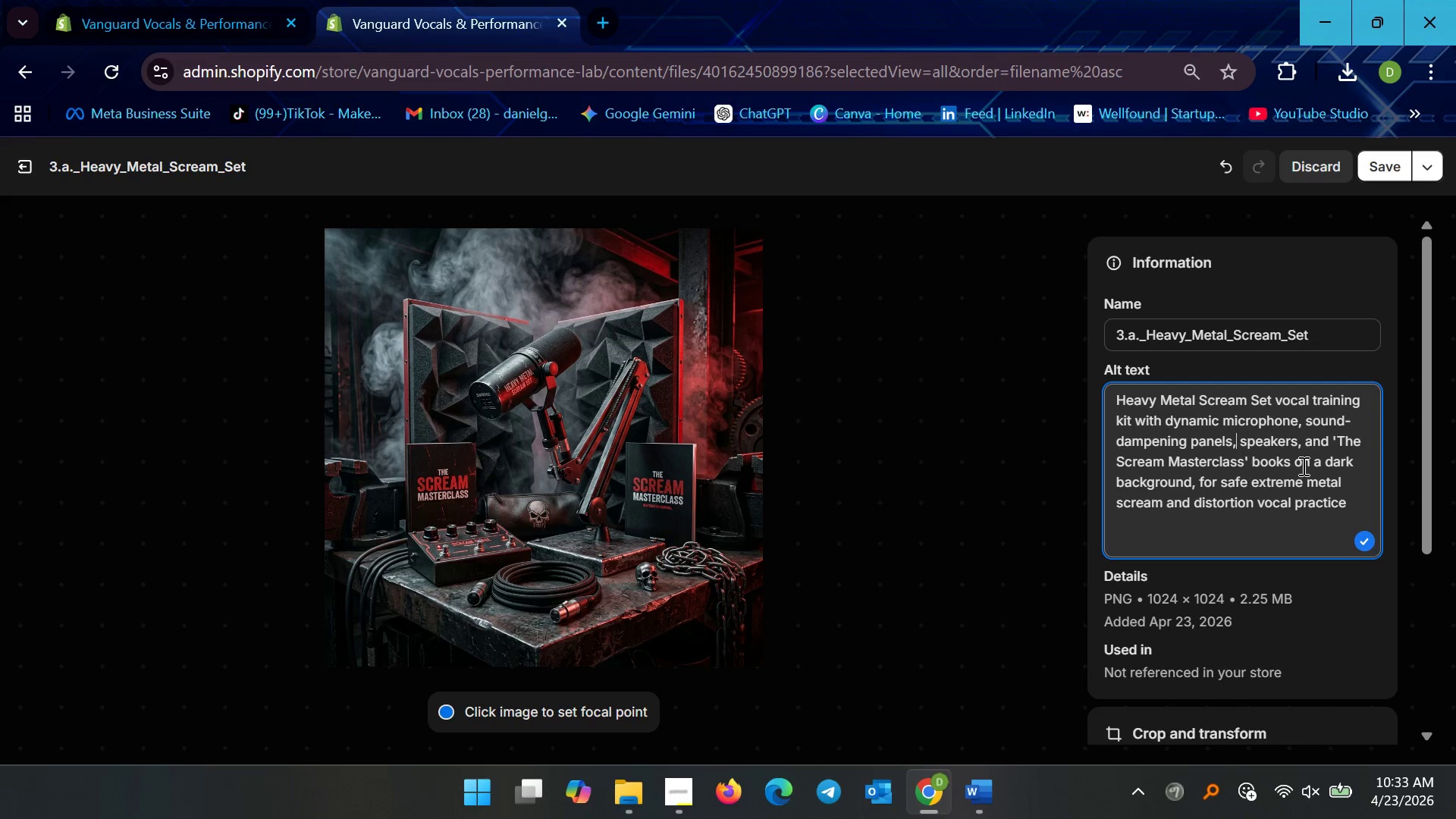 
wait(8.5)
 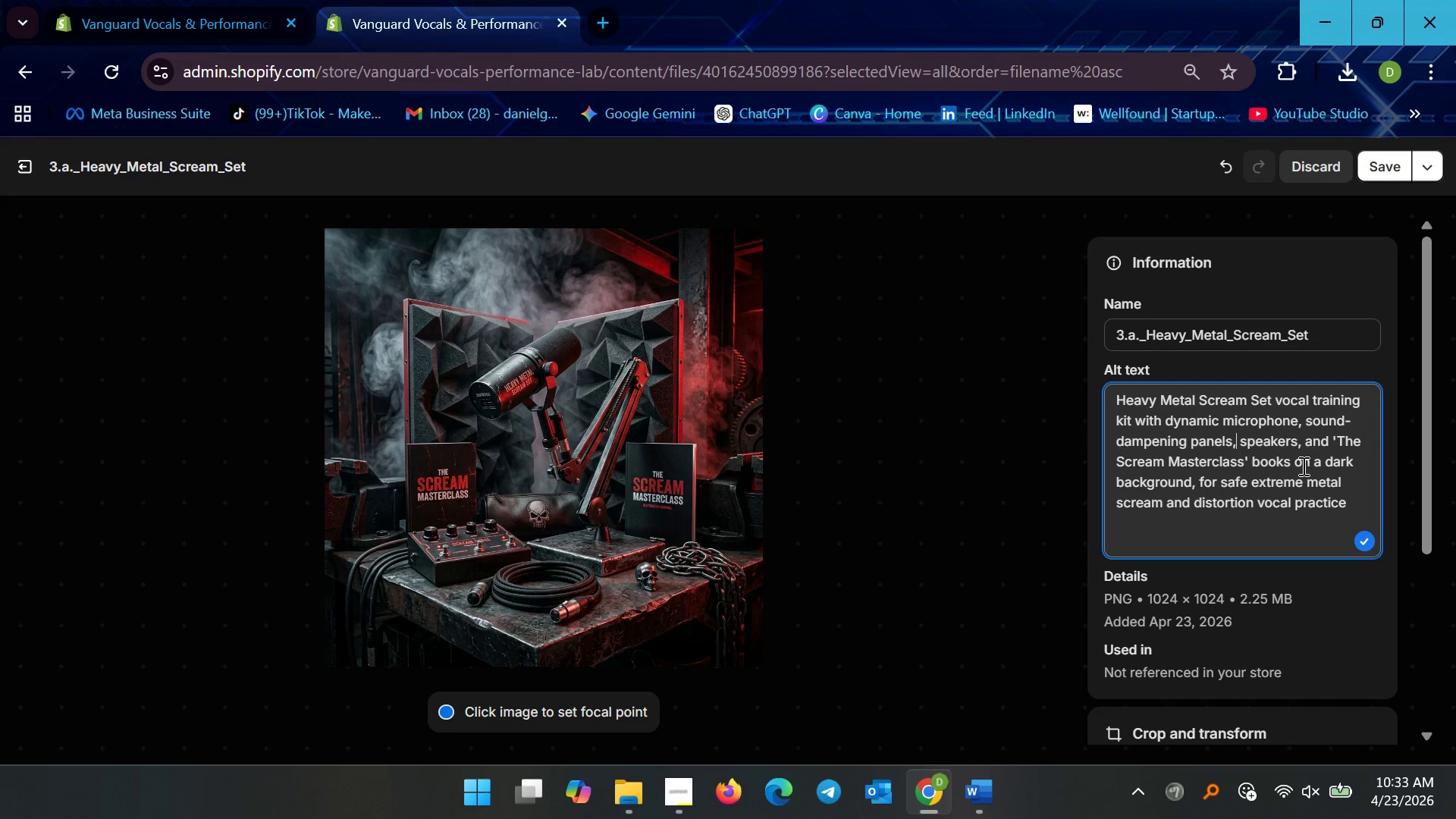 
left_click([1373, 166])
 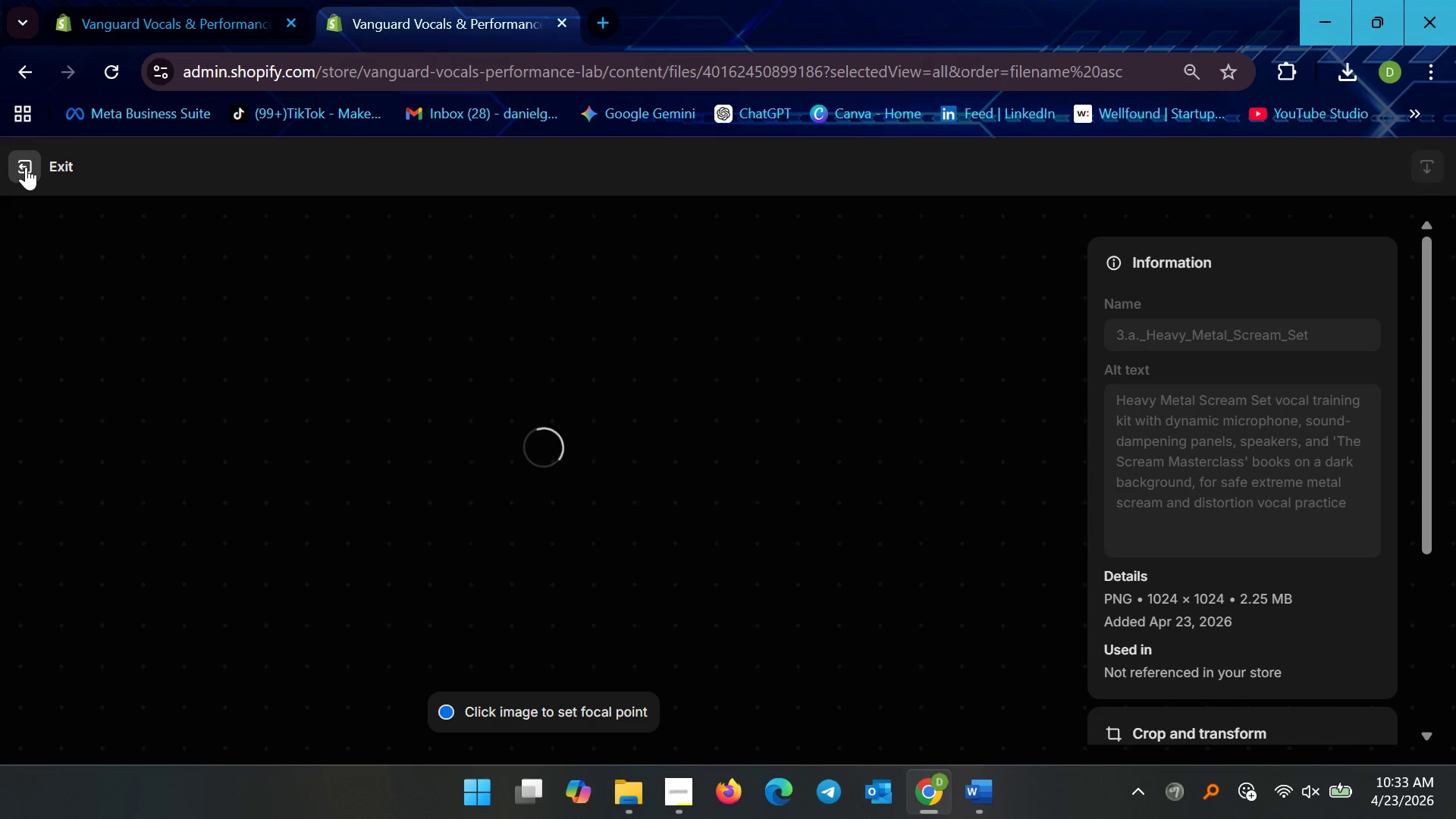 
left_click([26, 167])
 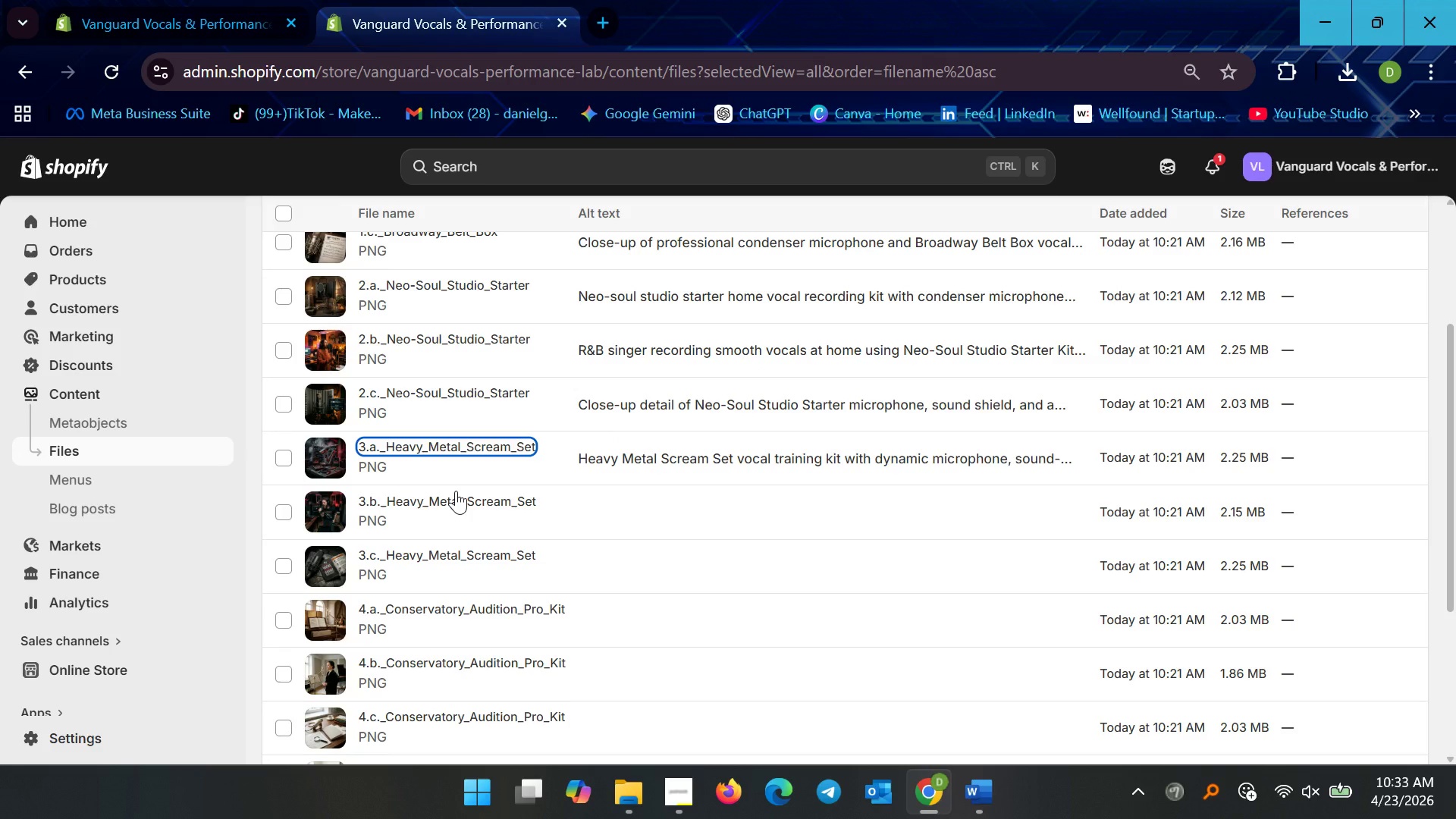 
left_click([453, 496])
 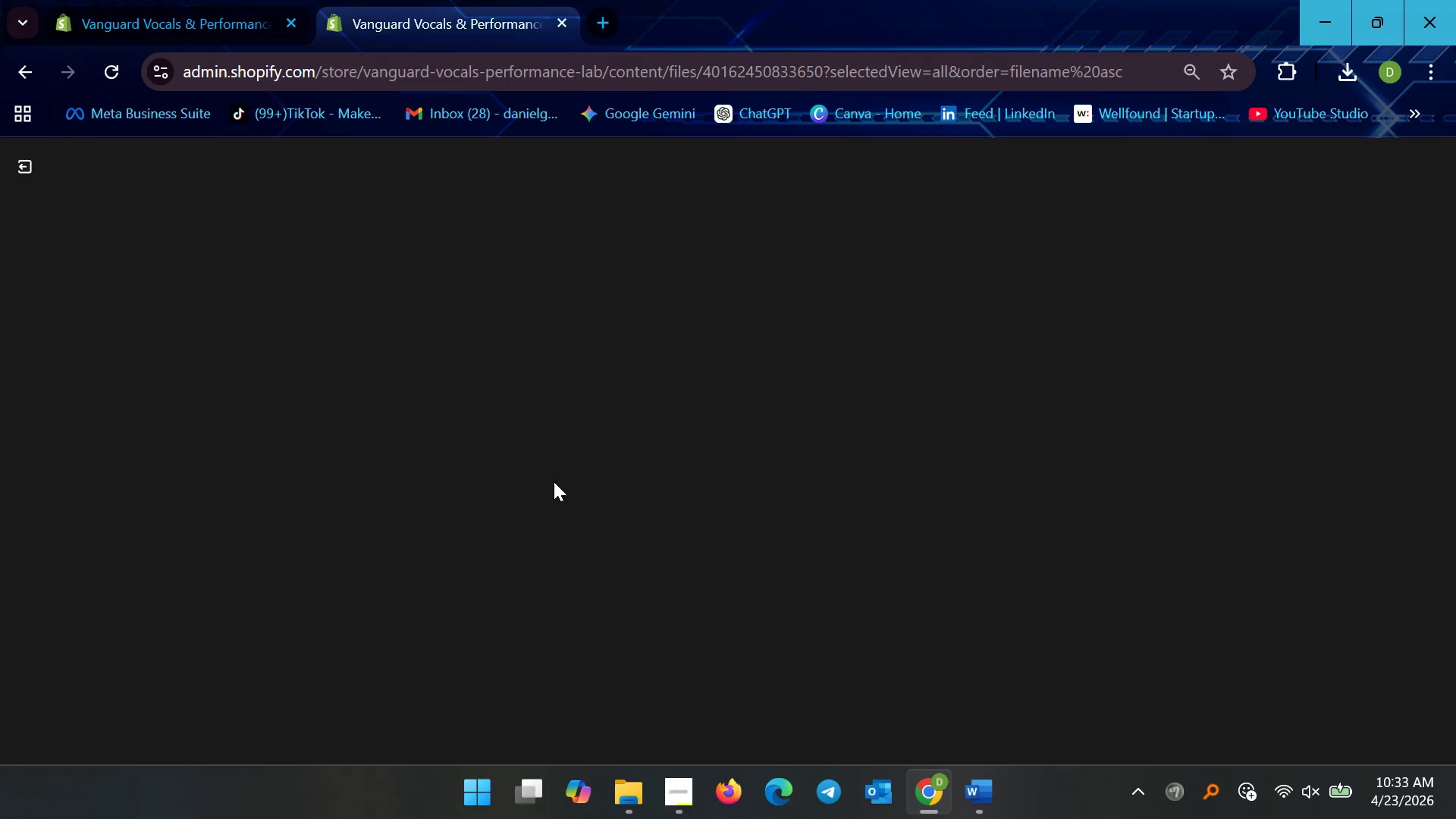 
scroll: coordinate [570, 489], scroll_direction: down, amount: 6.0
 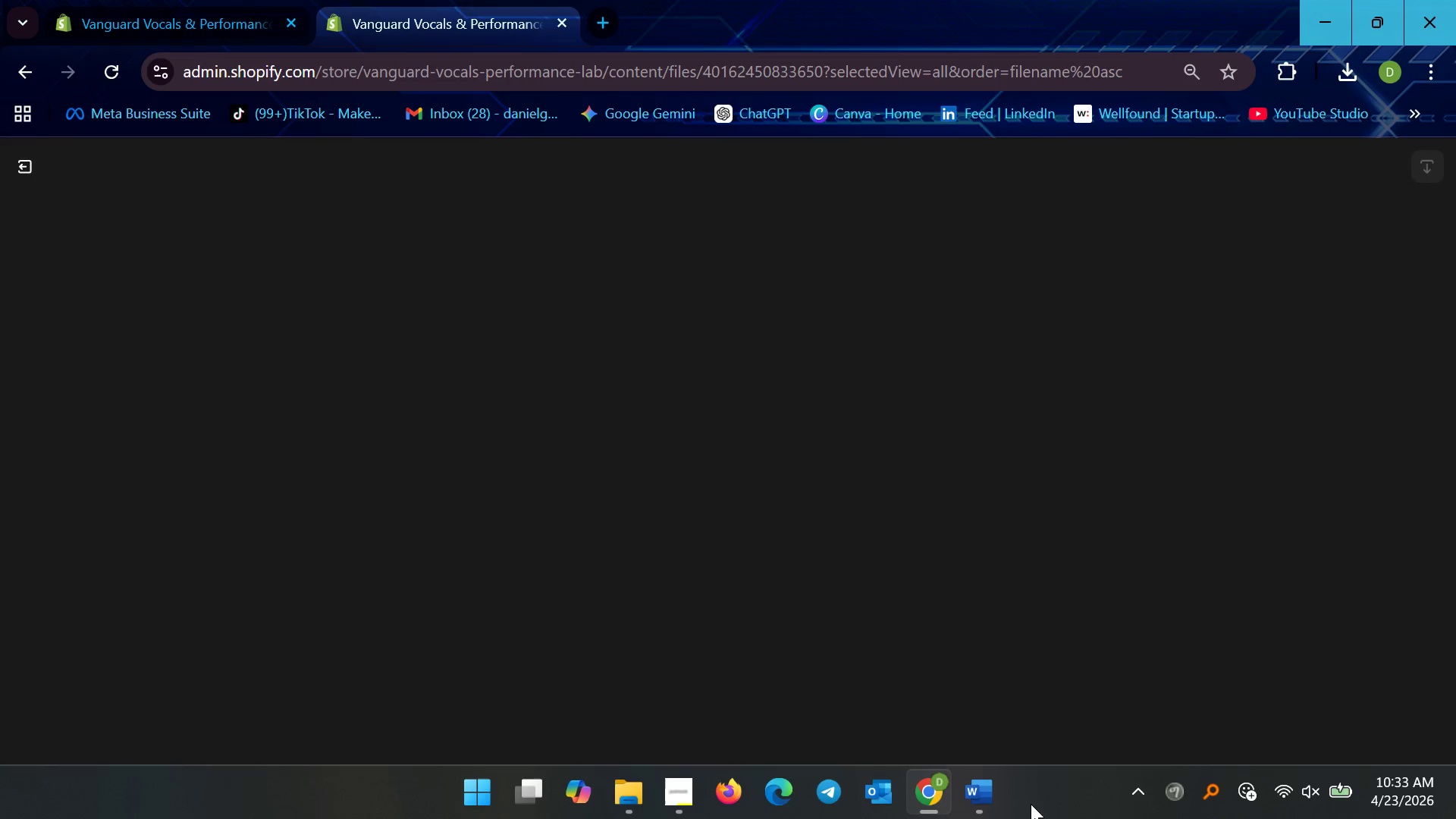 
left_click([990, 803])
 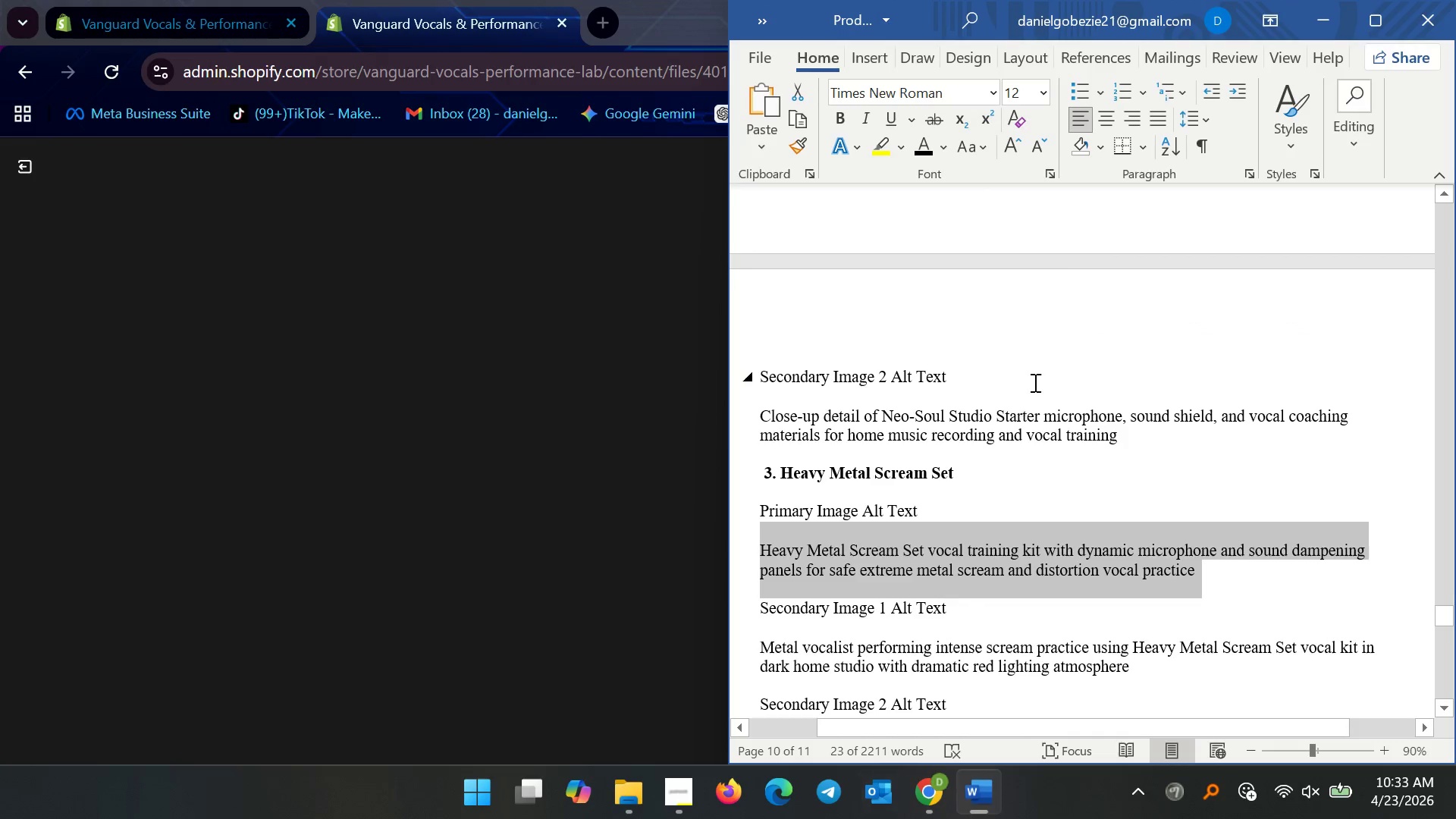 
left_click([1043, 327])
 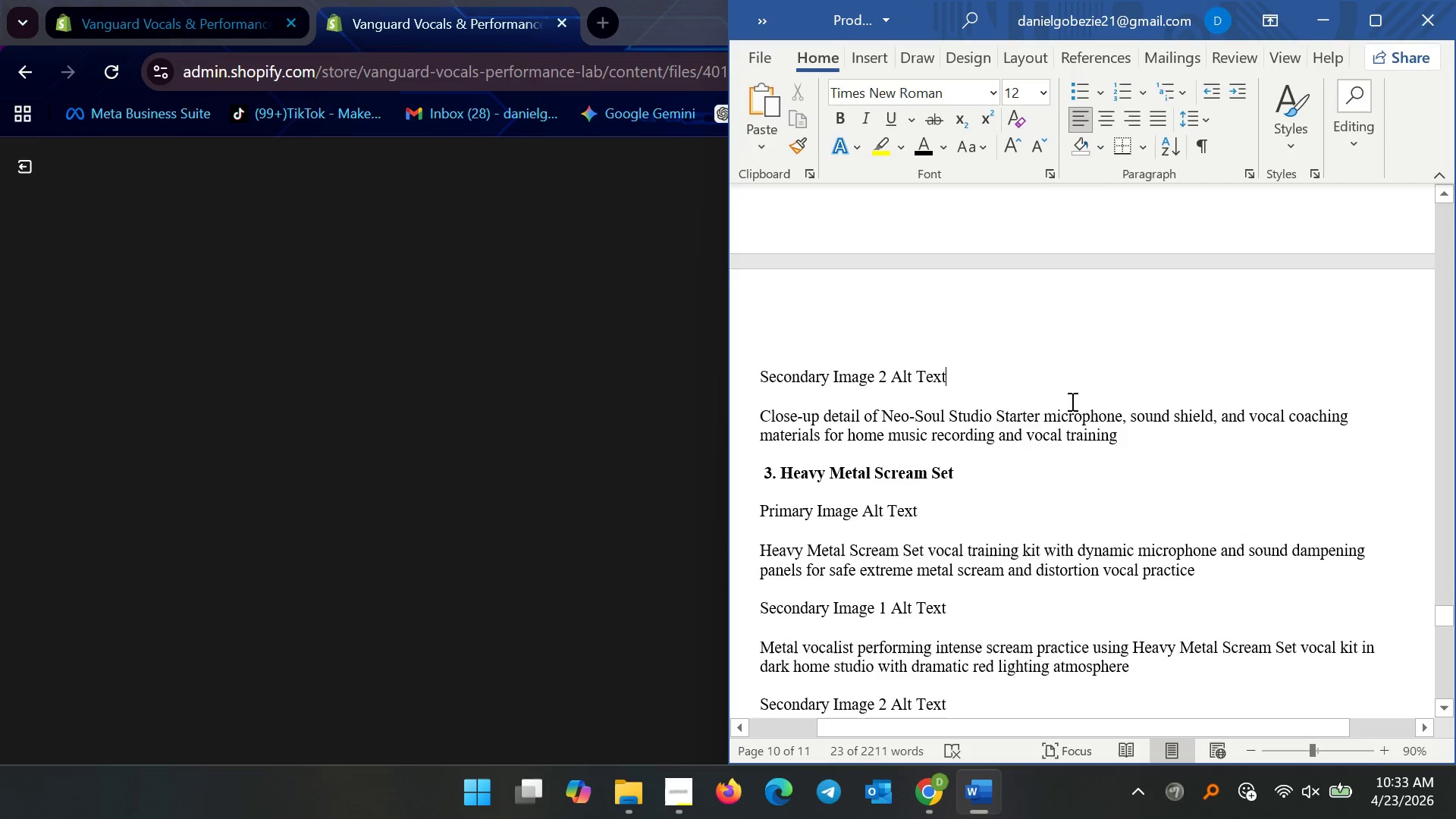 
scroll: coordinate [1056, 519], scroll_direction: down, amount: 4.0
 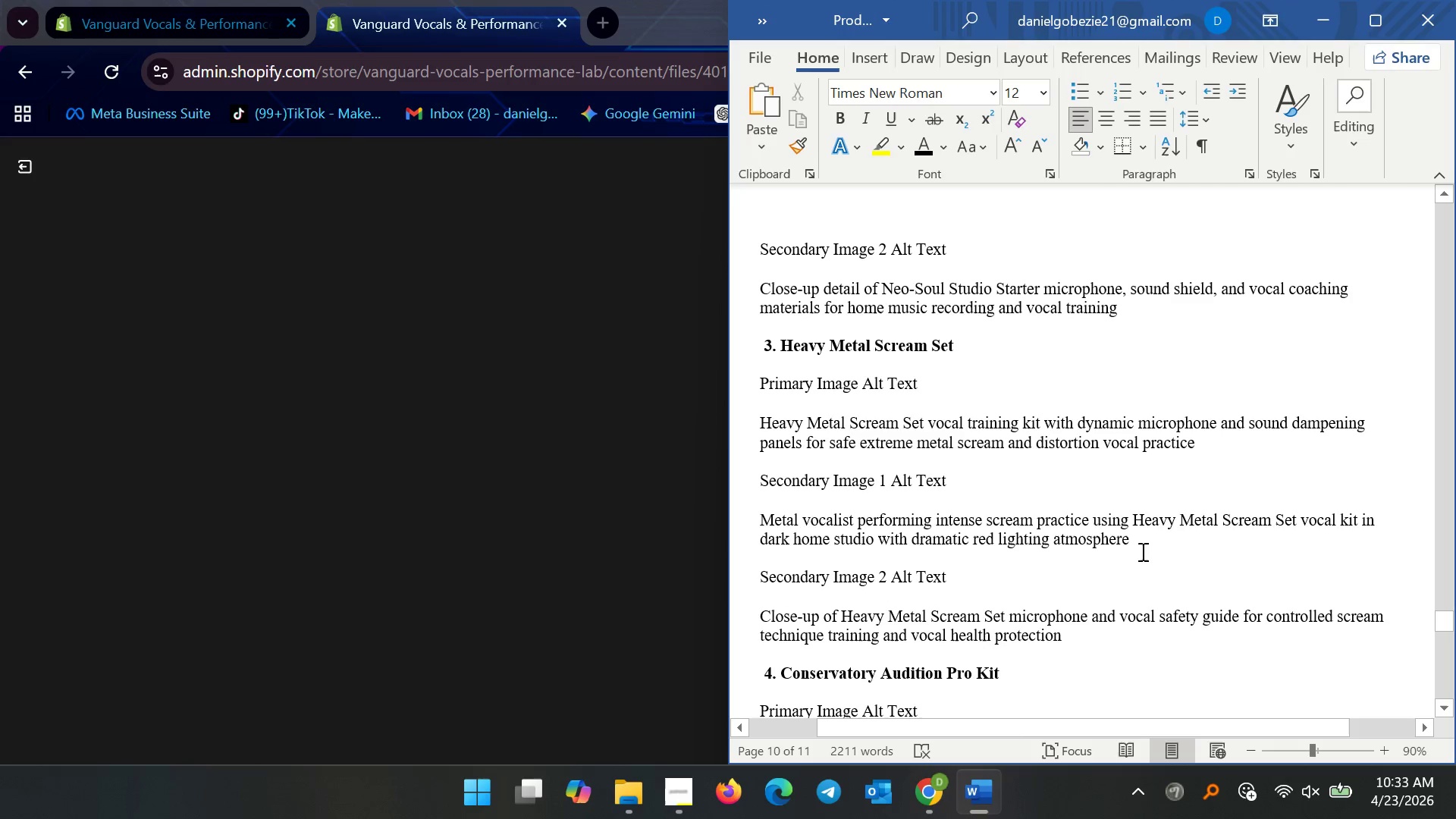 
left_click_drag(start_coordinate=[1147, 549], to_coordinate=[725, 519])
 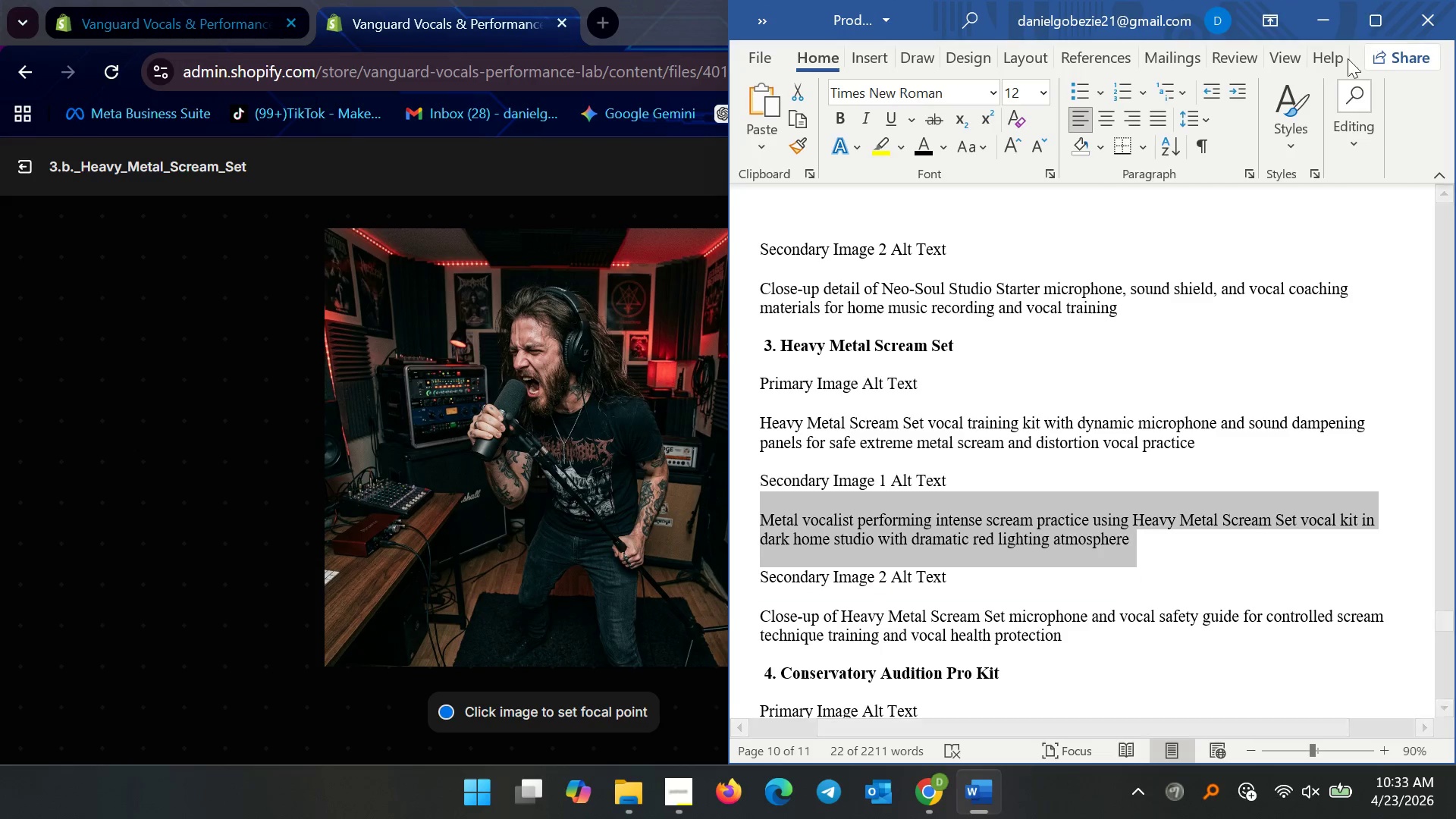 
key(Control+C)
 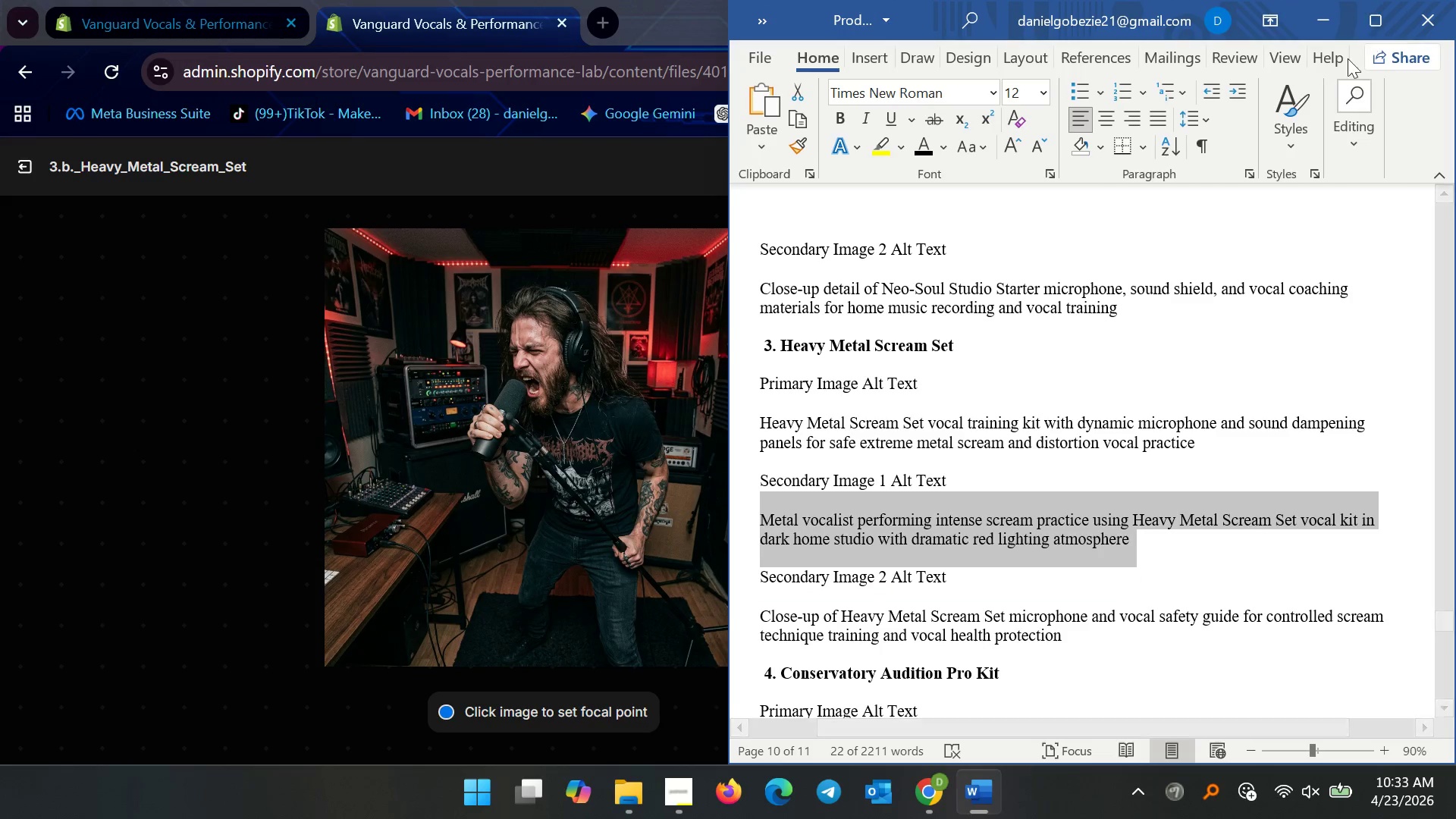 
key(Control+C)
 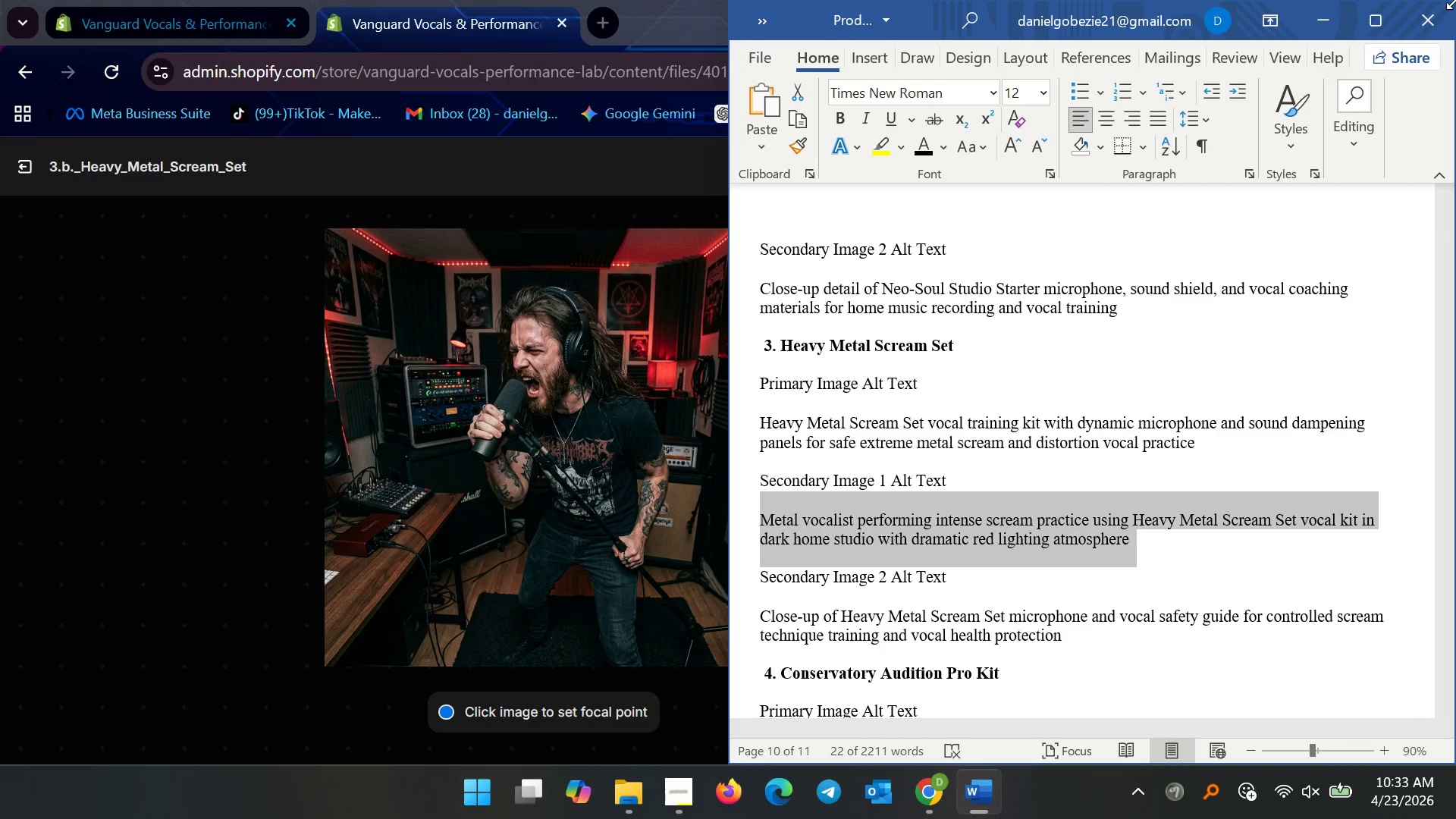 
key(Control+C)
 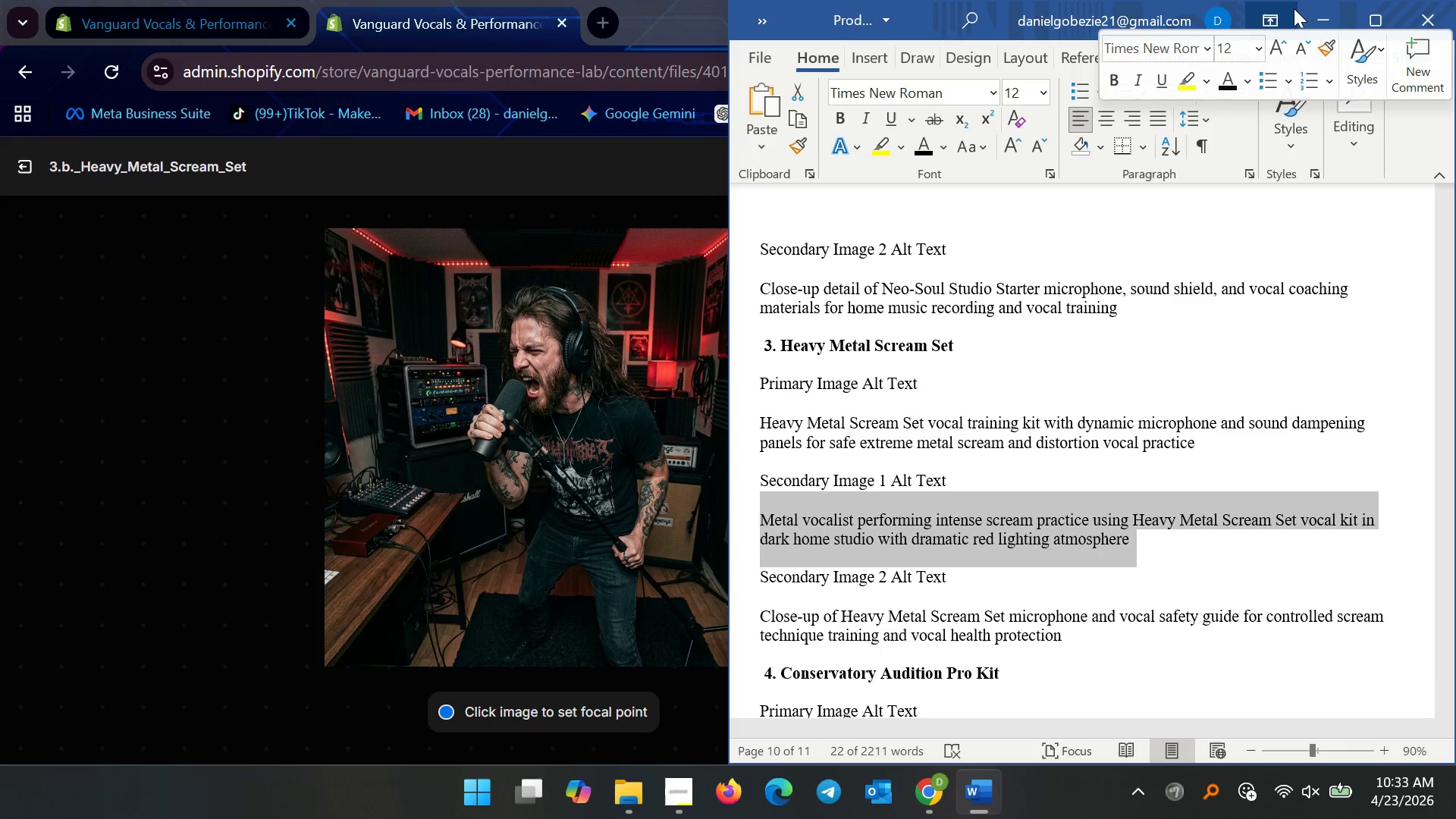 
left_click([1314, 8])
 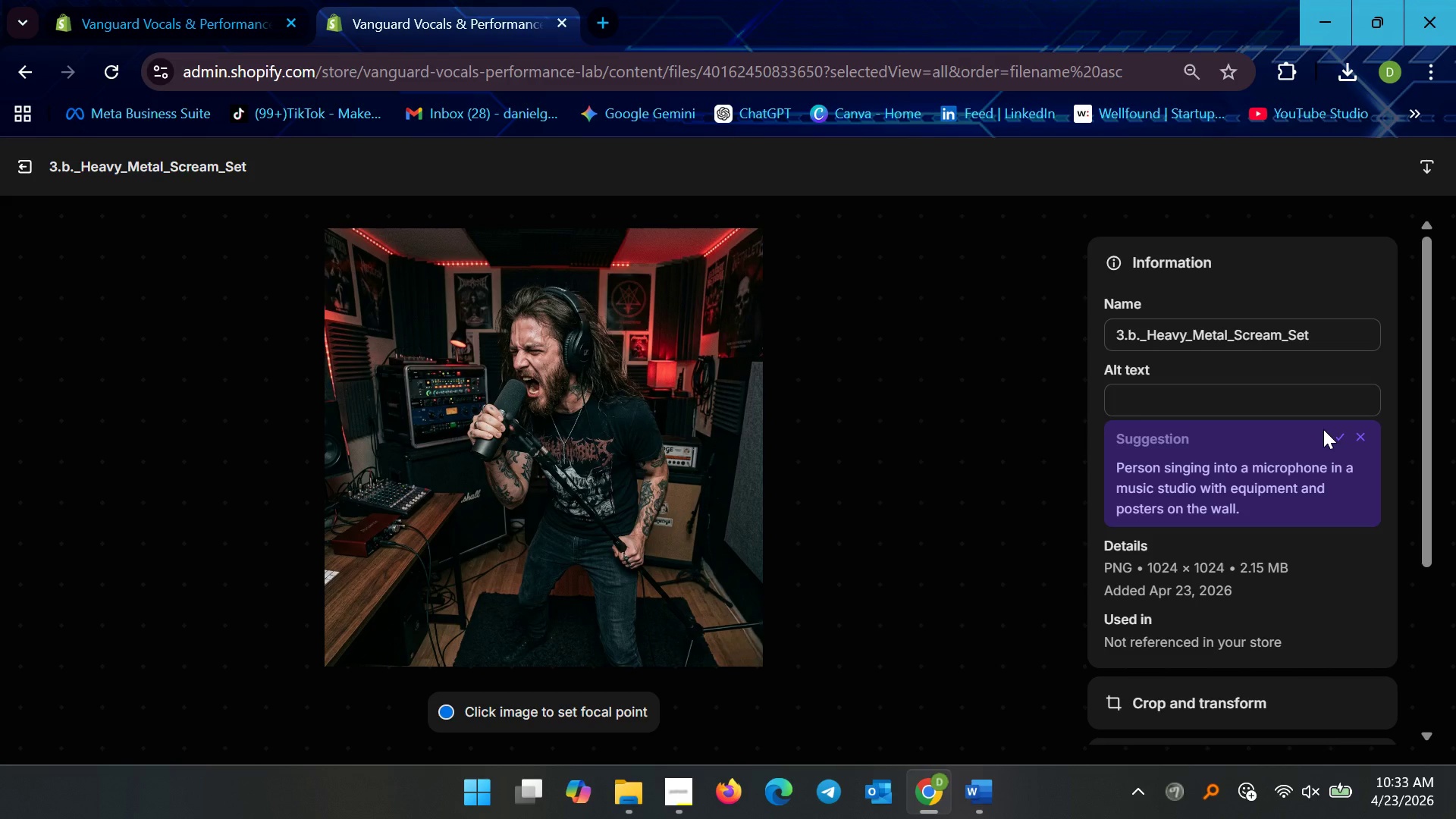 
left_click([1335, 440])
 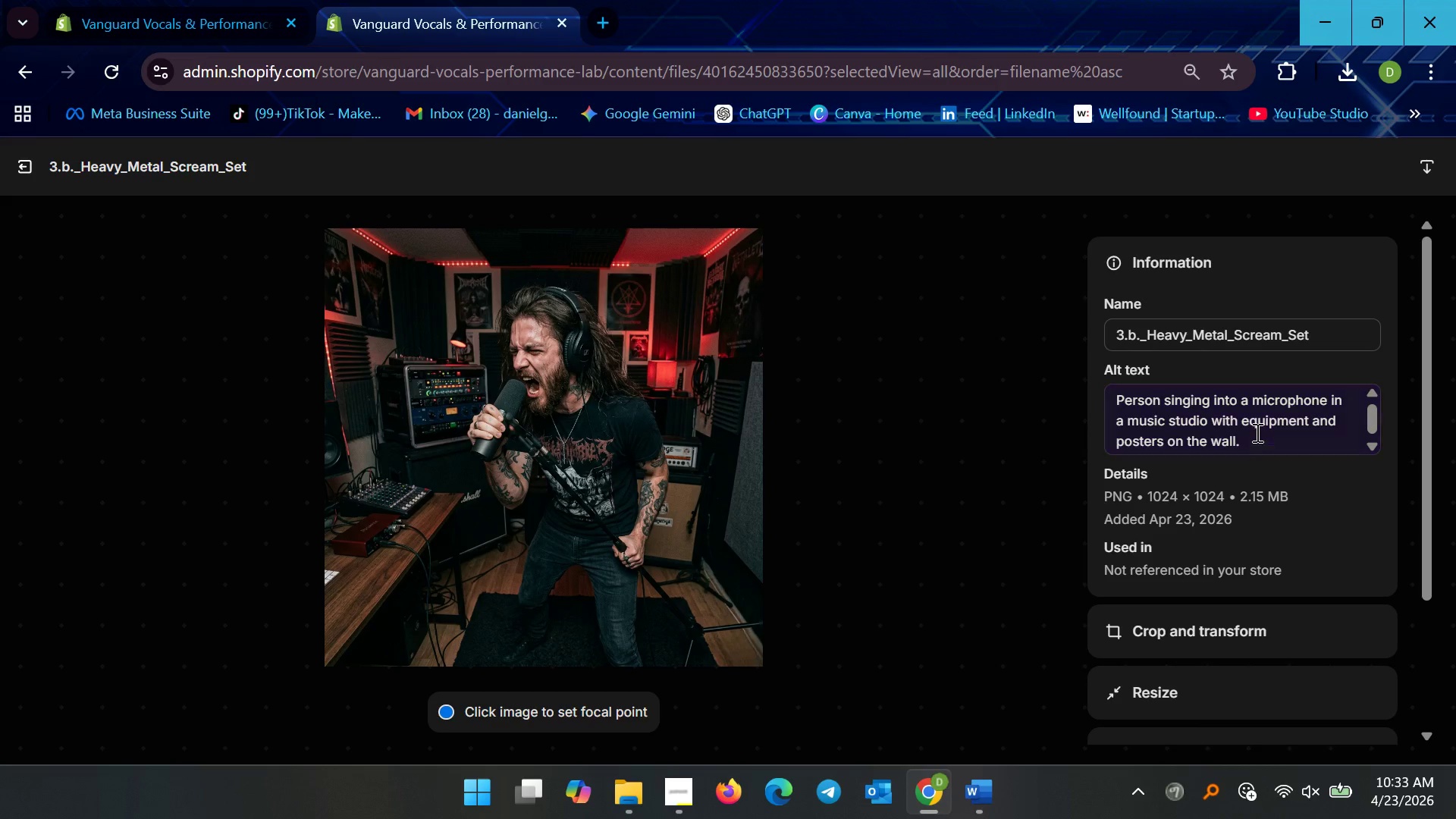 
left_click([1256, 446])
 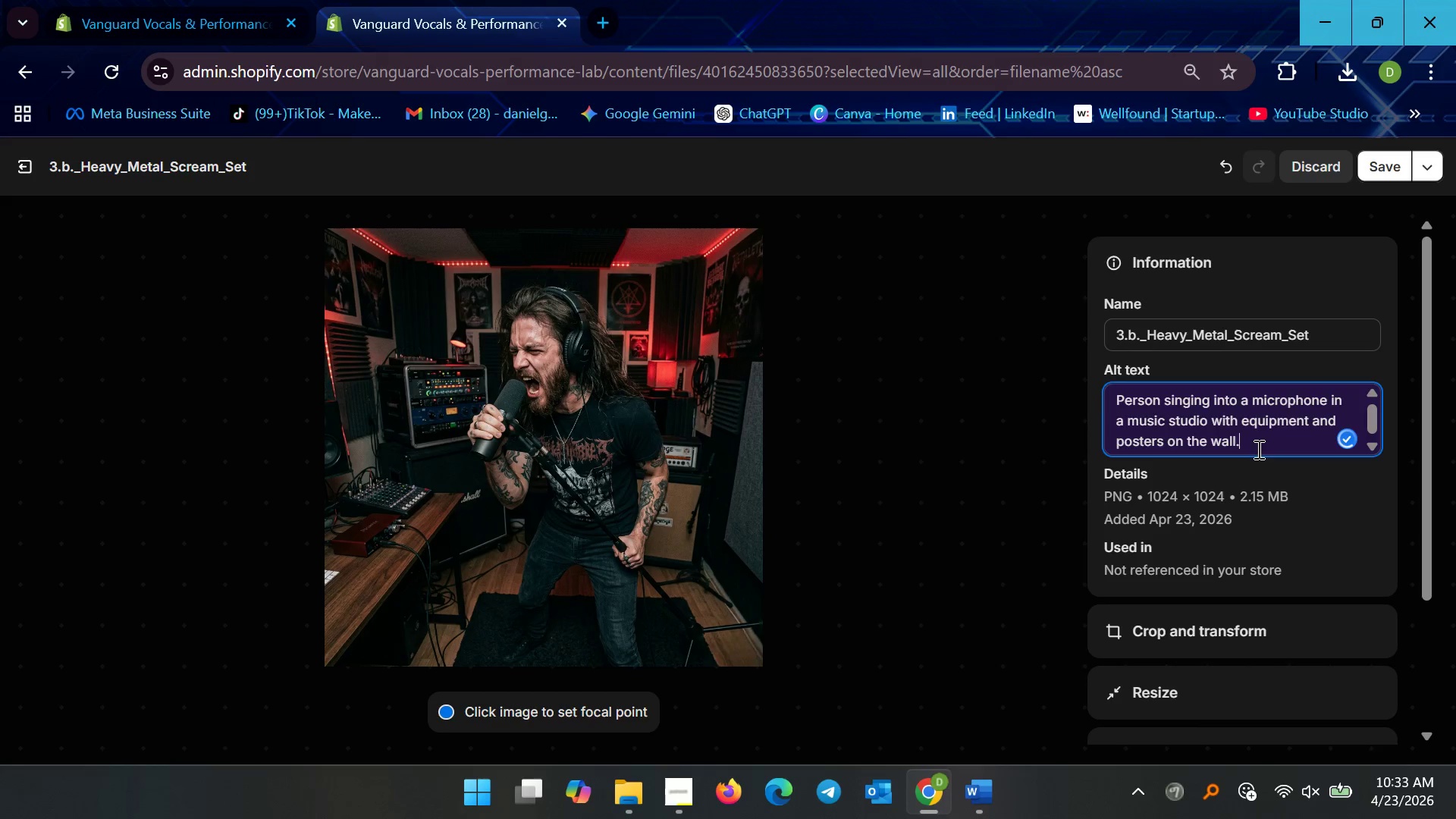 
key(Shift+Enter)
 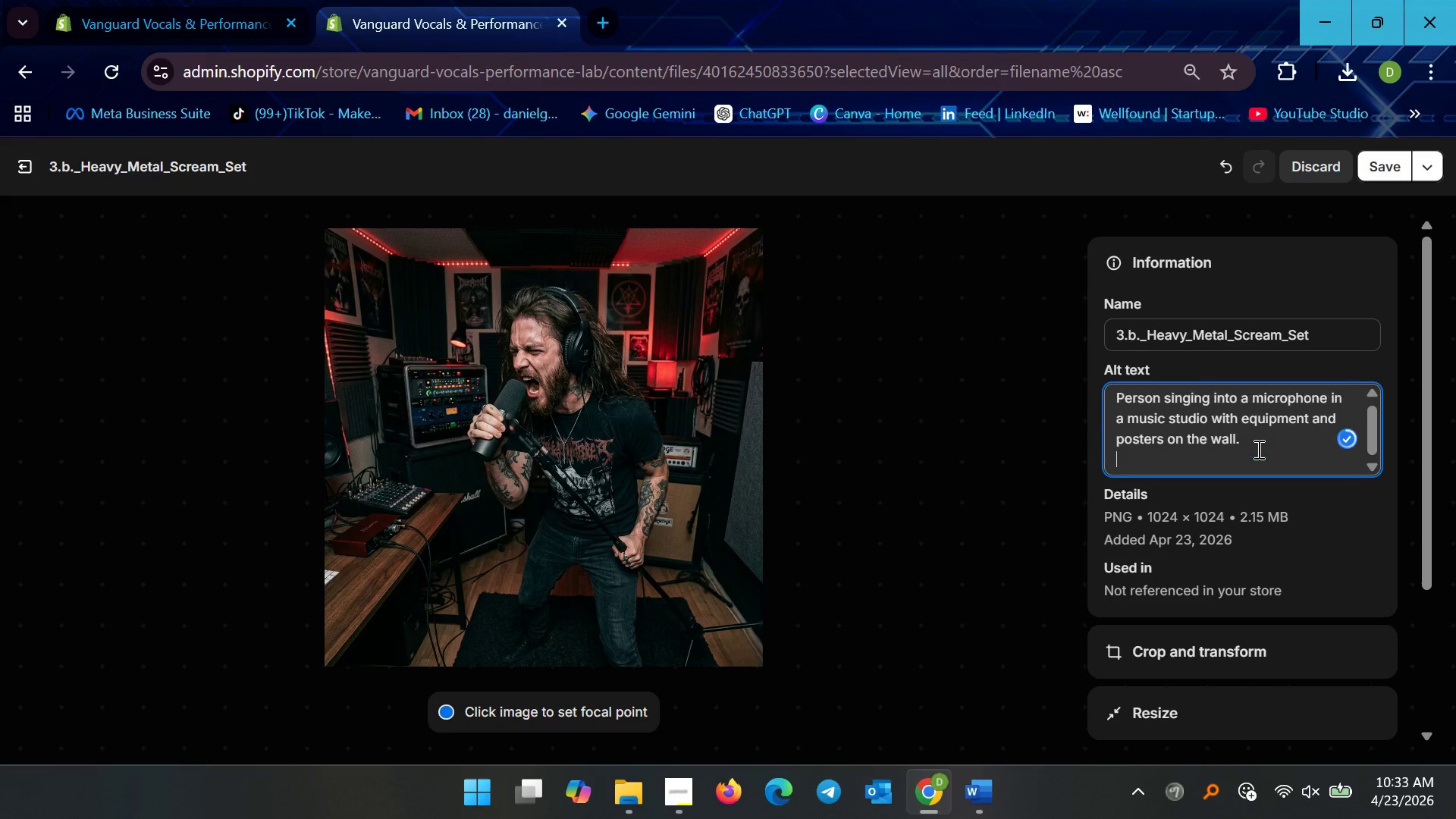 
key(Shift+Enter)
 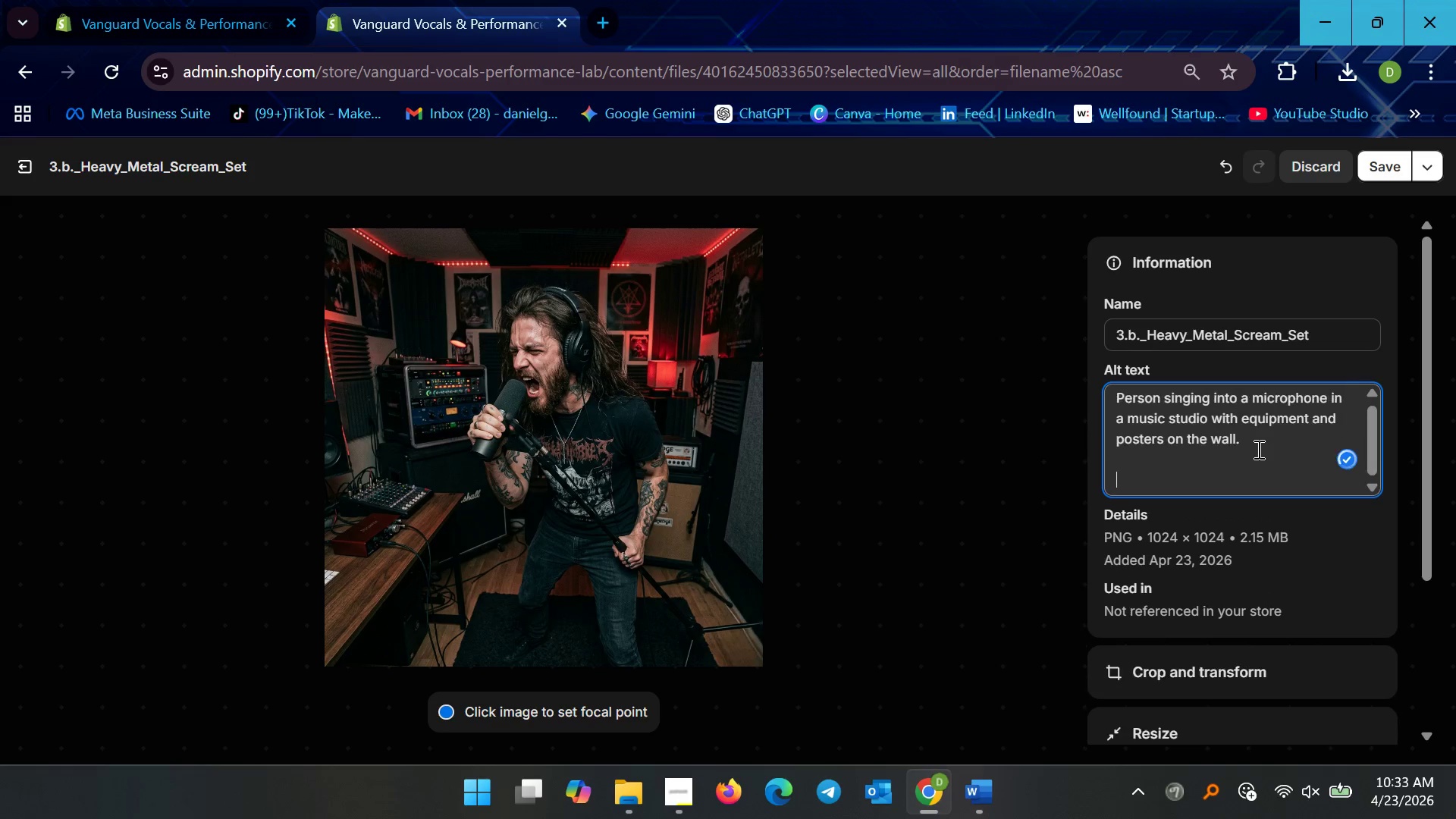 
key(Control+V)
 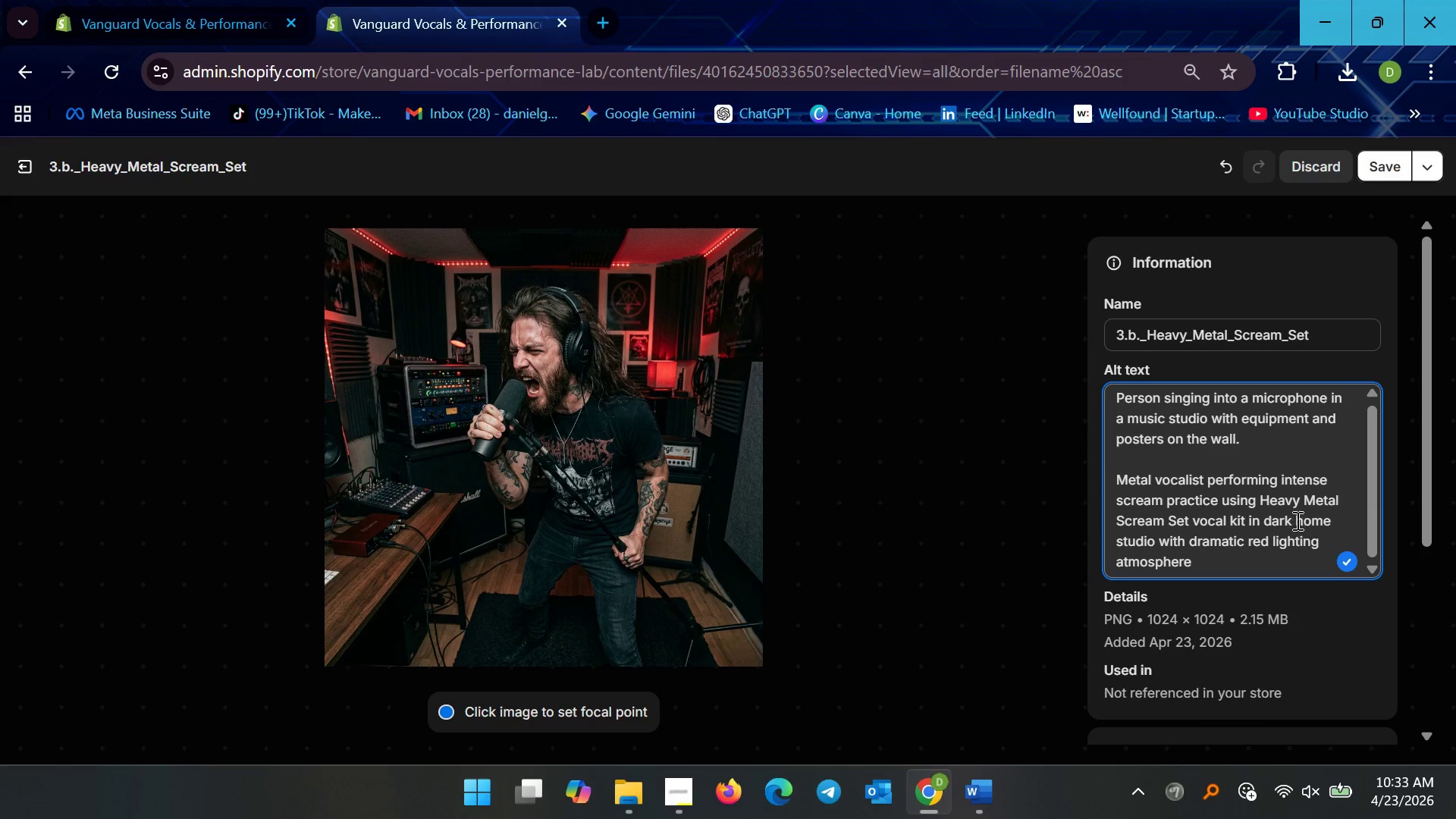 
wait(8.94)
 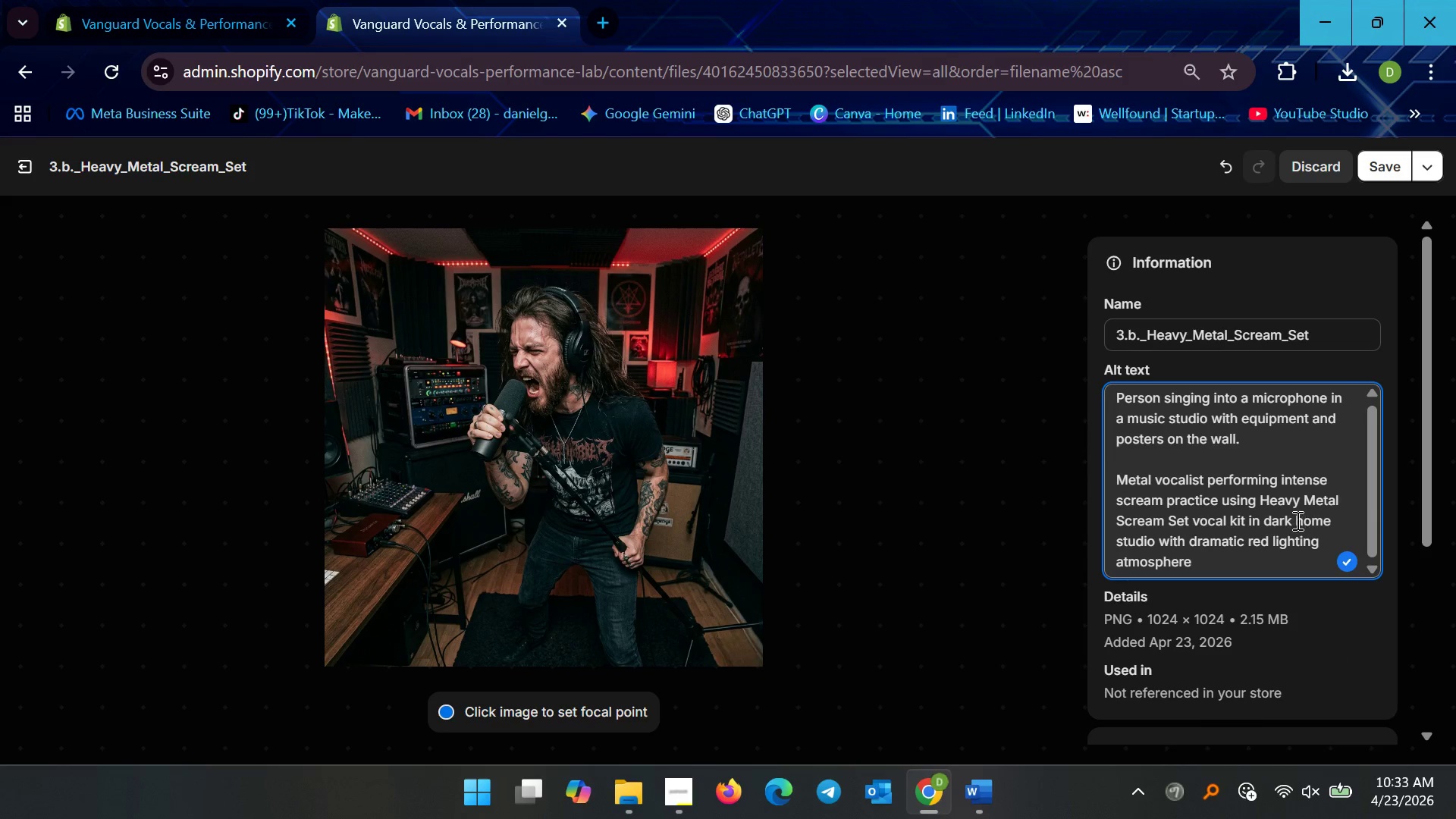 
left_click_drag(start_coordinate=[1279, 439], to_coordinate=[907, 359])
 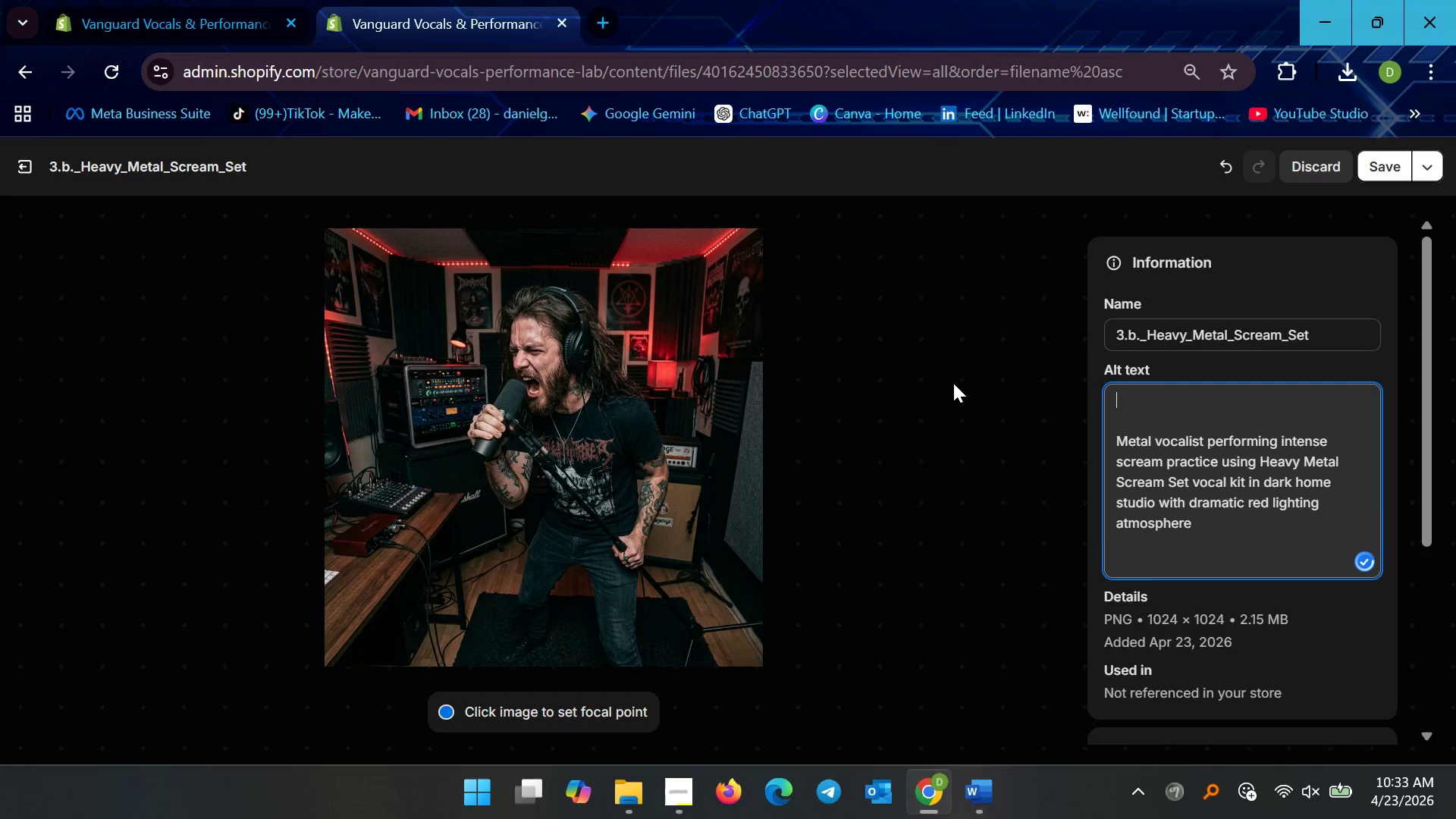 
key(Backspace)
 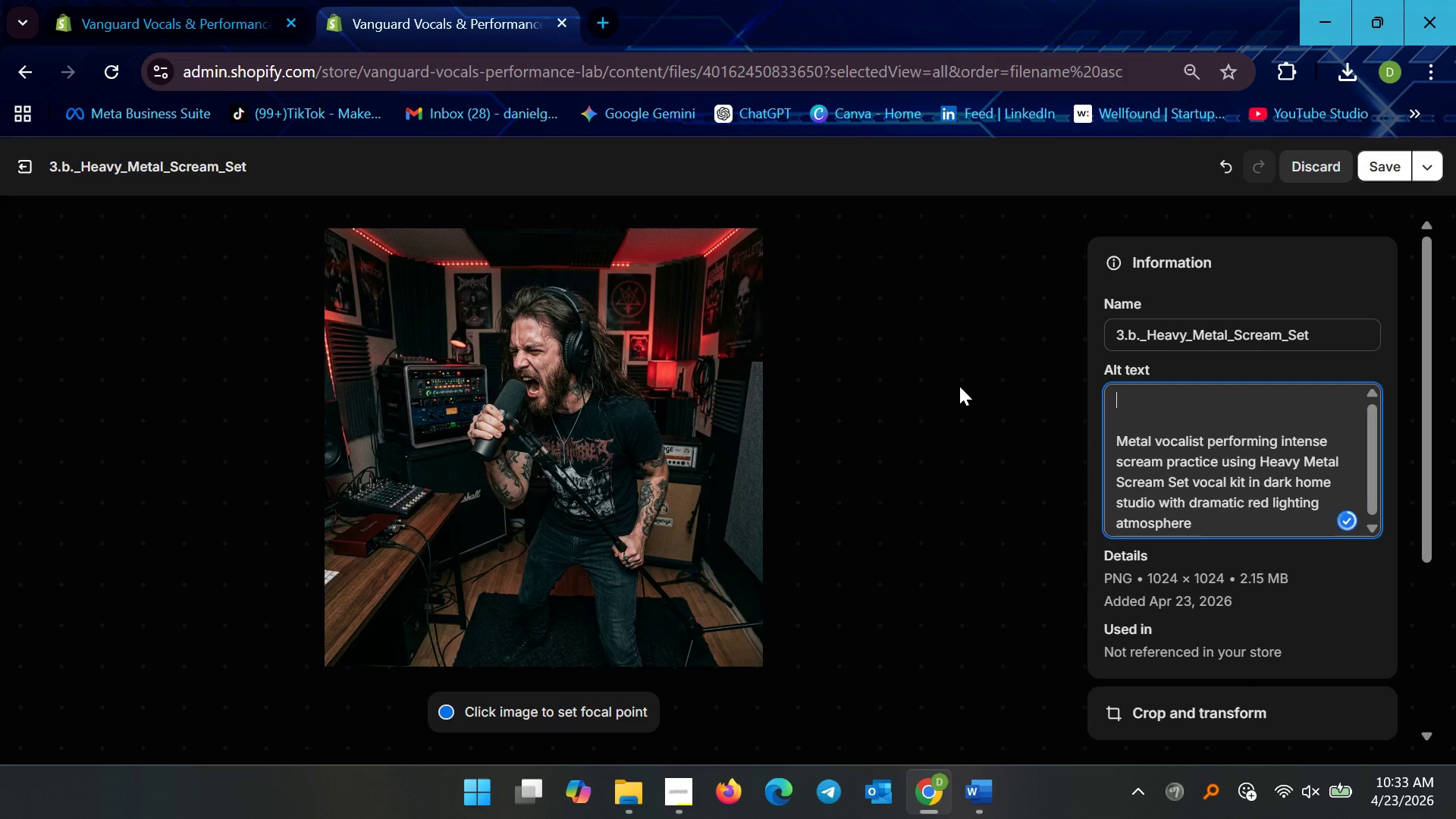 
key(Delete)
 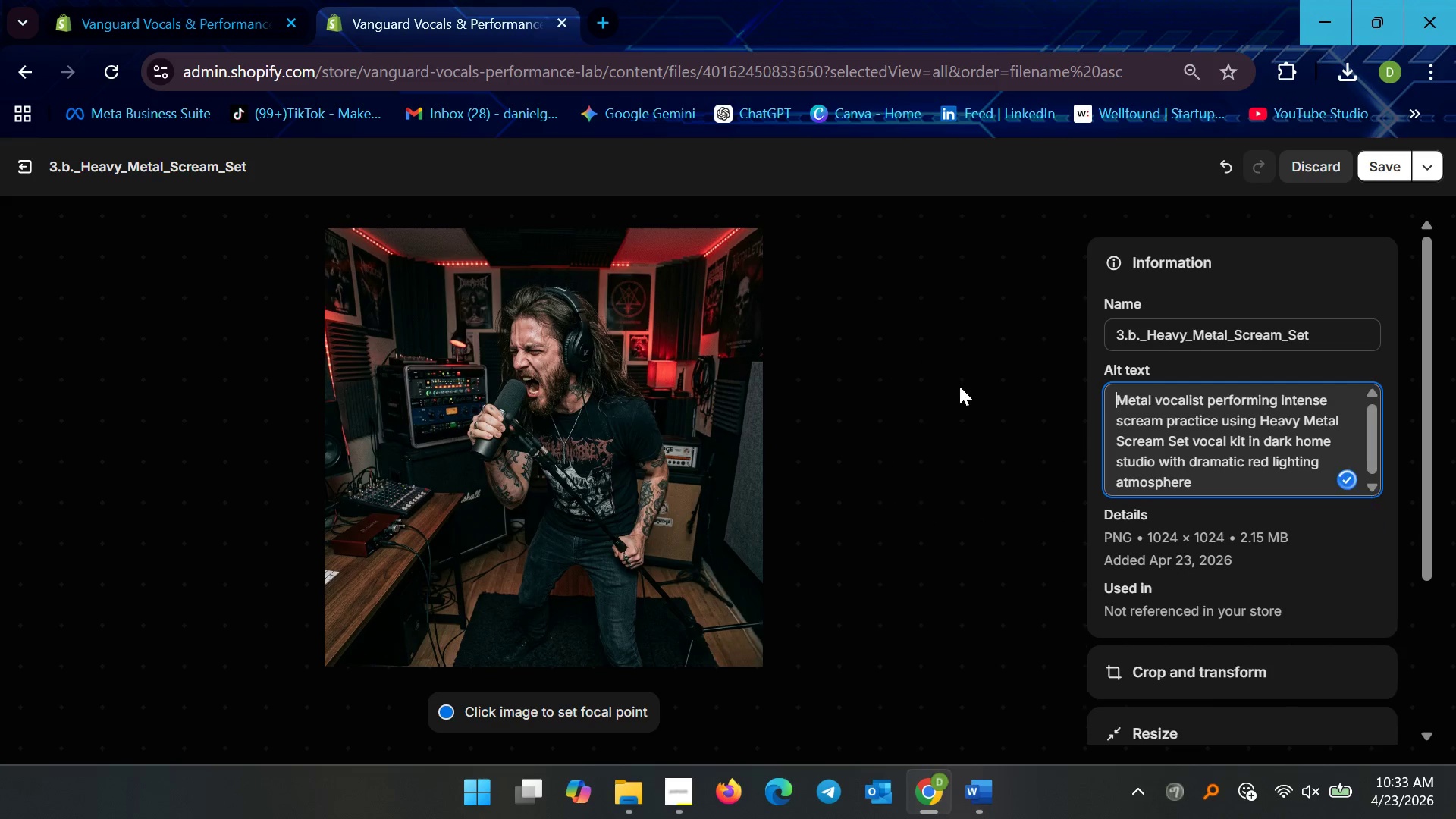 
key(Delete)
 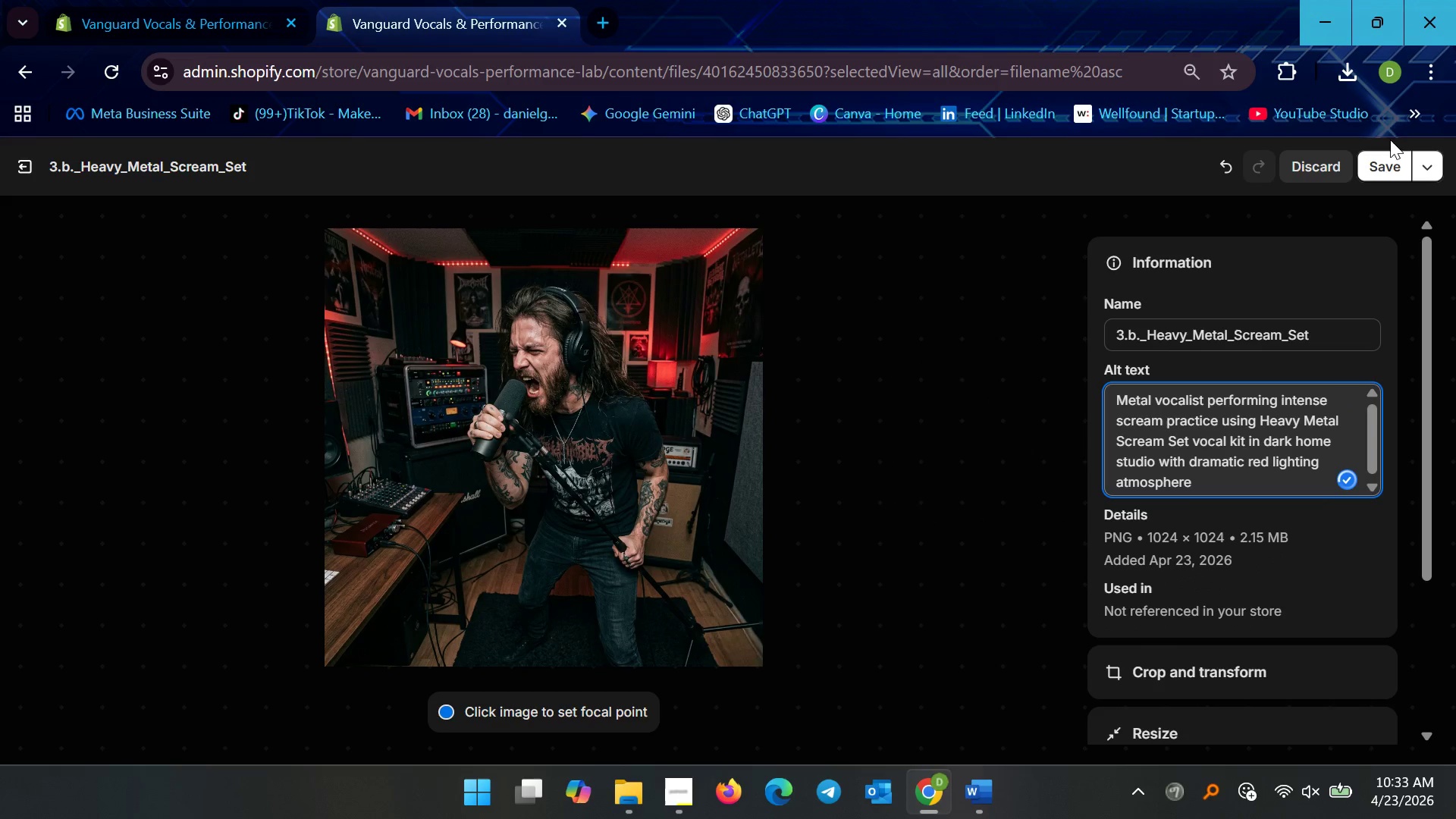 
left_click([1376, 170])
 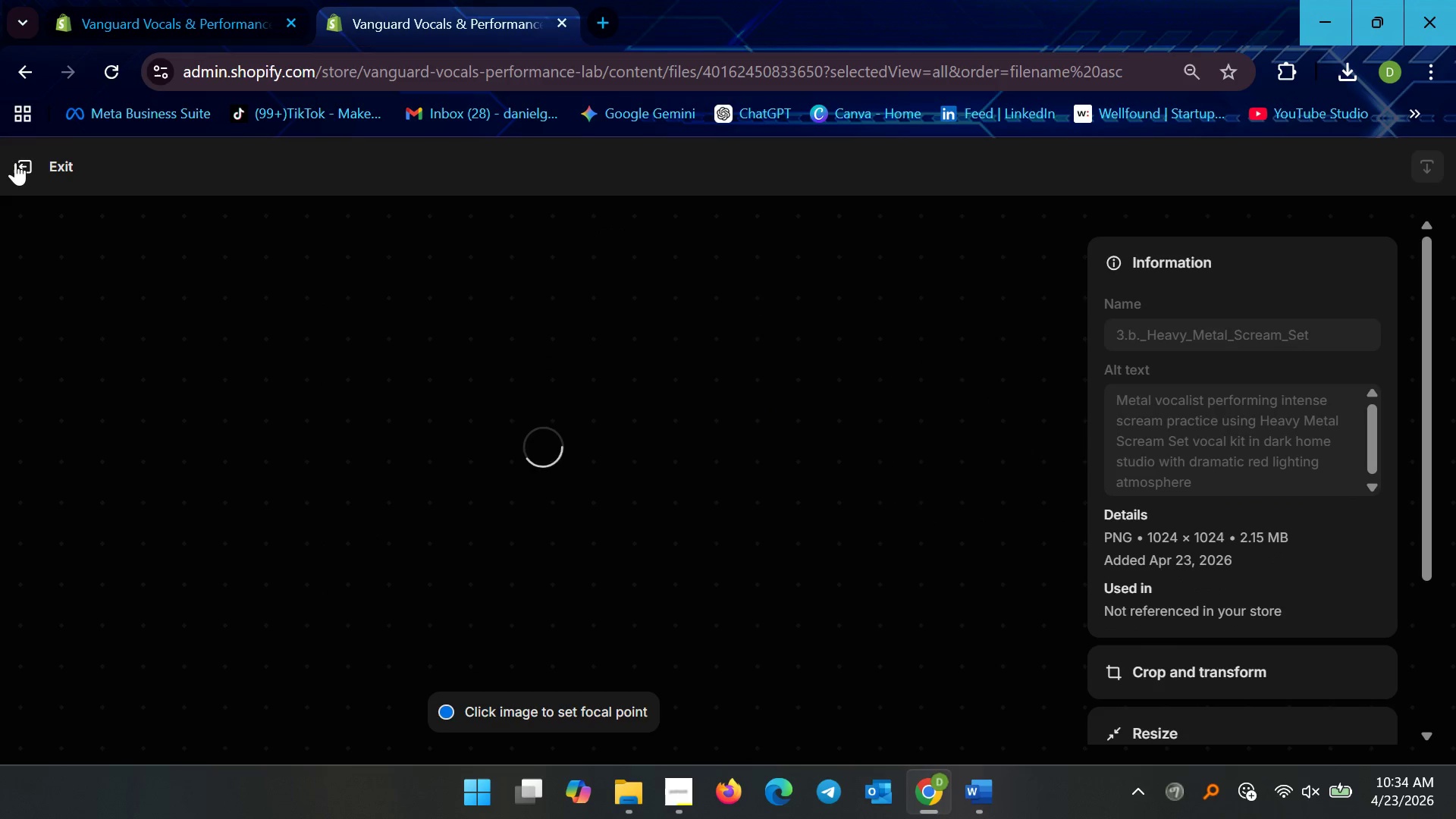 
left_click([15, 162])
 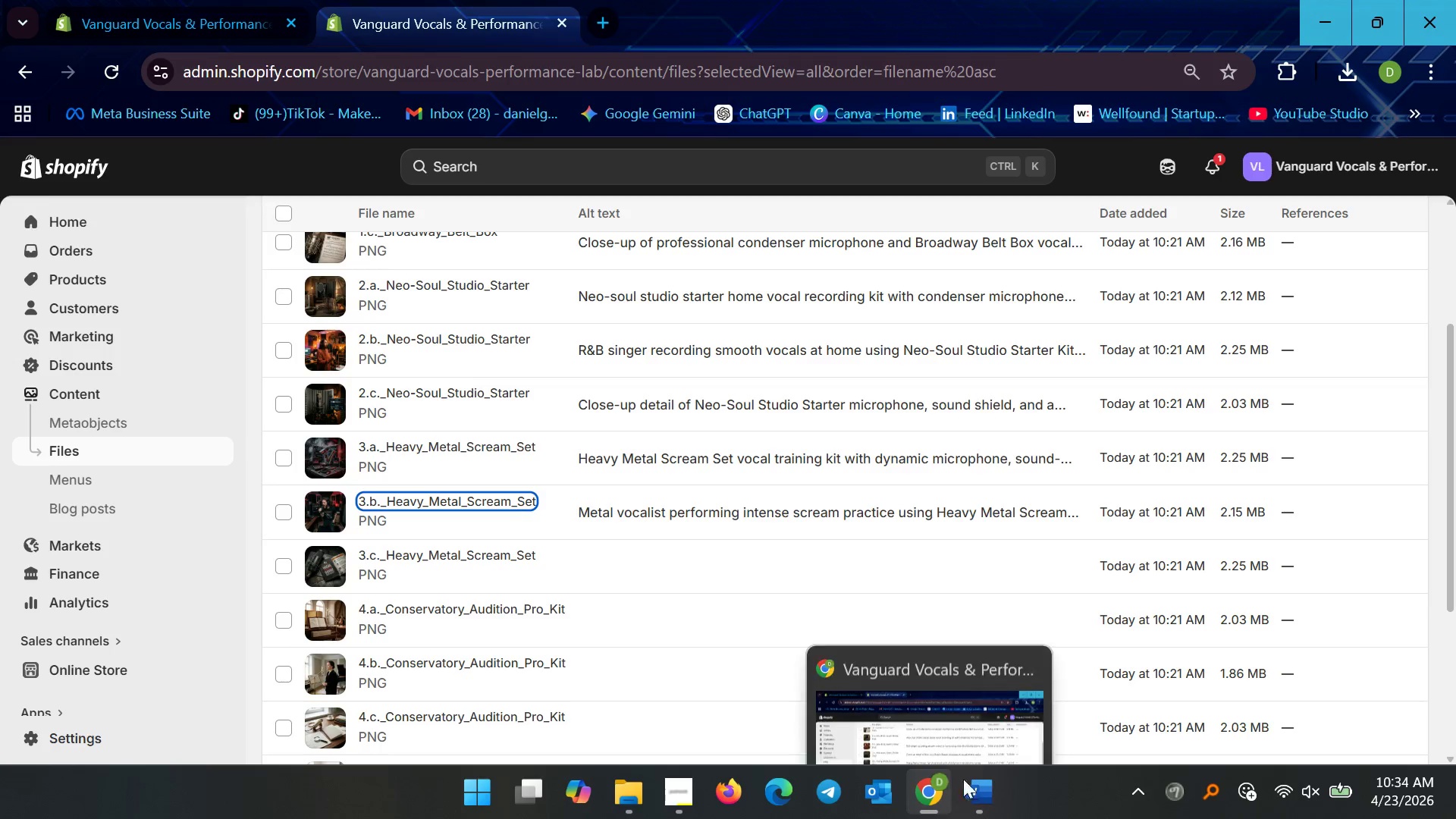 
left_click([993, 798])
 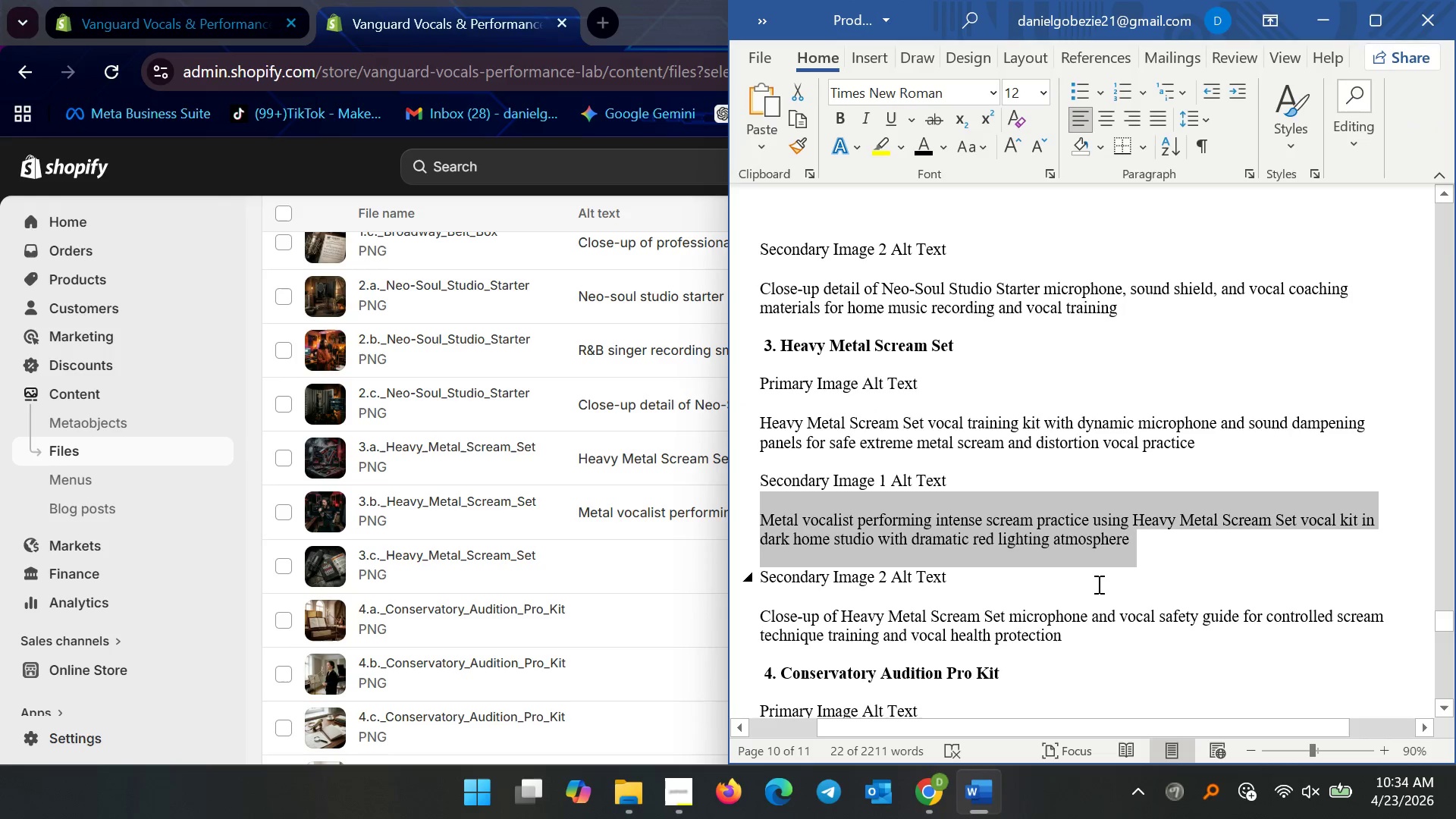 
left_click([1097, 584])
 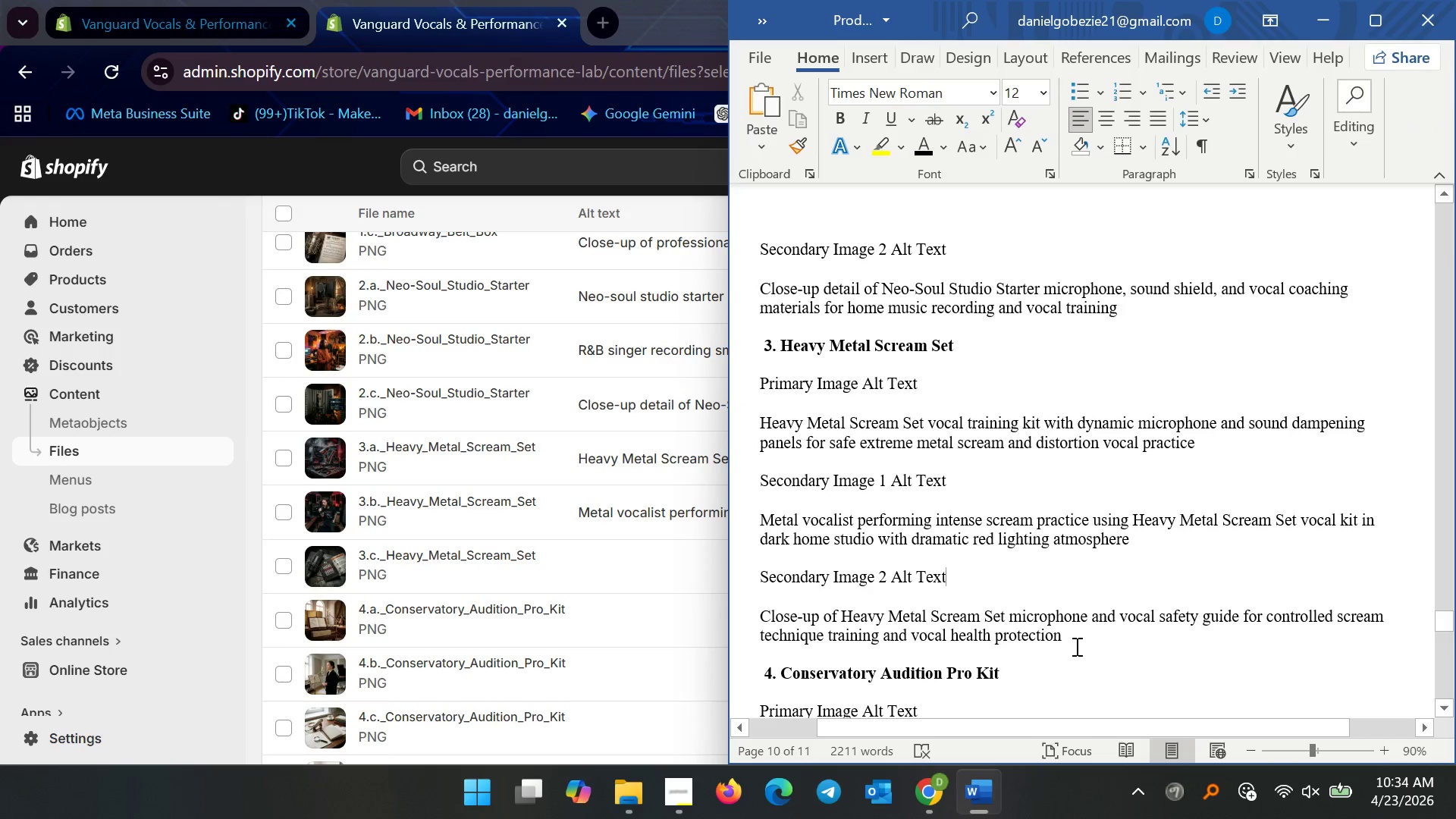 
left_click_drag(start_coordinate=[1072, 640], to_coordinate=[762, 614])
 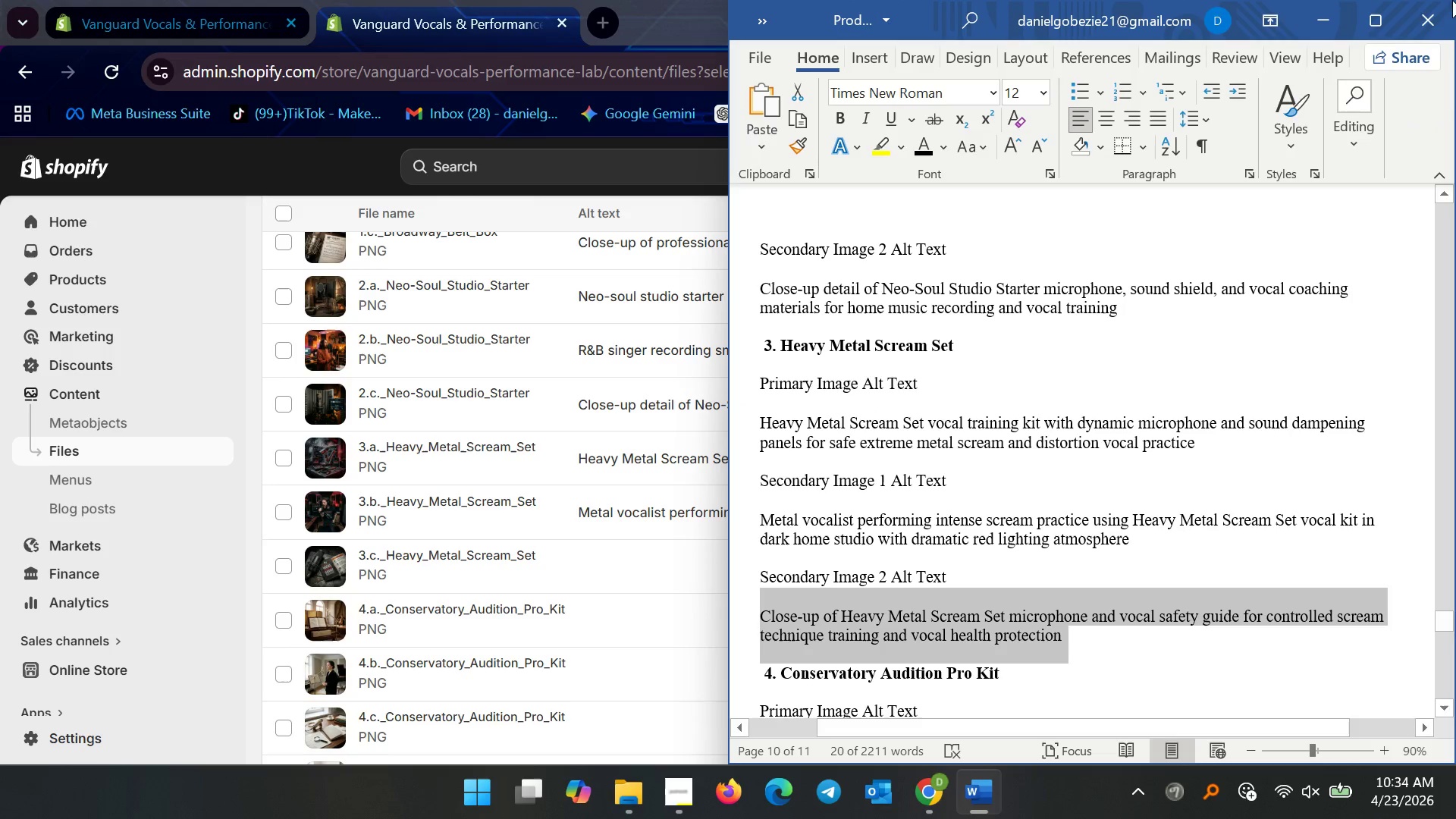 
key(Control+C)
 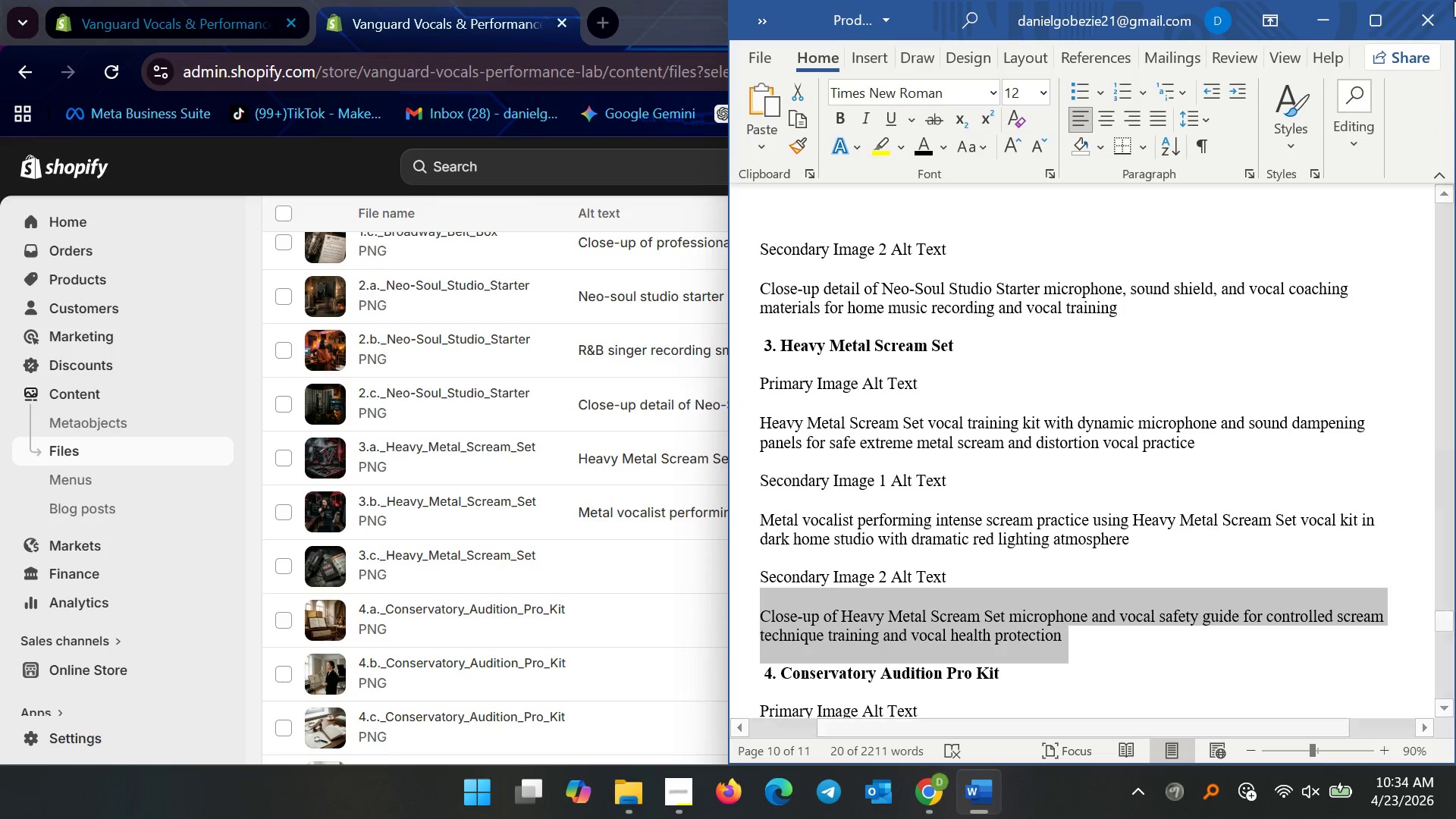 
key(Control+C)
 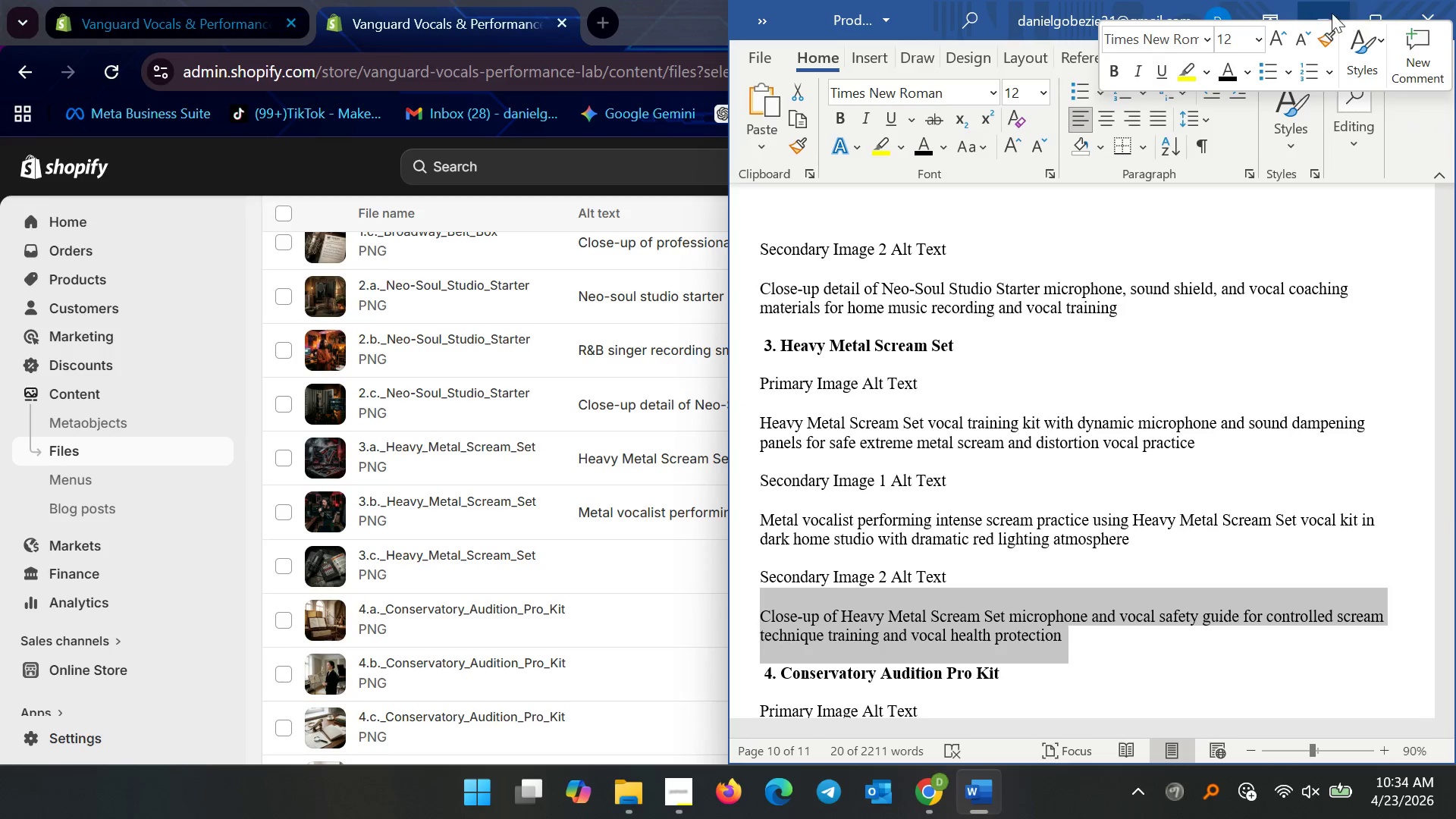 
left_click([1331, 13])
 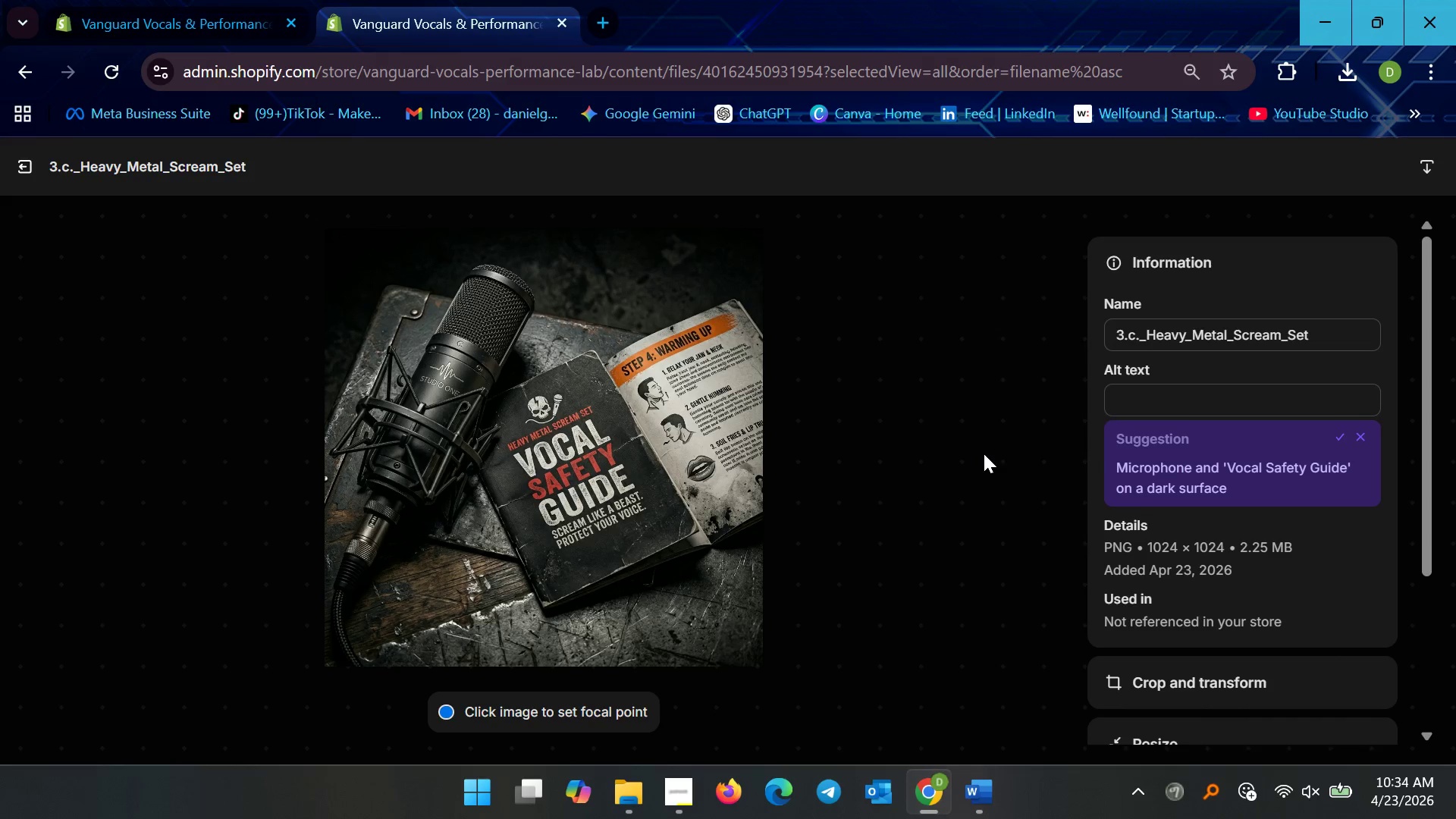 
wait(6.36)
 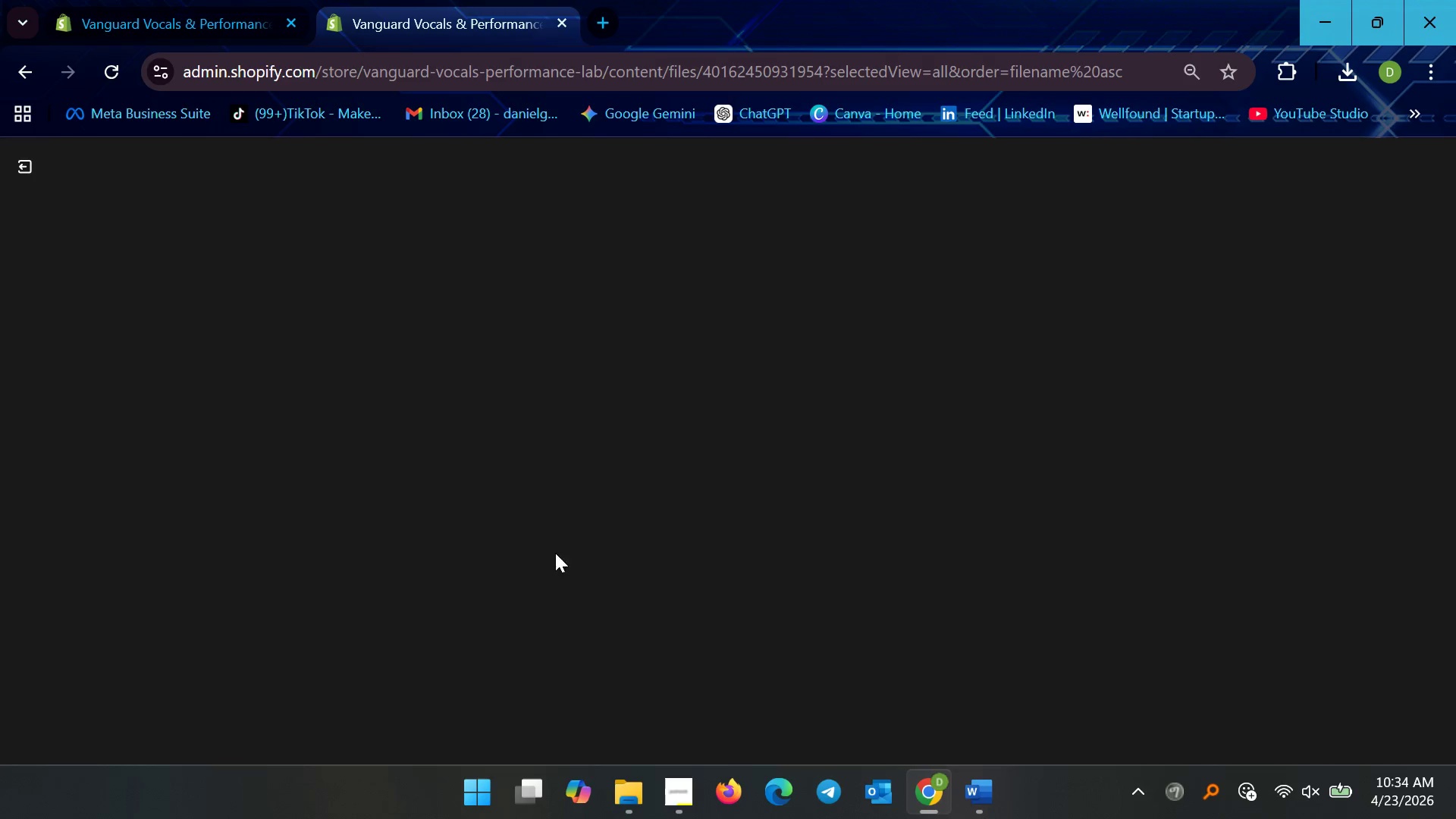 
left_click([1334, 436])
 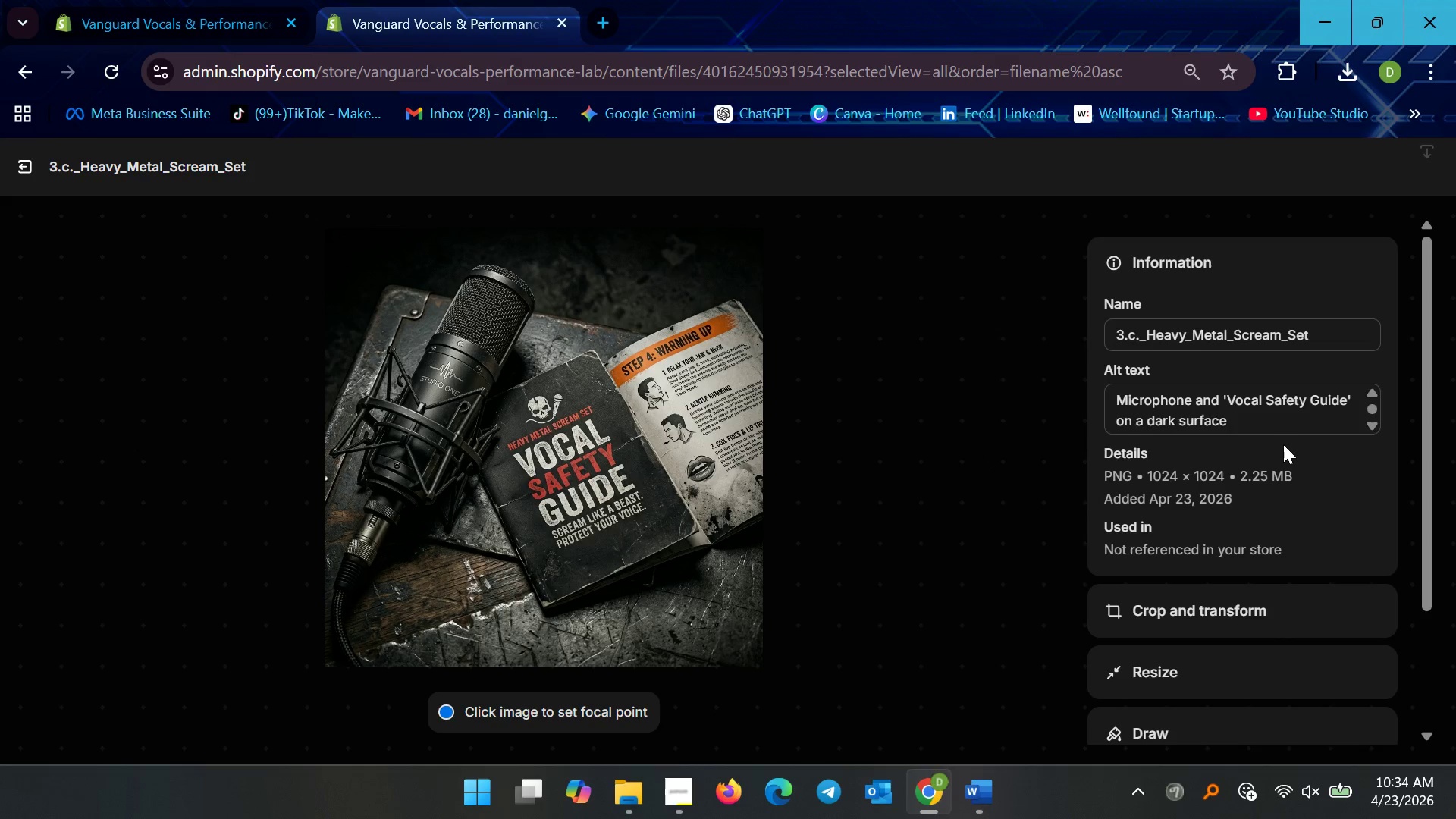 
left_click([1291, 423])
 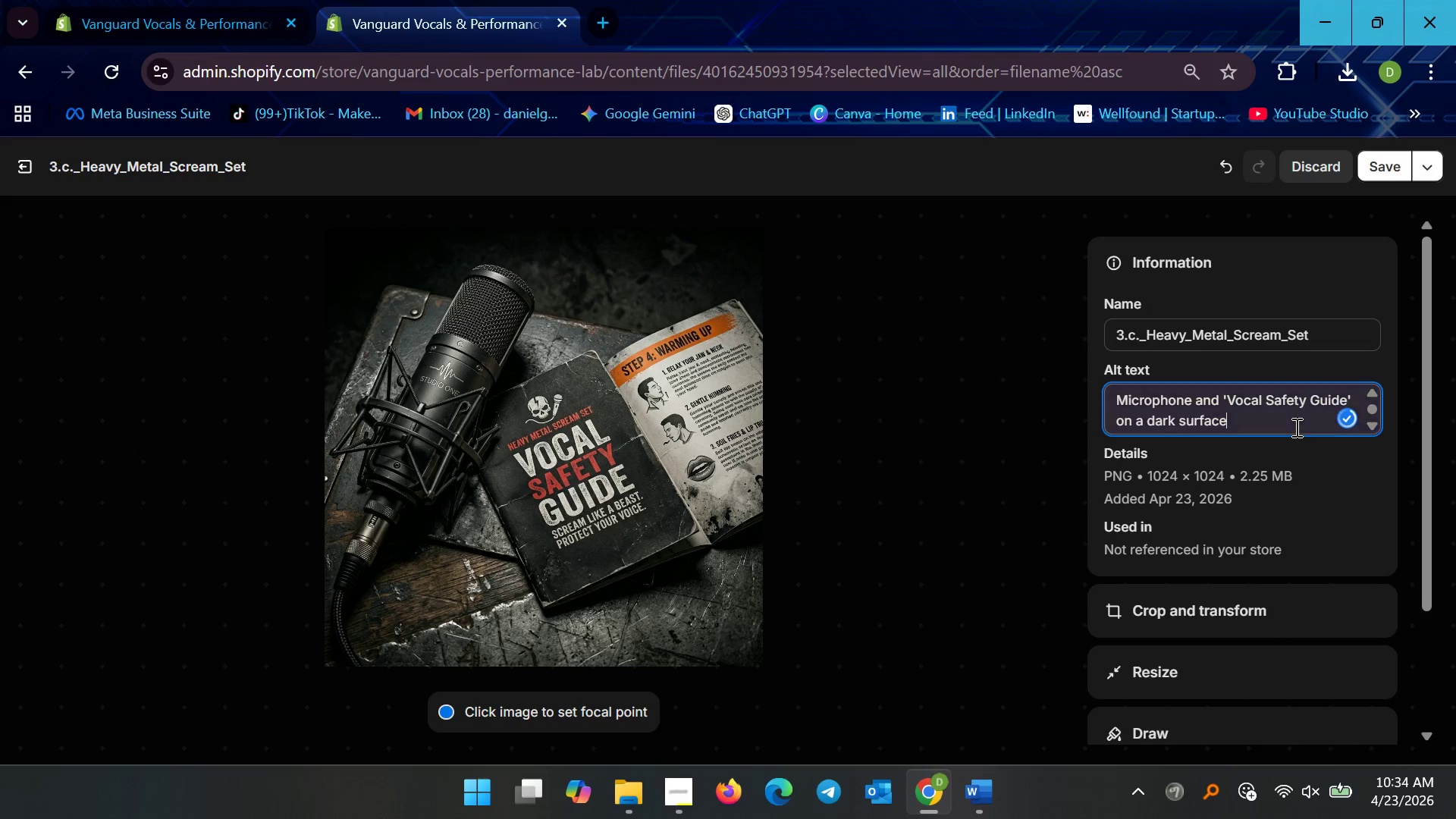 
key(Shift+Enter)
 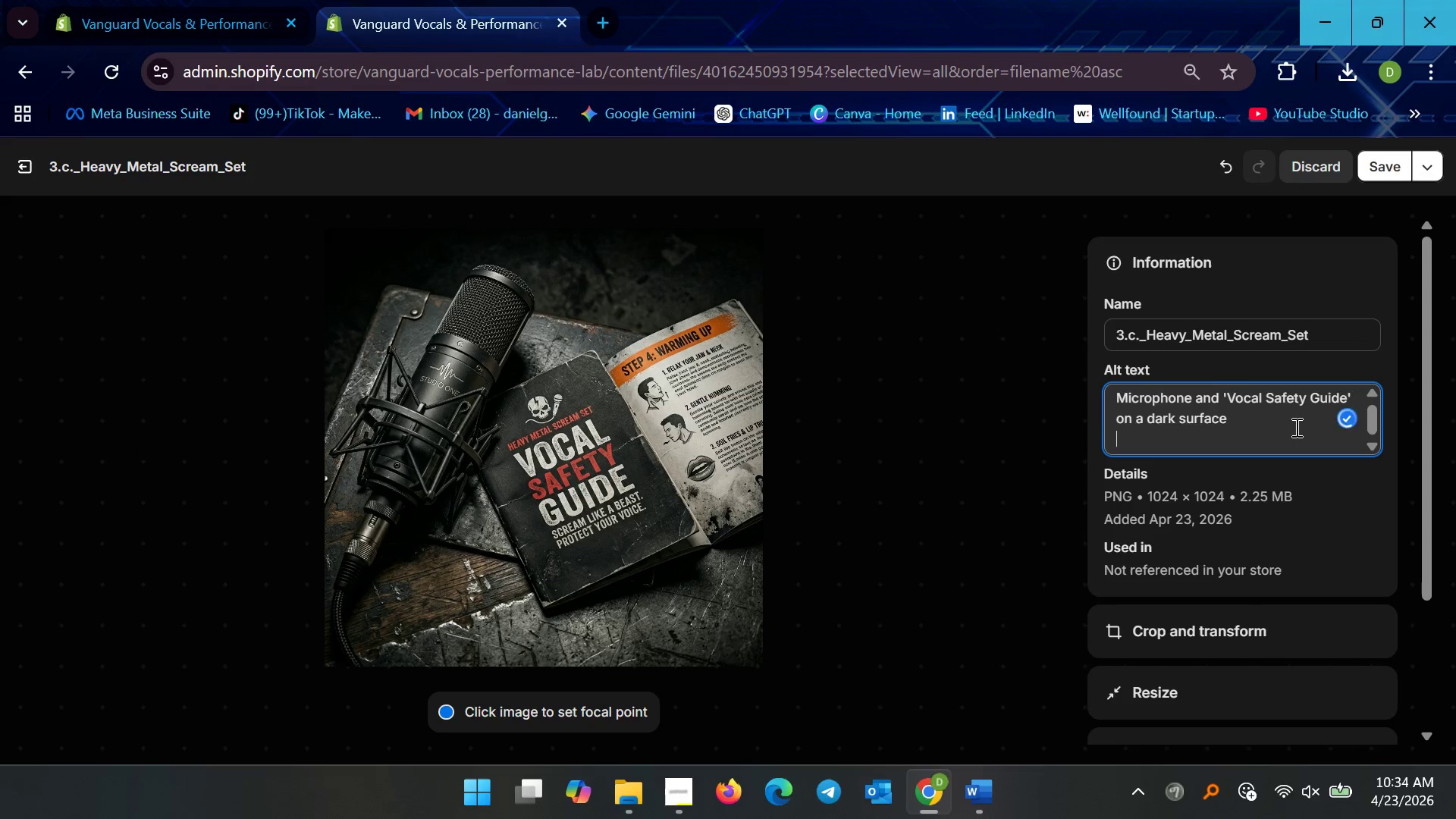 
key(Shift+Enter)
 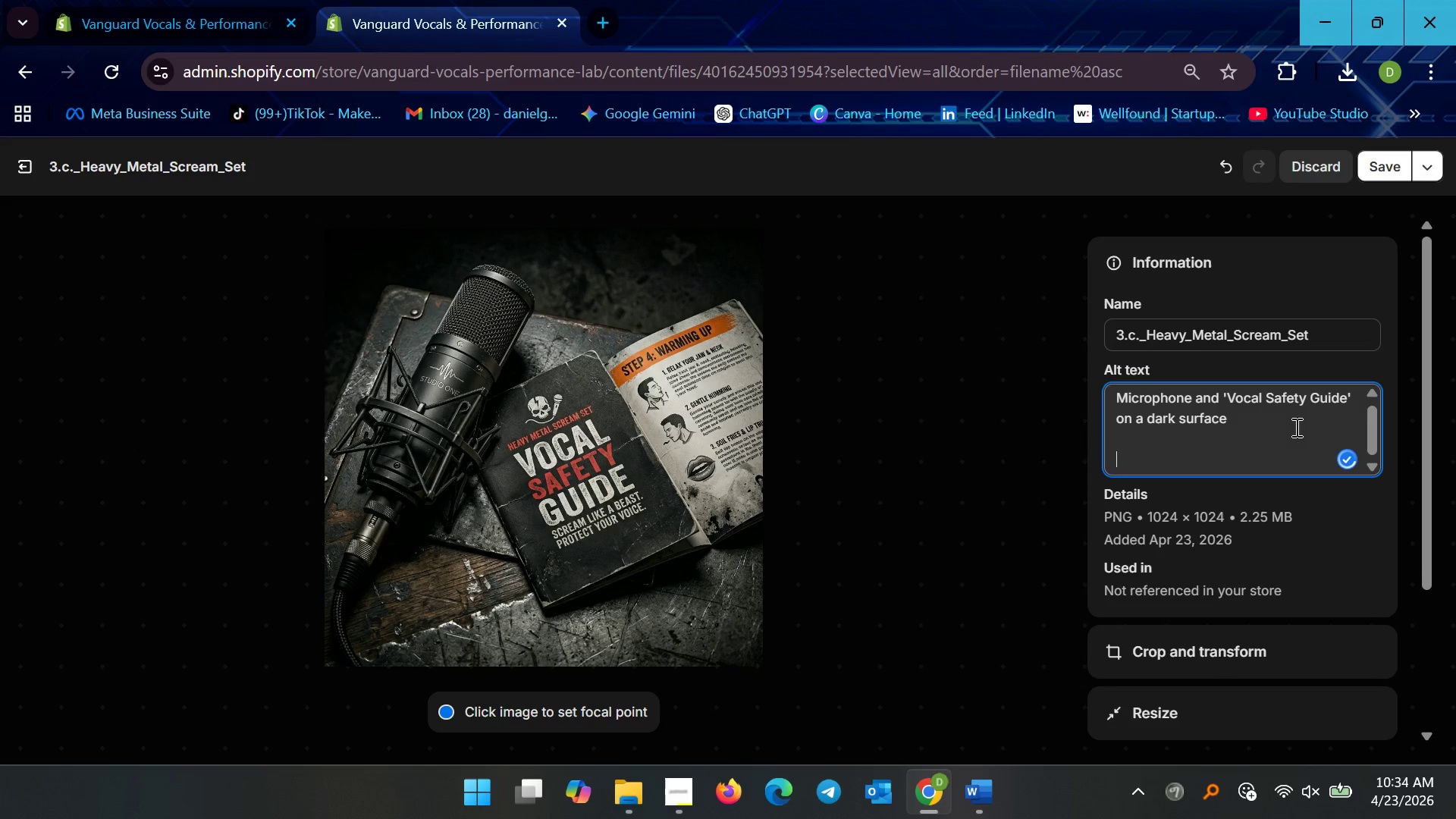 
key(Control+ControlLeft)
 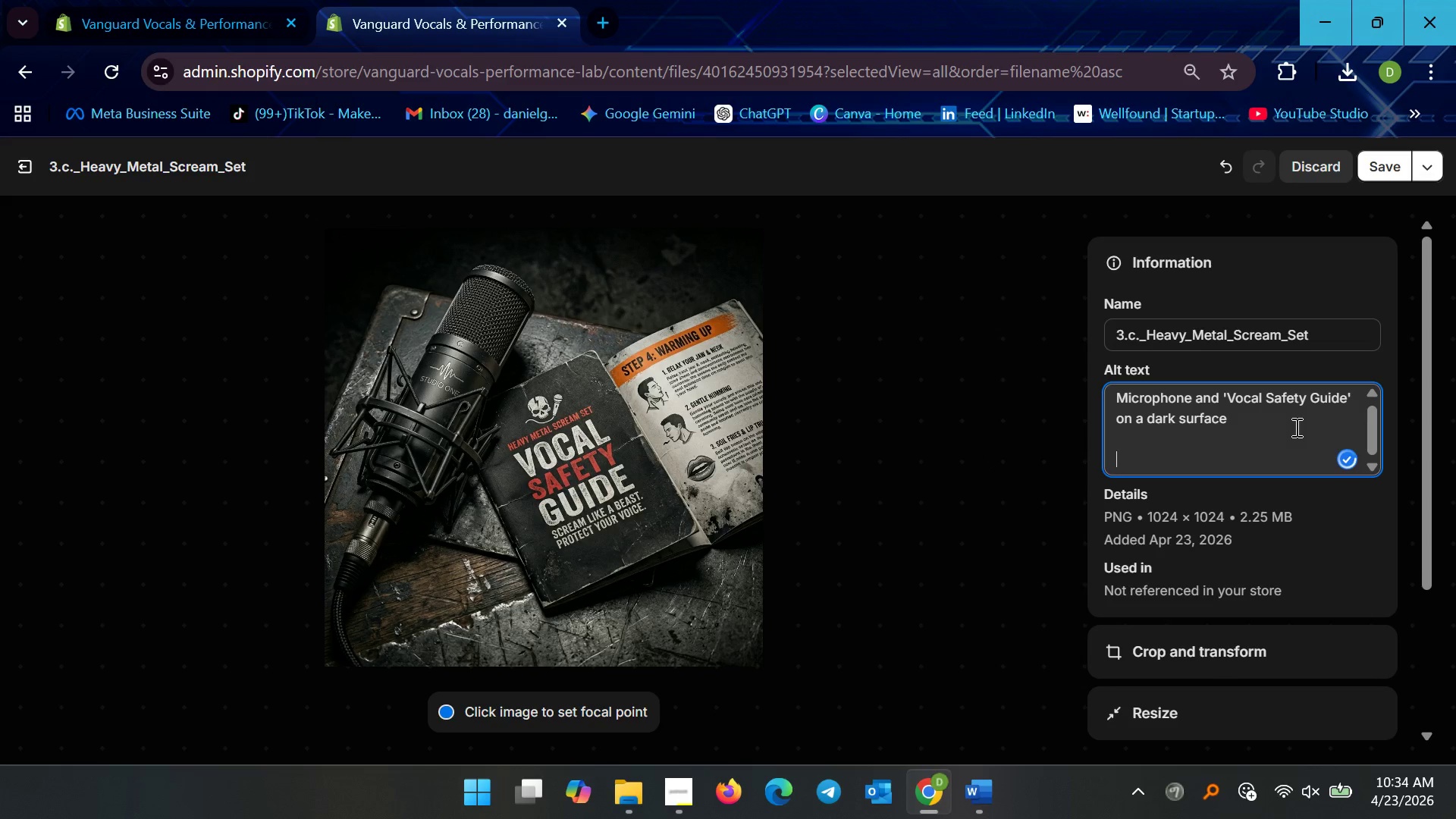 
key(Control+V)
 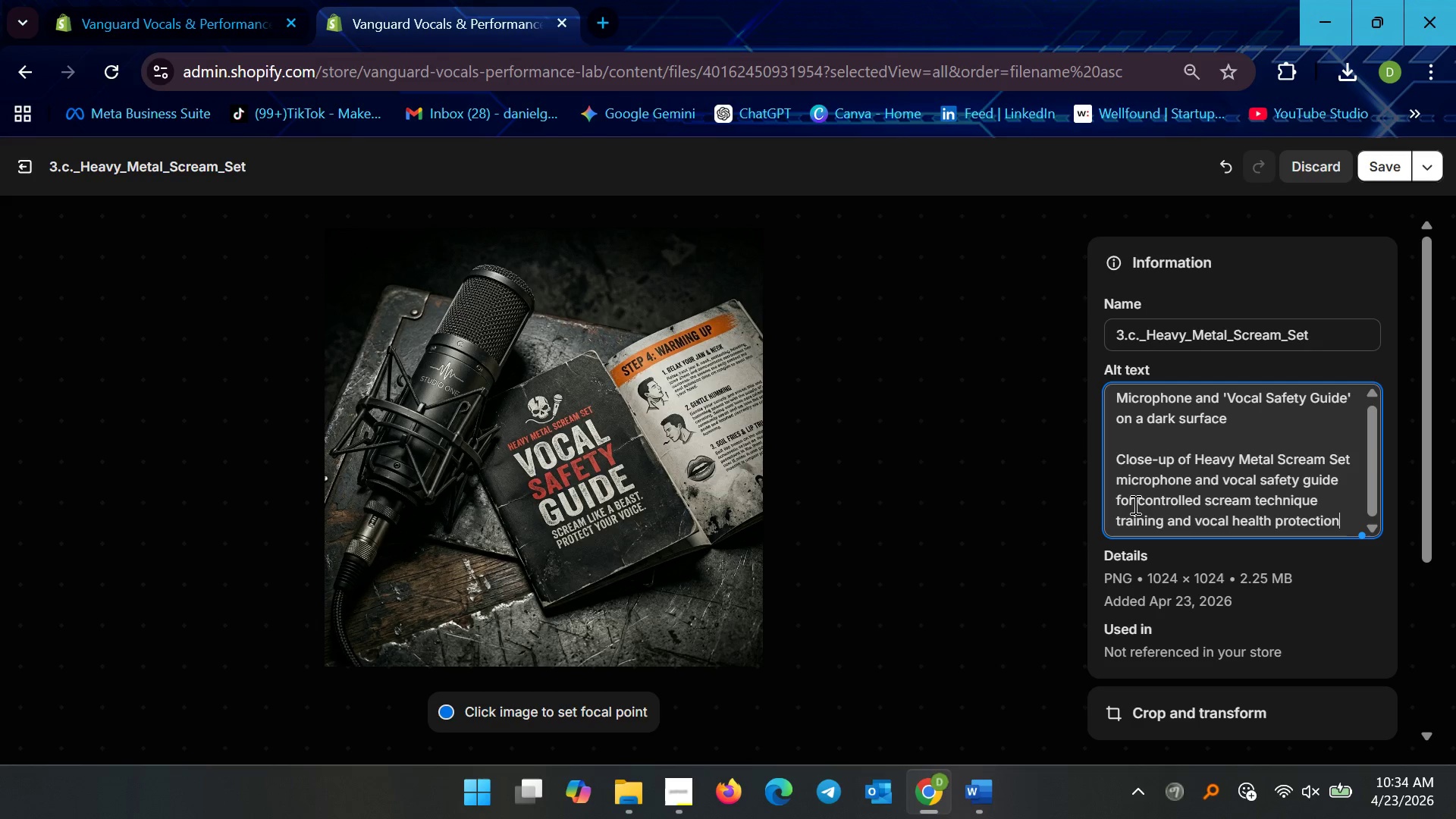 
wait(12.8)
 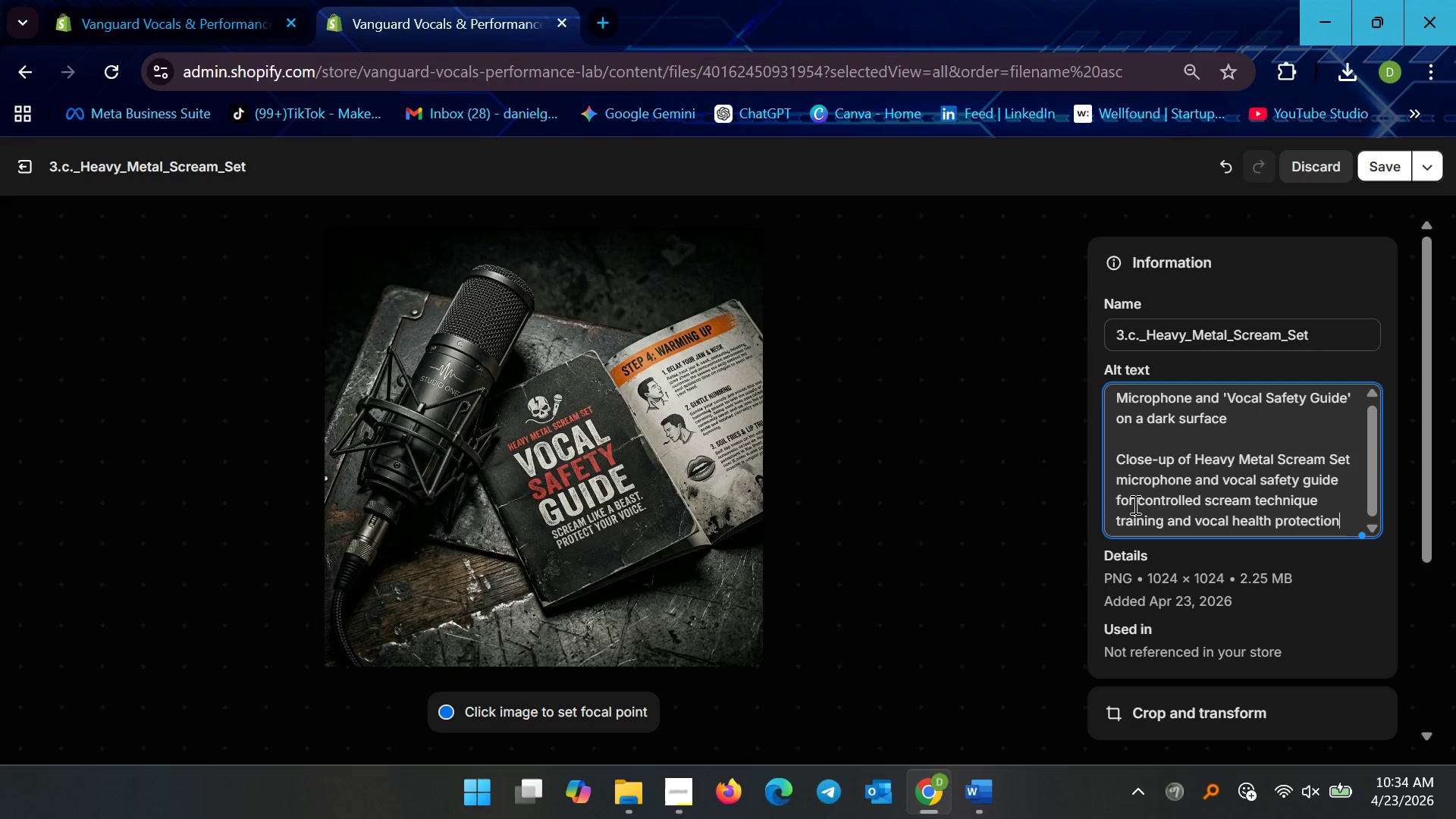 
left_click_drag(start_coordinate=[1247, 420], to_coordinate=[1092, 418])
 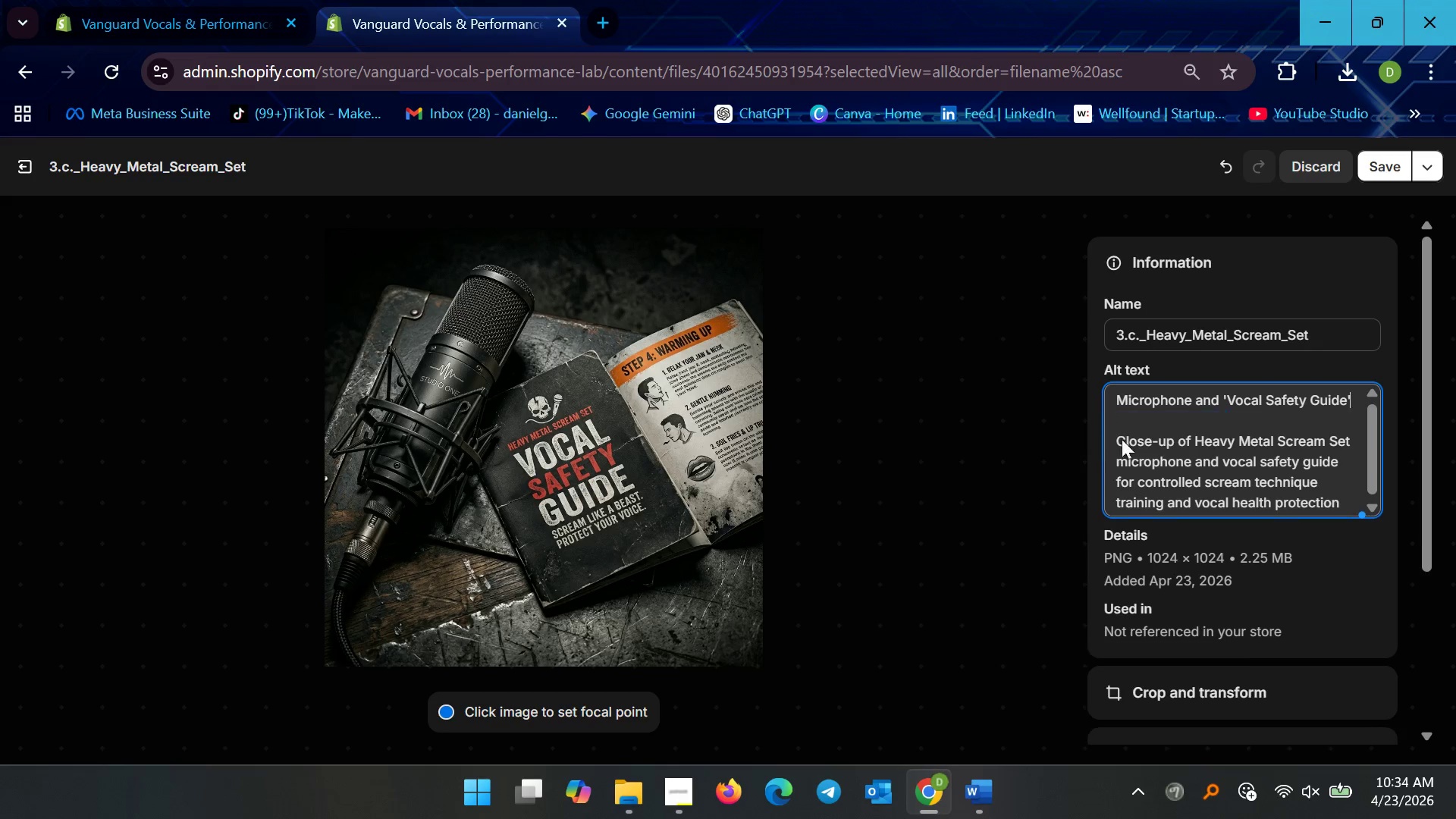 
key(Control+X)
 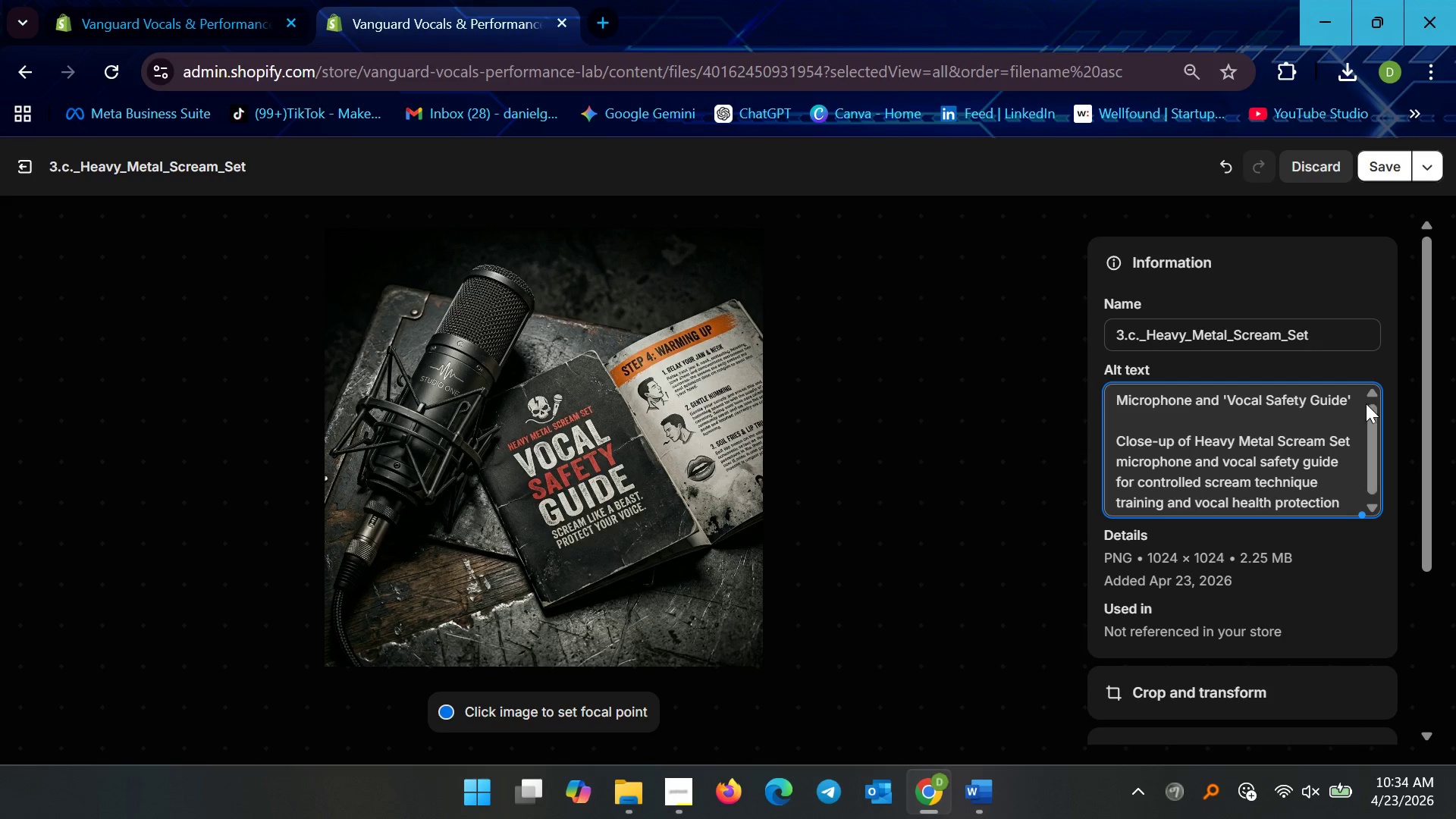 
left_click_drag(start_coordinate=[1357, 391], to_coordinate=[1037, 394])
 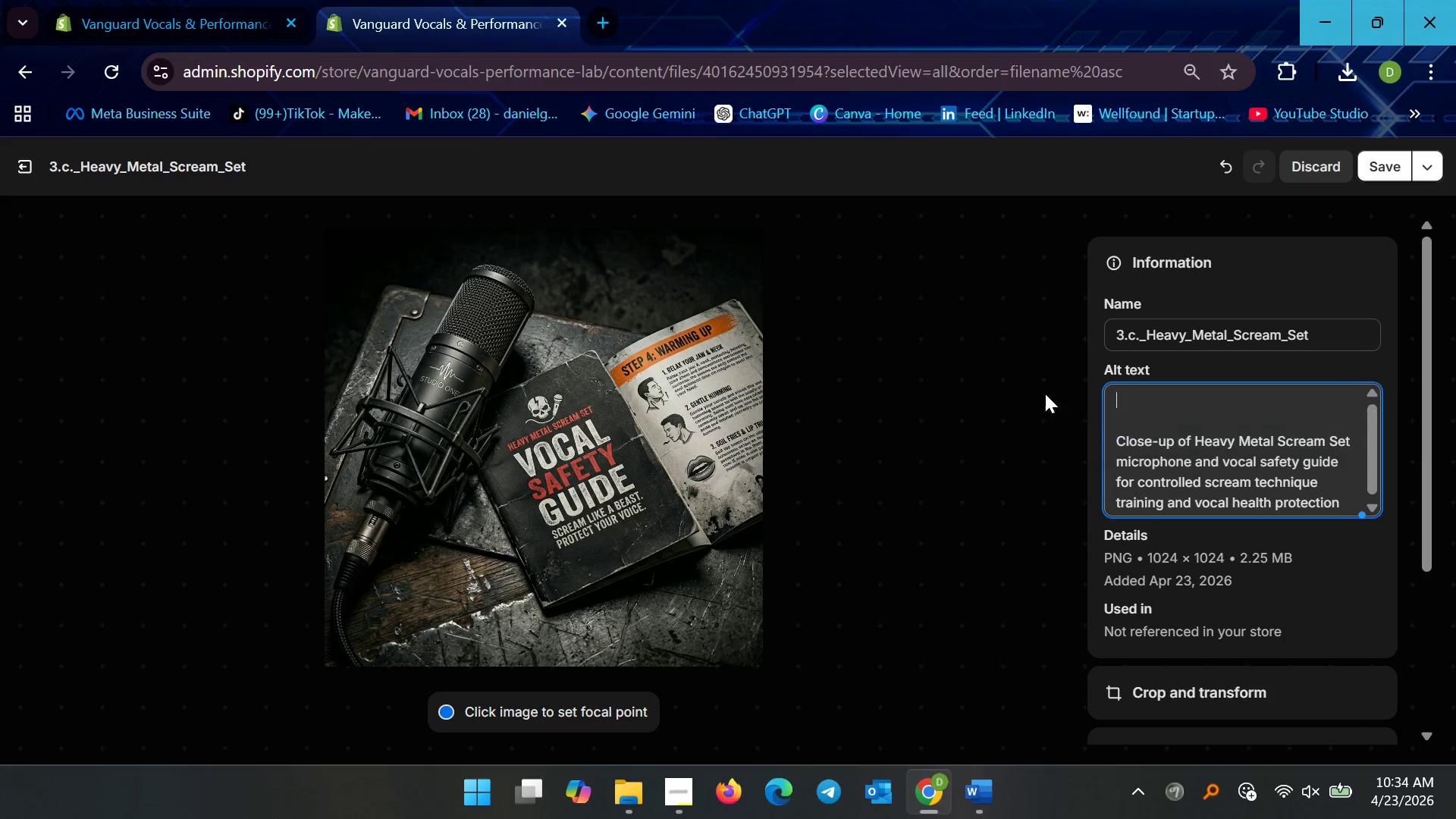 
key(Backspace)
 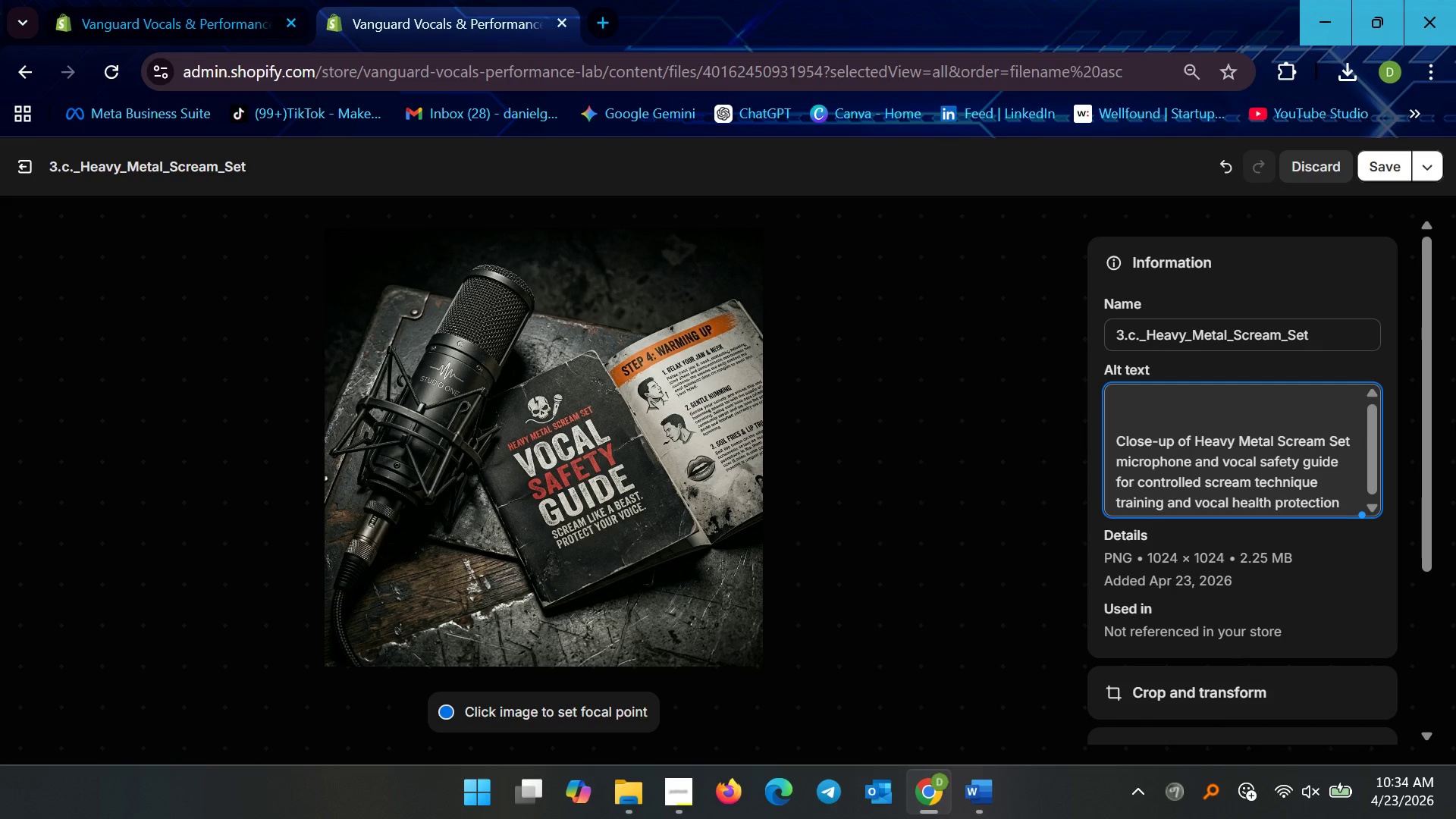 
key(Delete)
 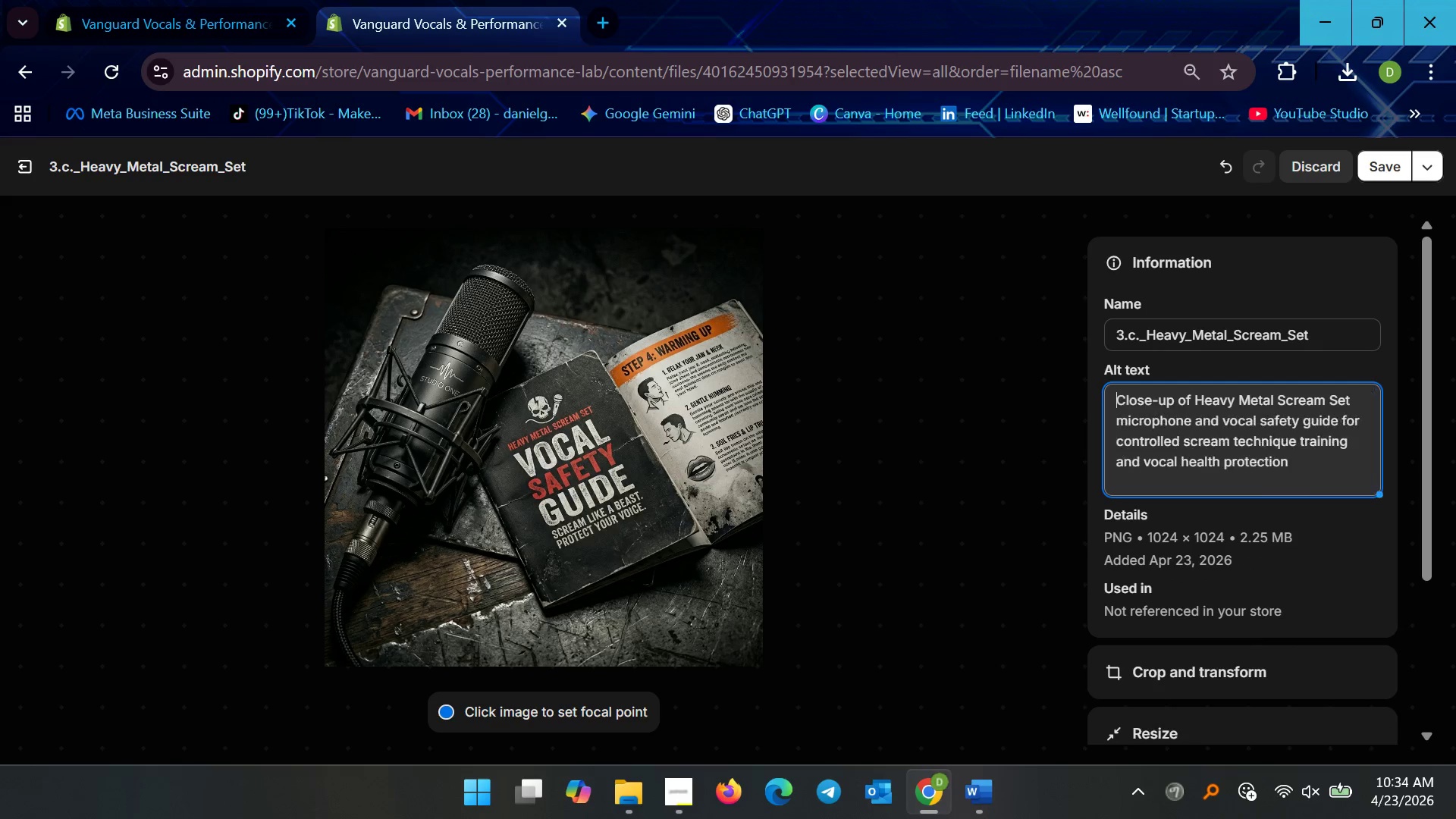 
key(Delete)
 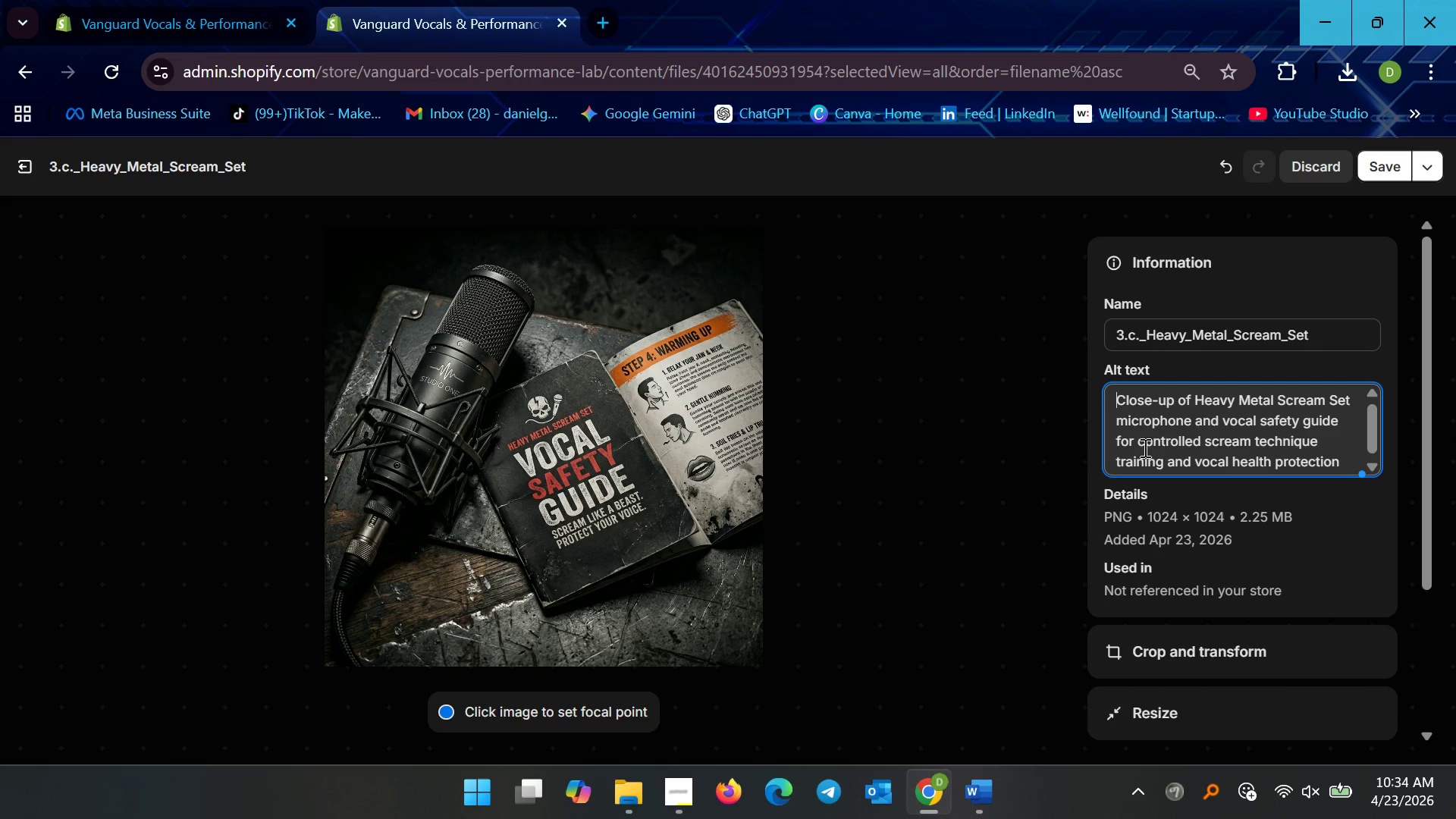 
left_click_drag(start_coordinate=[1358, 413], to_coordinate=[1354, 413])
 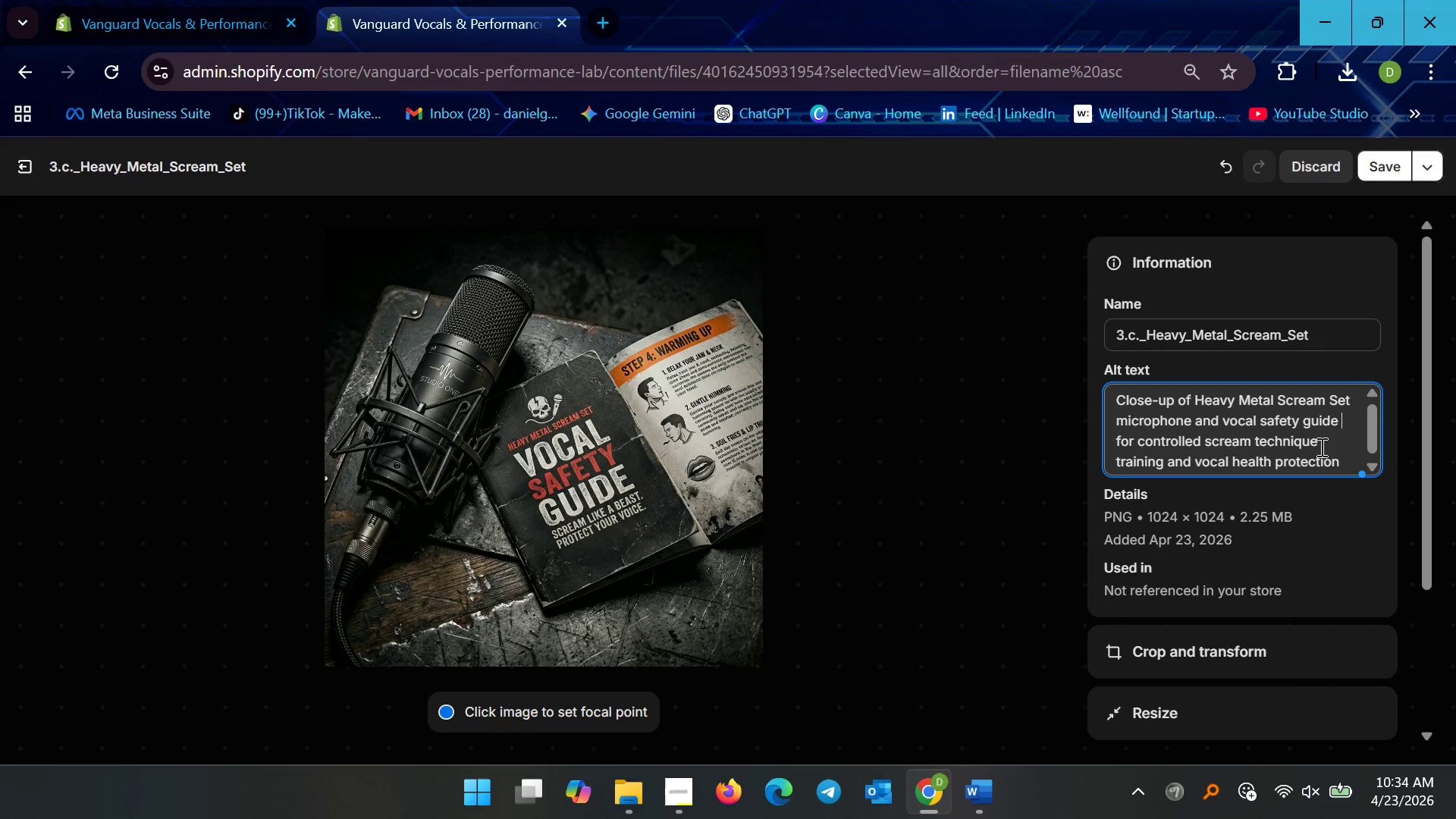 
key(Control+V)
 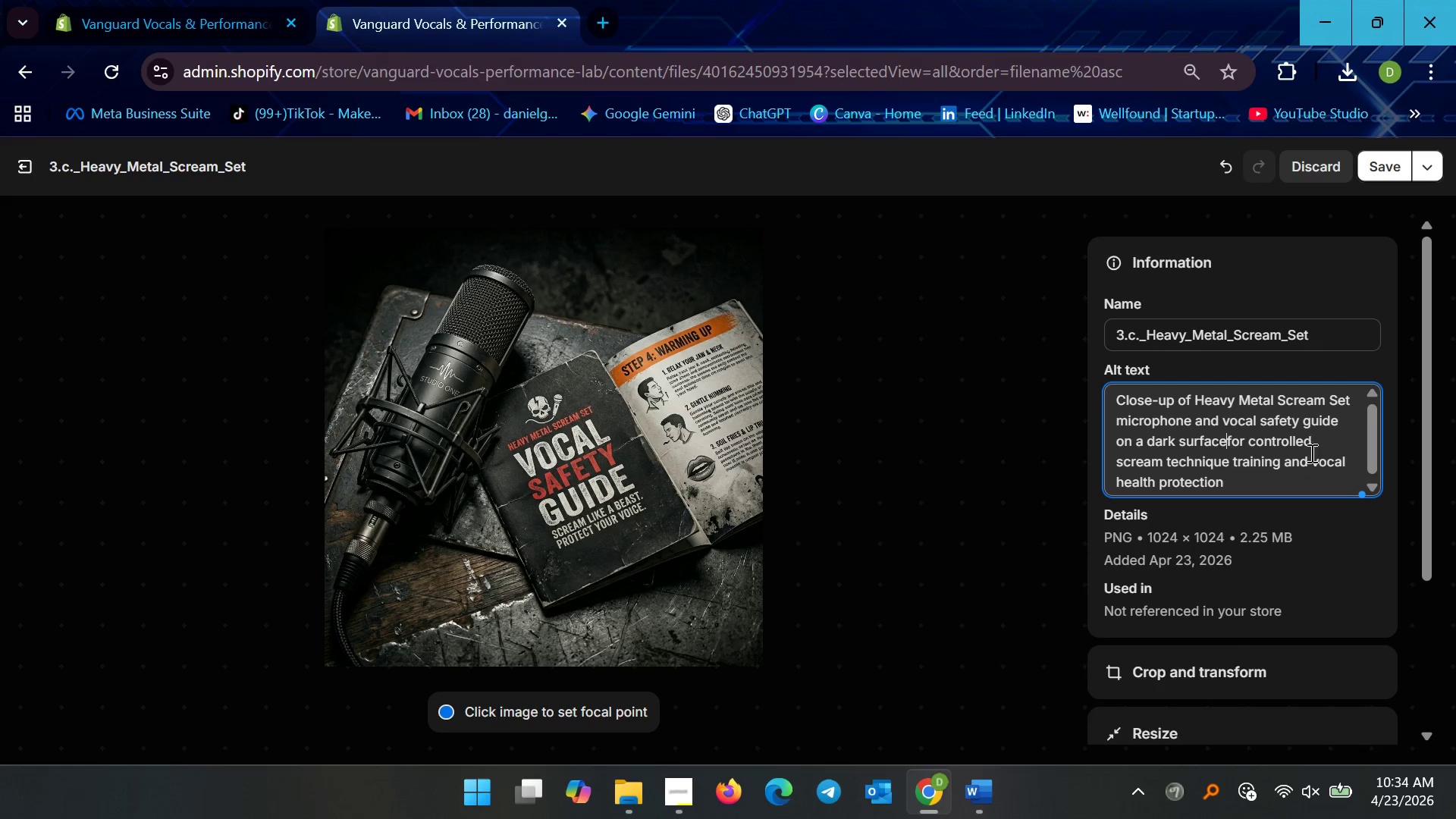 
key(Comma)
 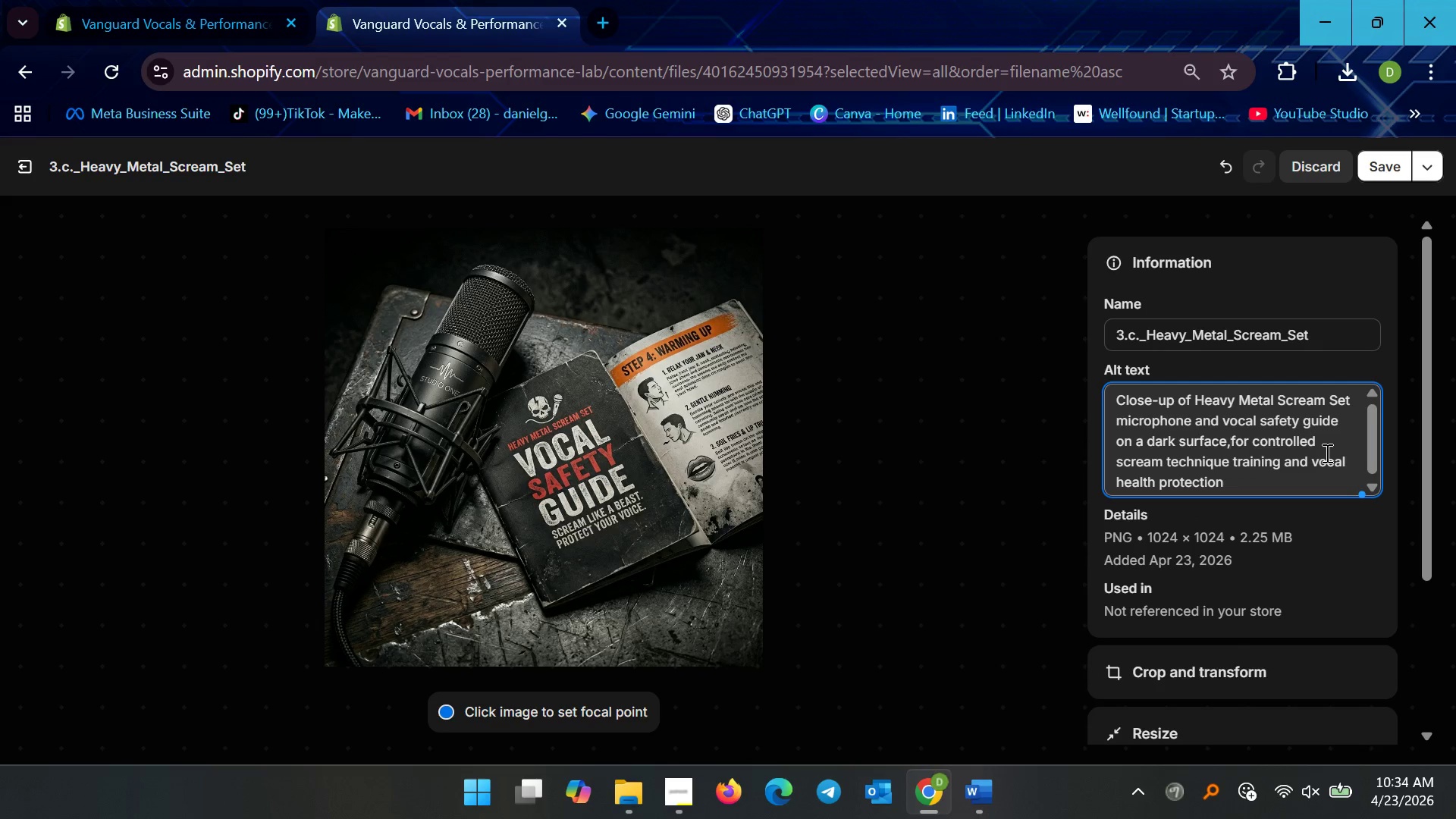 
key(Space)
 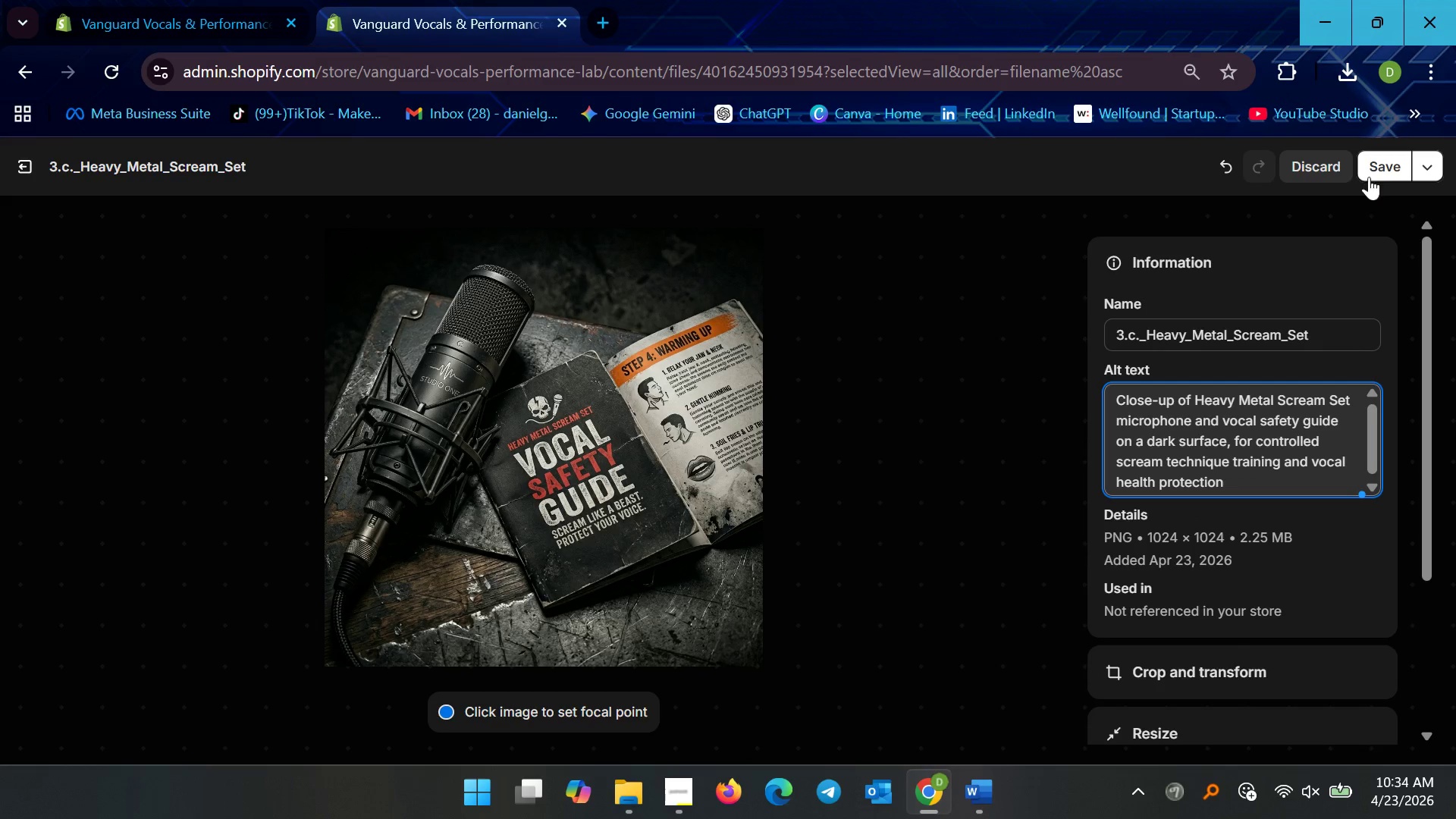 
left_click([1369, 160])
 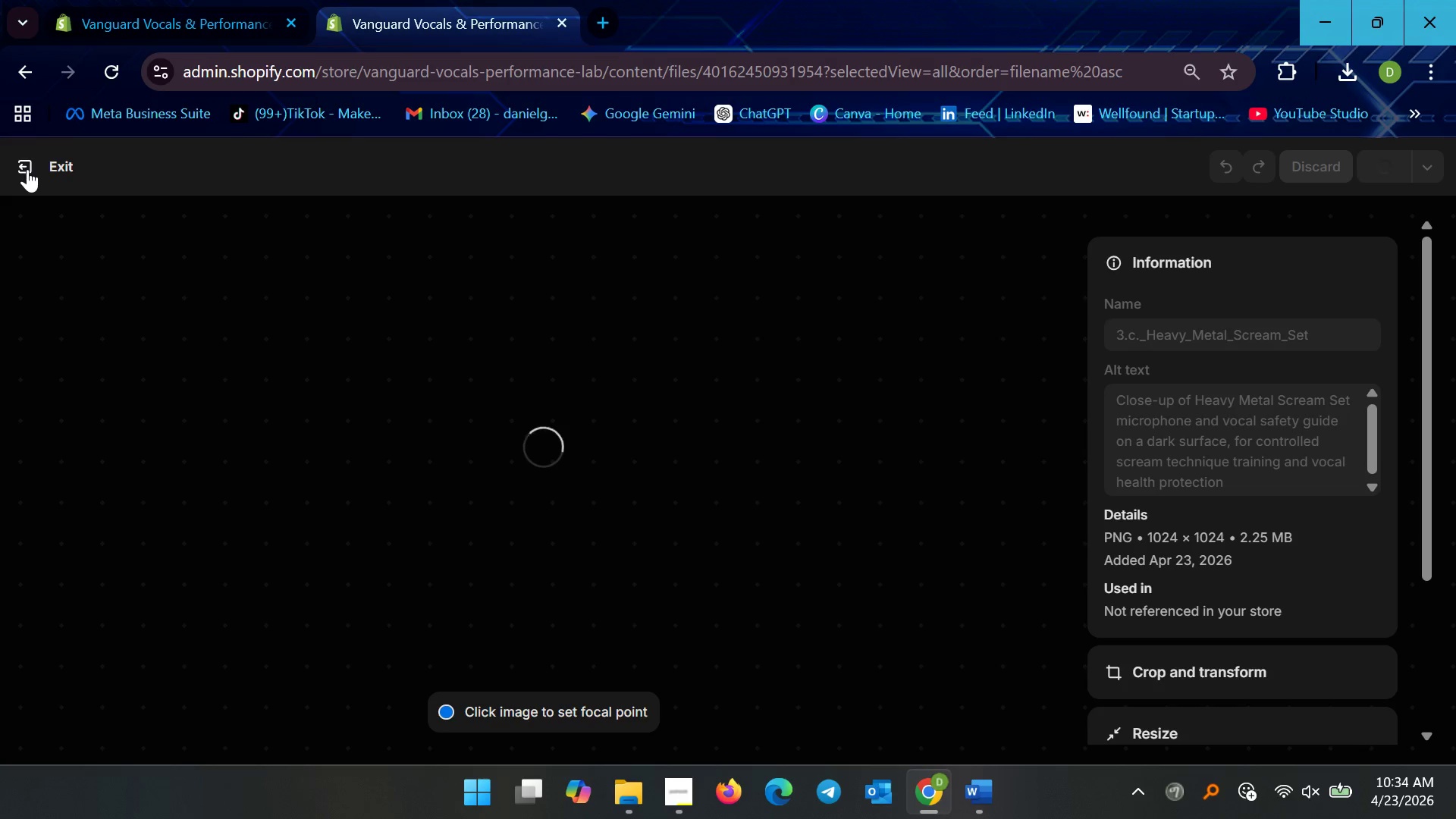 
wait(5.66)
 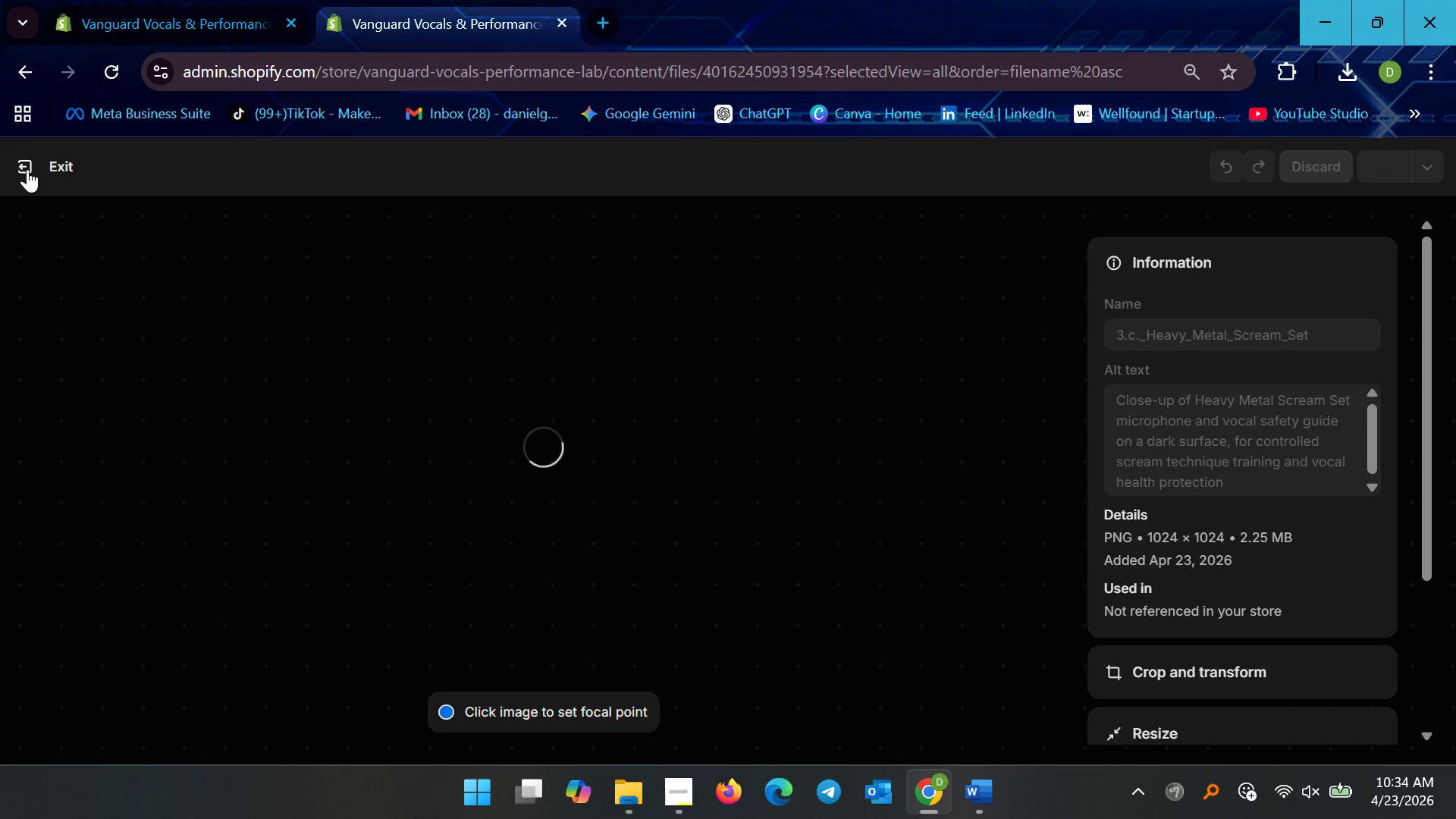 
left_click([27, 169])
 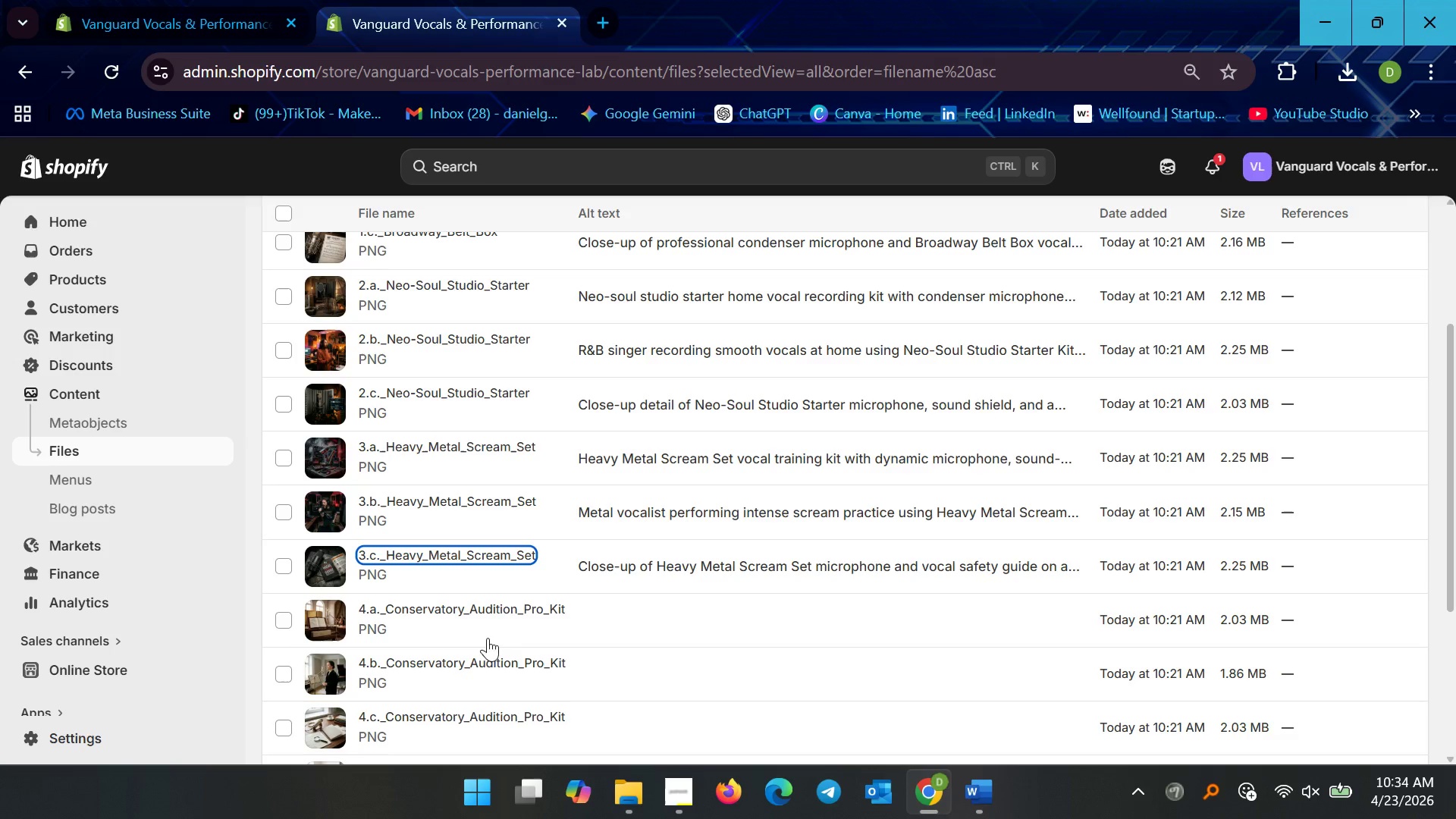 
left_click([475, 602])
 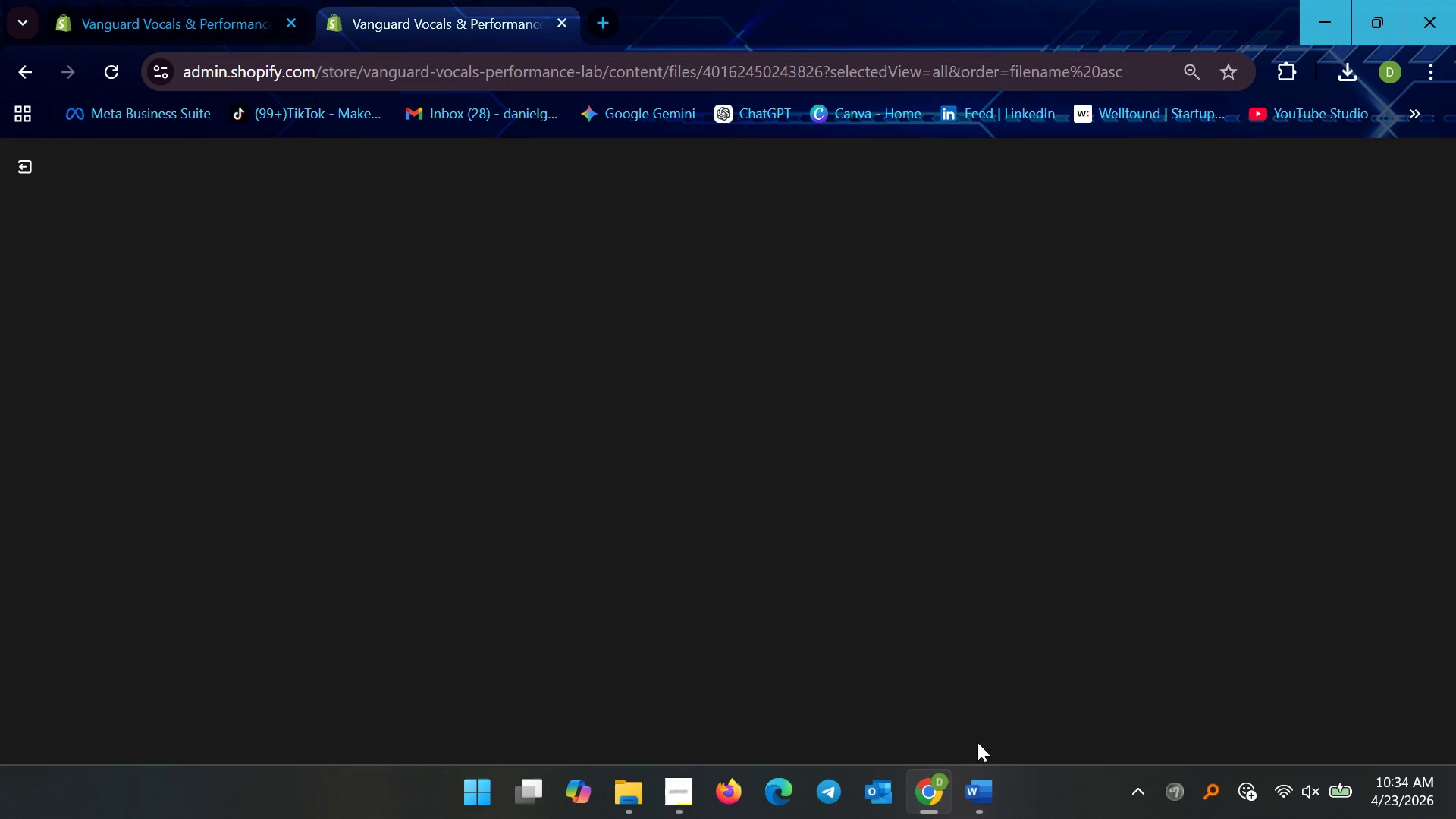 
left_click([971, 780])
 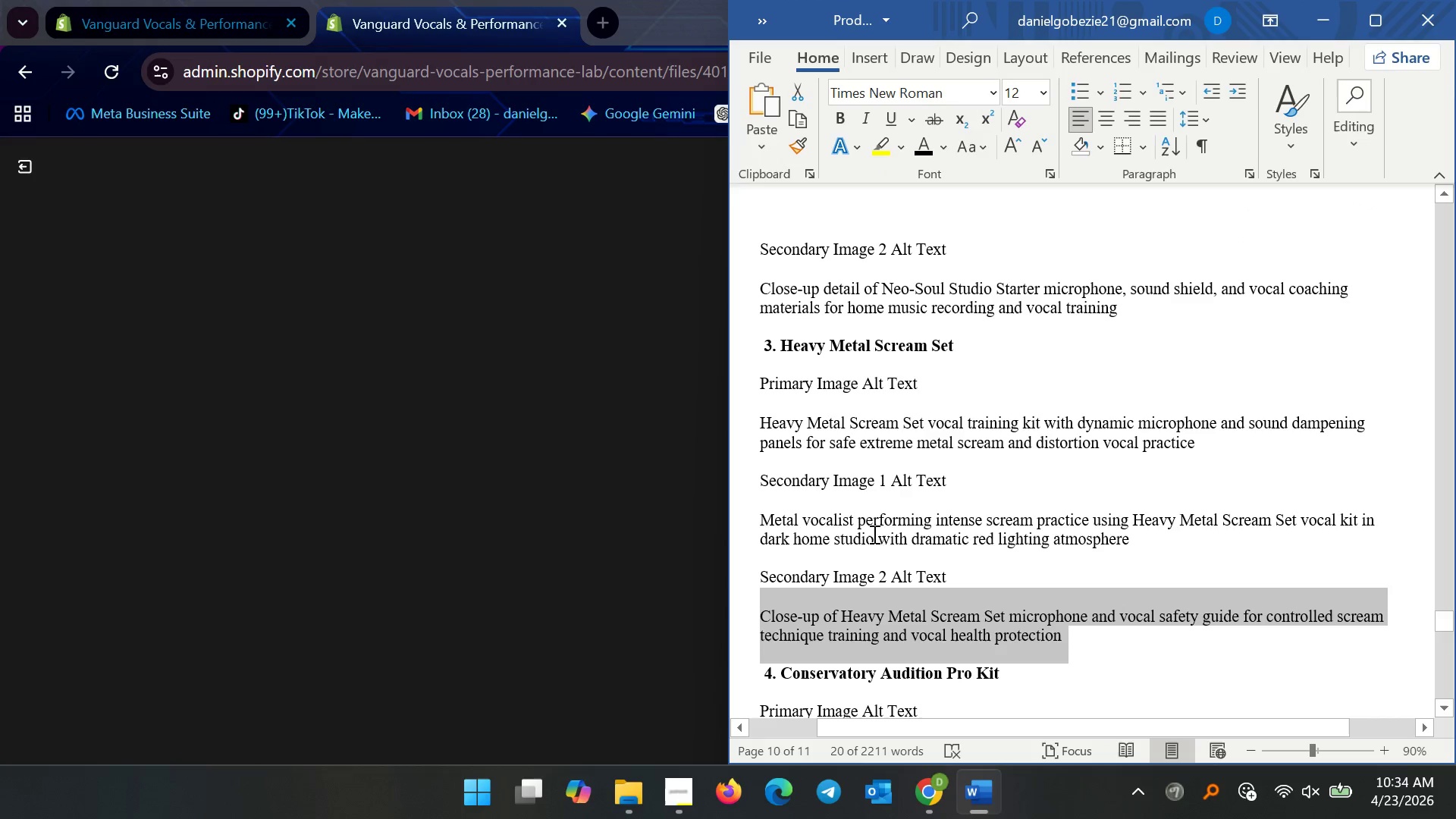 
scroll: coordinate [953, 660], scroll_direction: down, amount: 4.0
 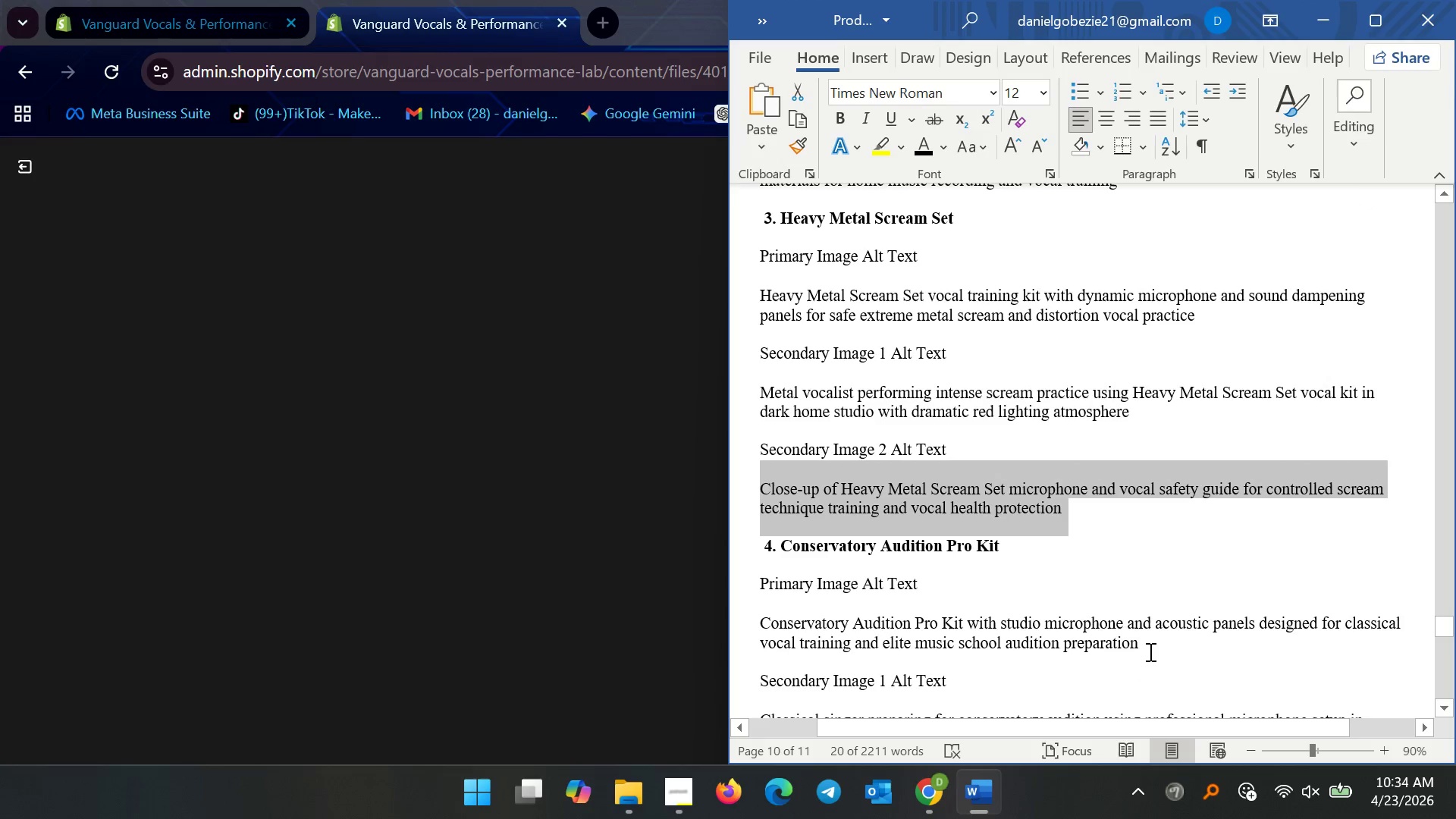 
left_click_drag(start_coordinate=[1148, 638], to_coordinate=[651, 626])
 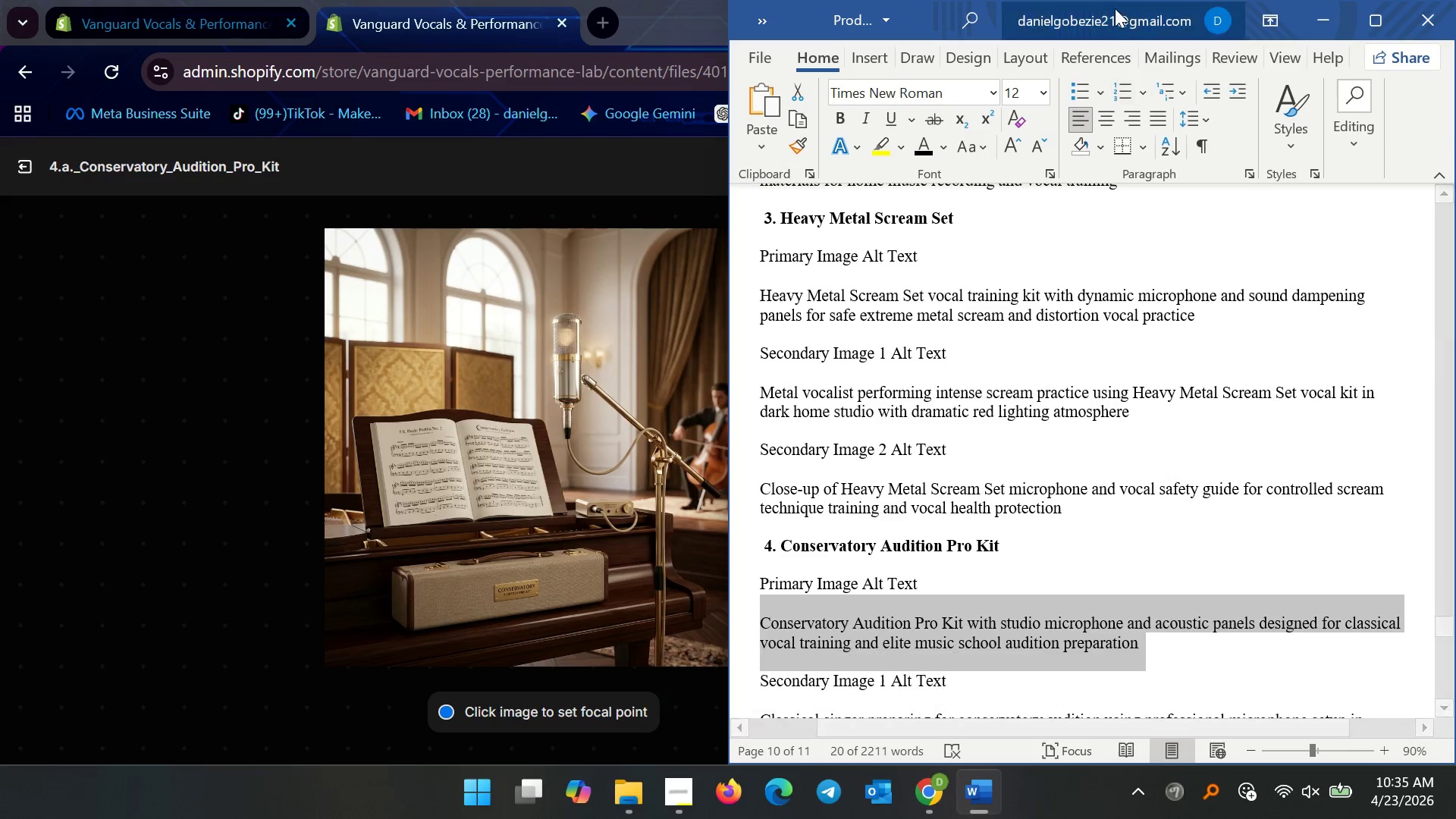 
key(Control+C)
 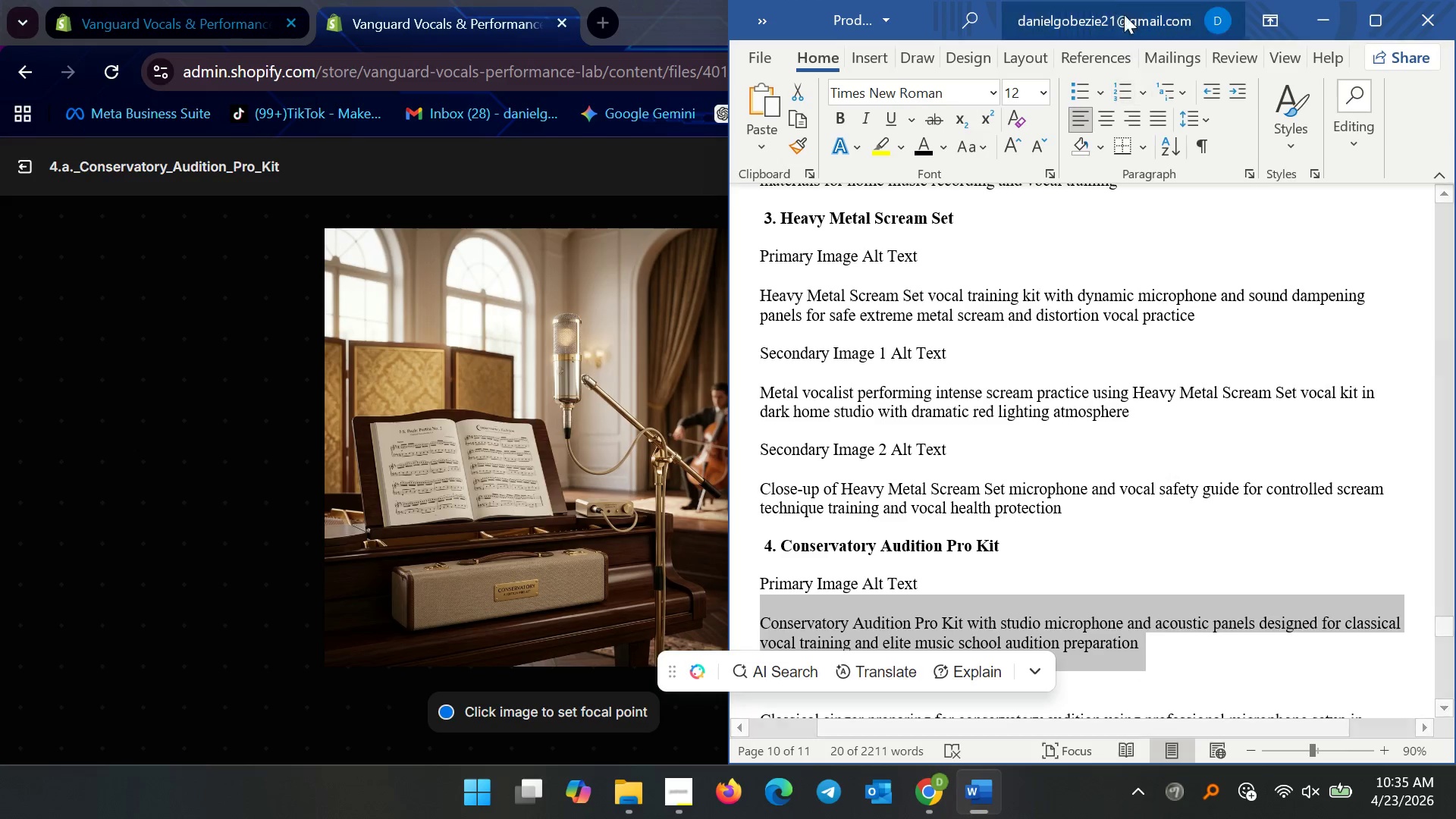 
key(Control+C)
 